 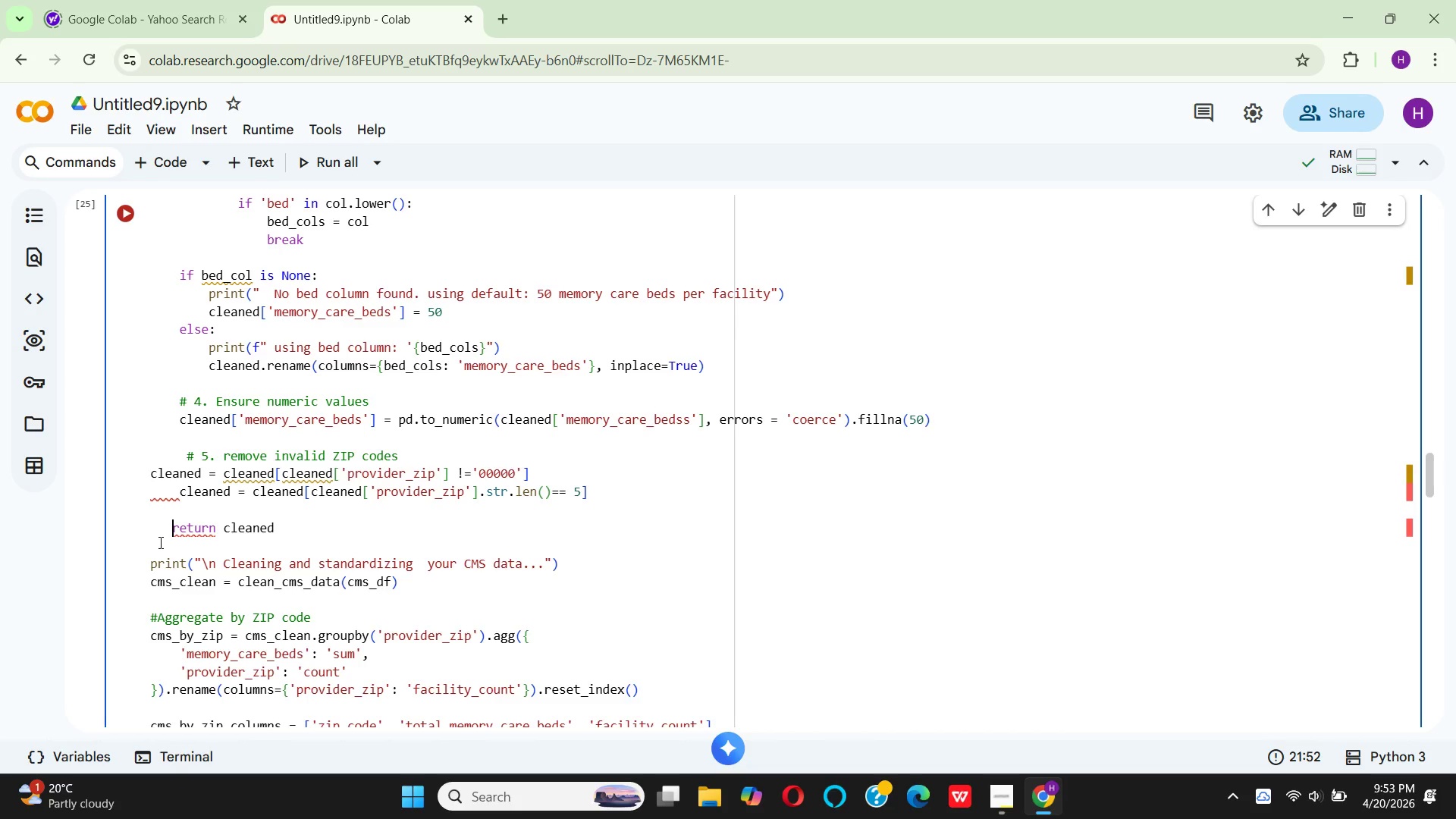 
key(Space)
 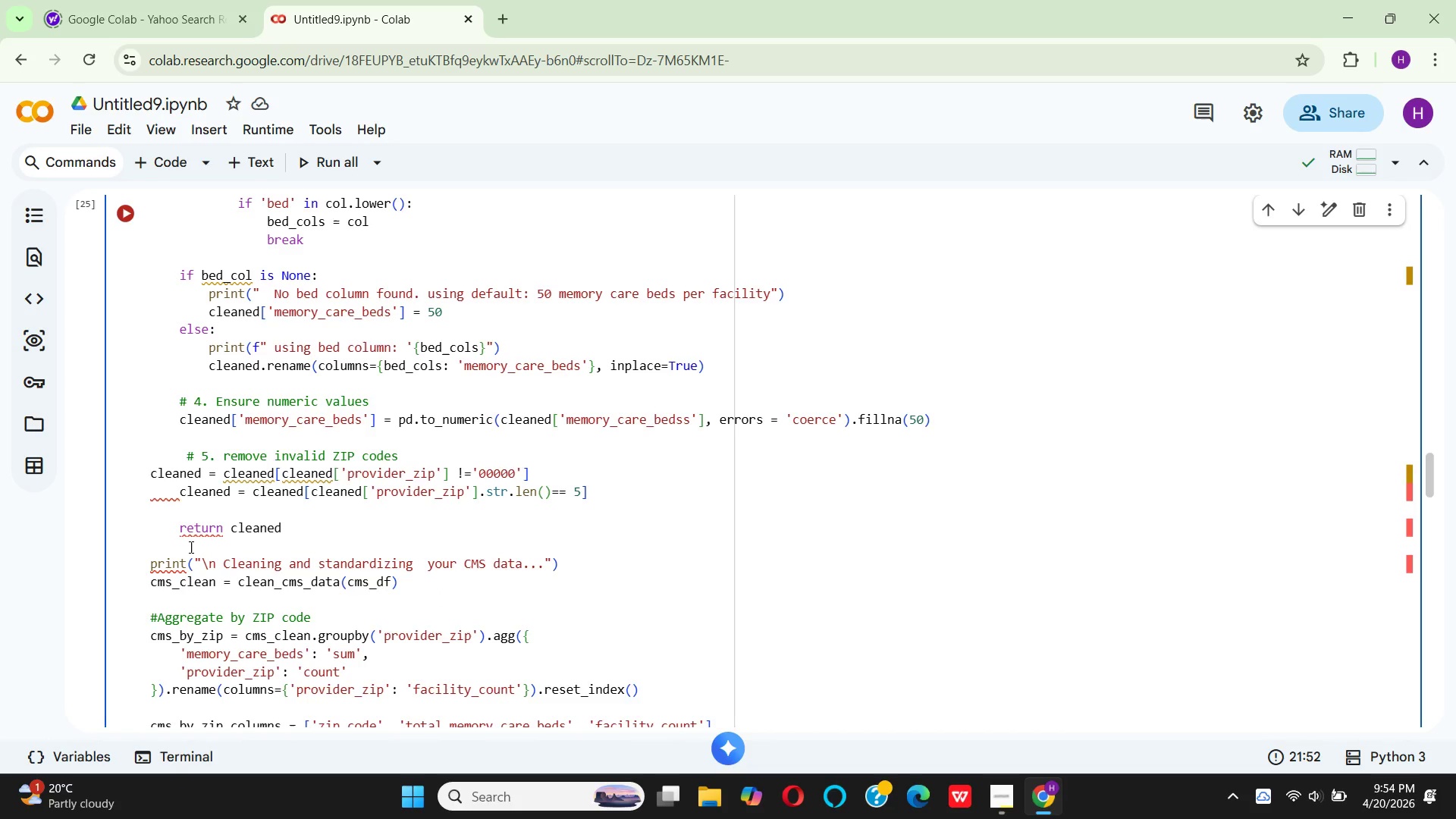 
wait(24.38)
 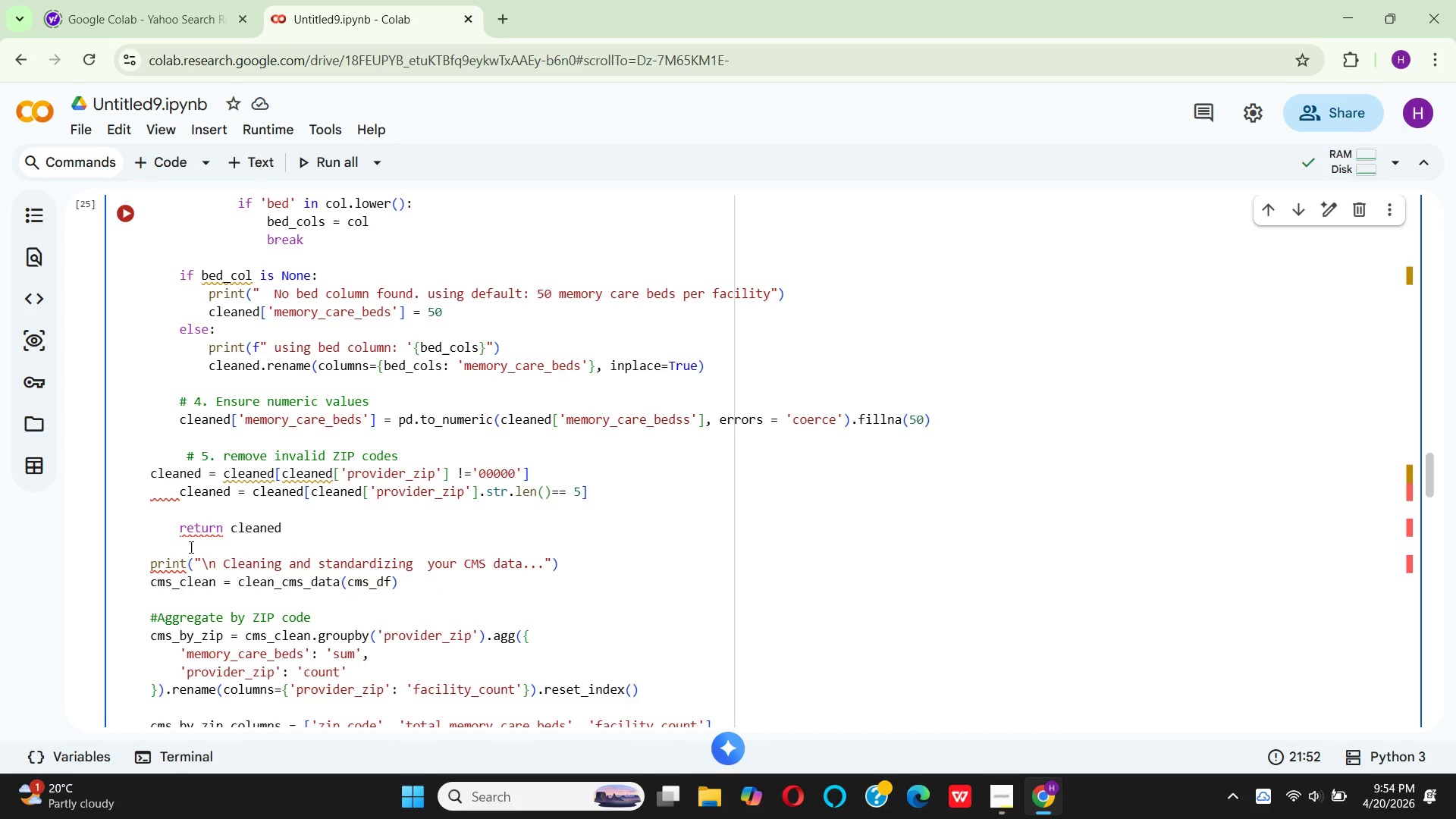 
left_click([183, 496])
 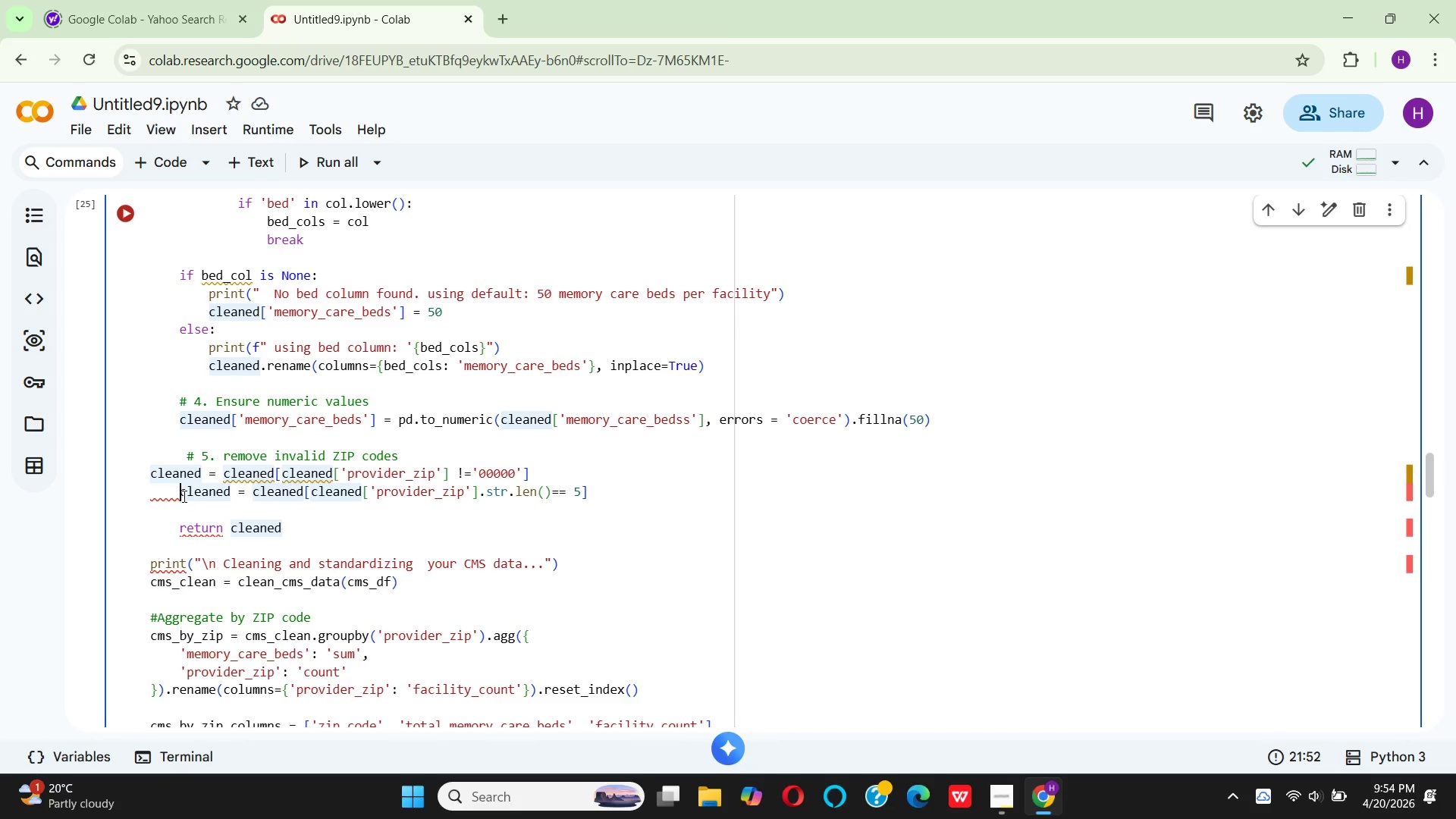 
key(Backspace)
 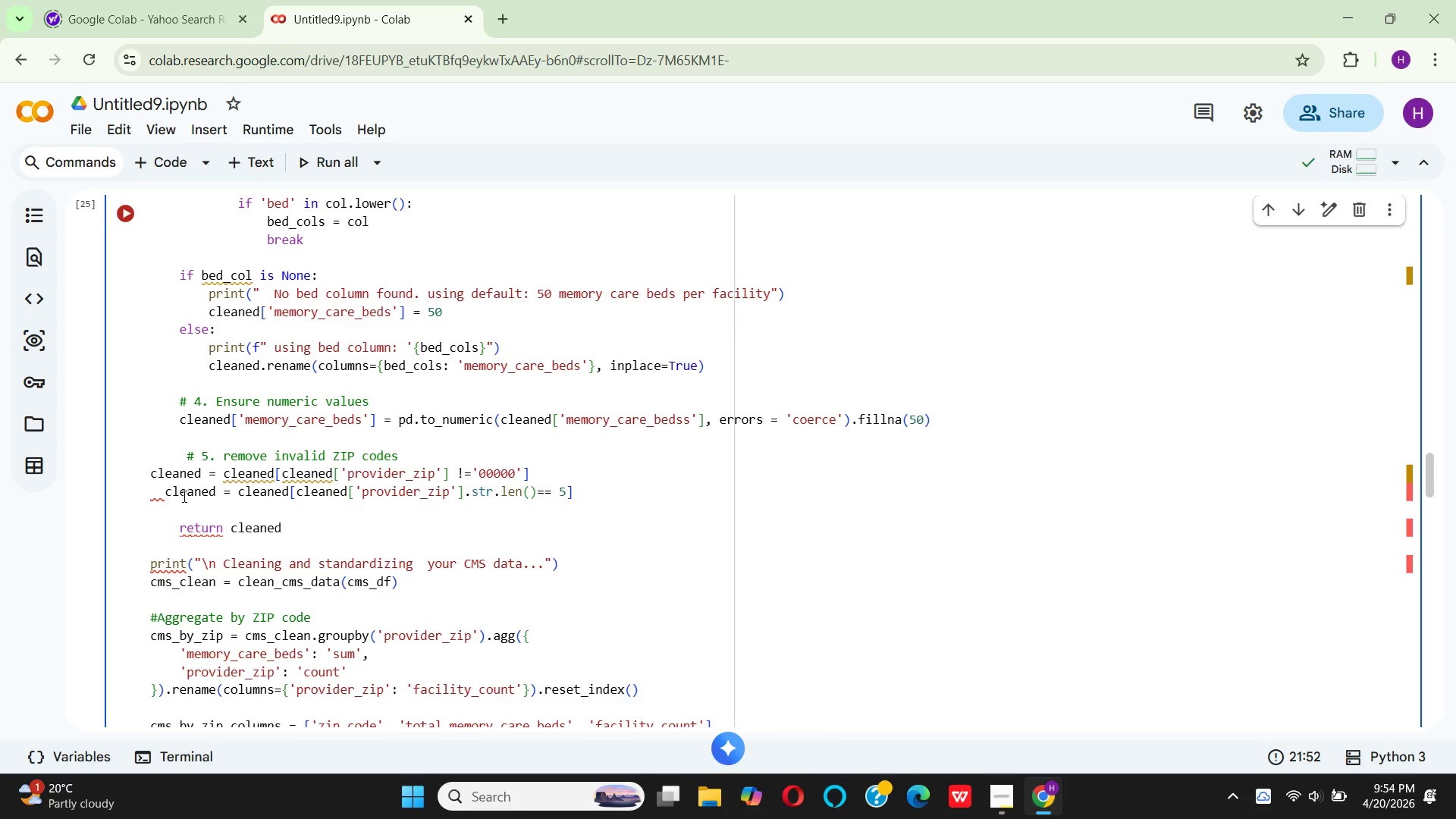 
key(Space)
 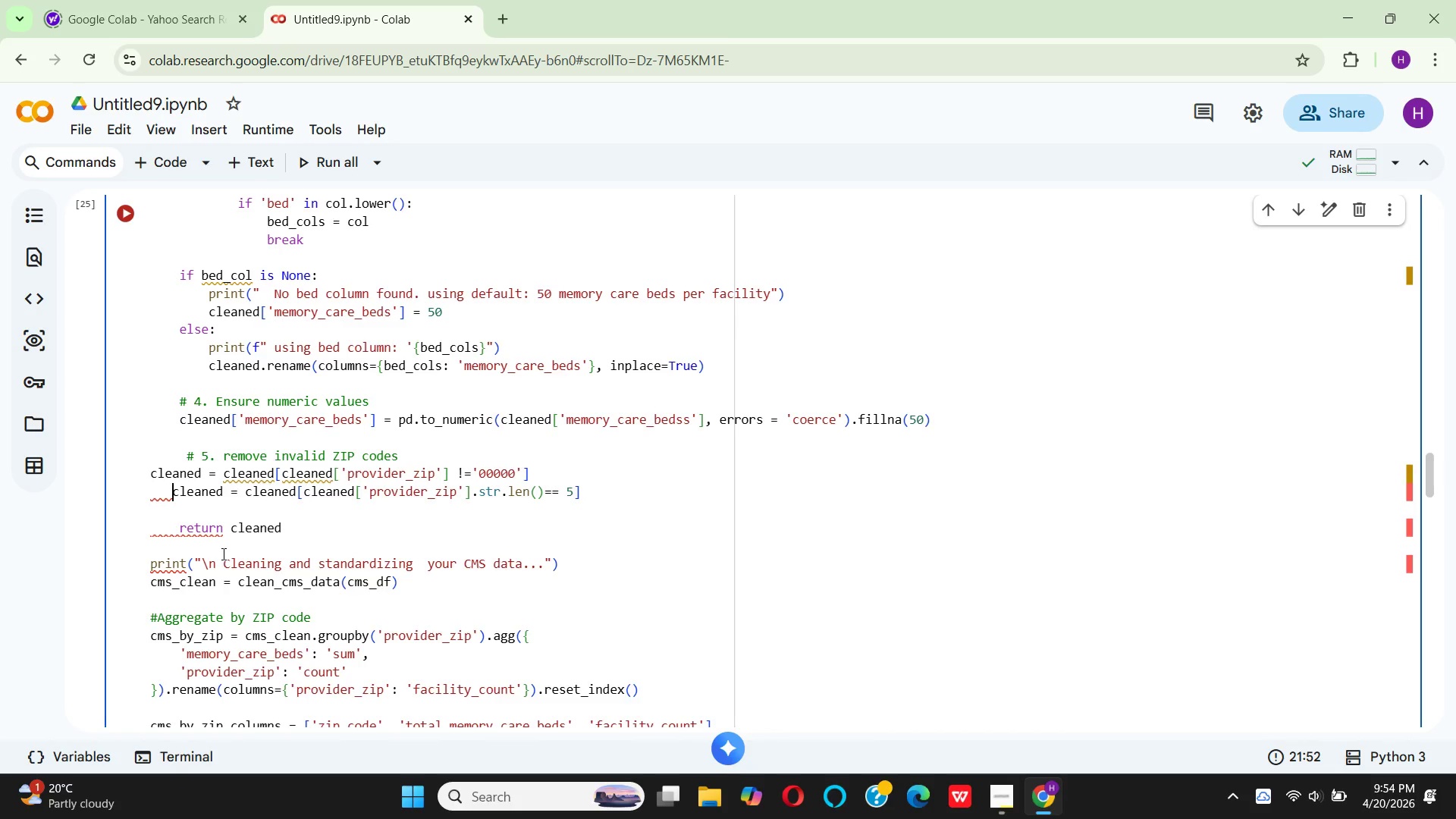 
key(Space)
 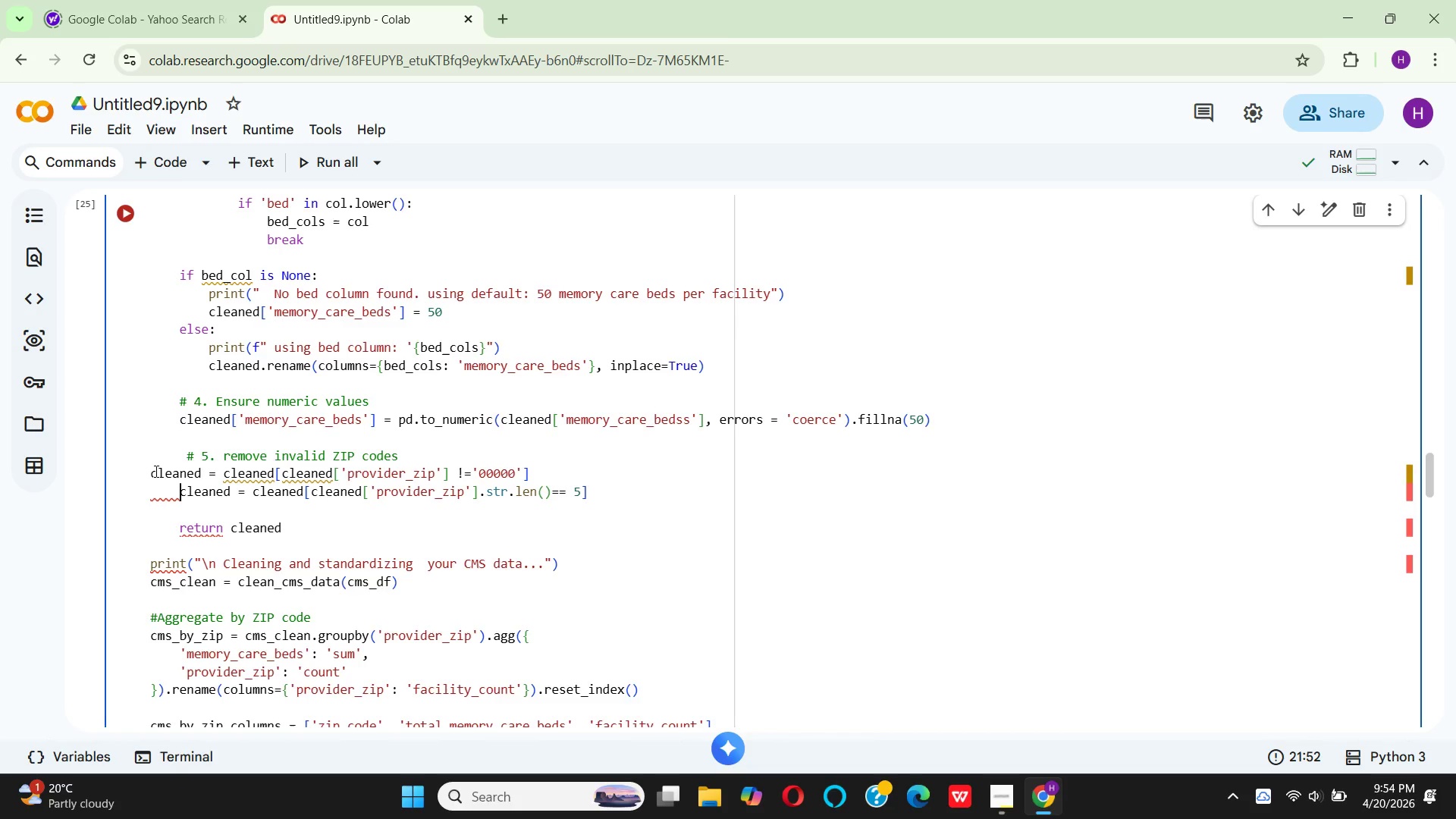 
left_click([151, 471])
 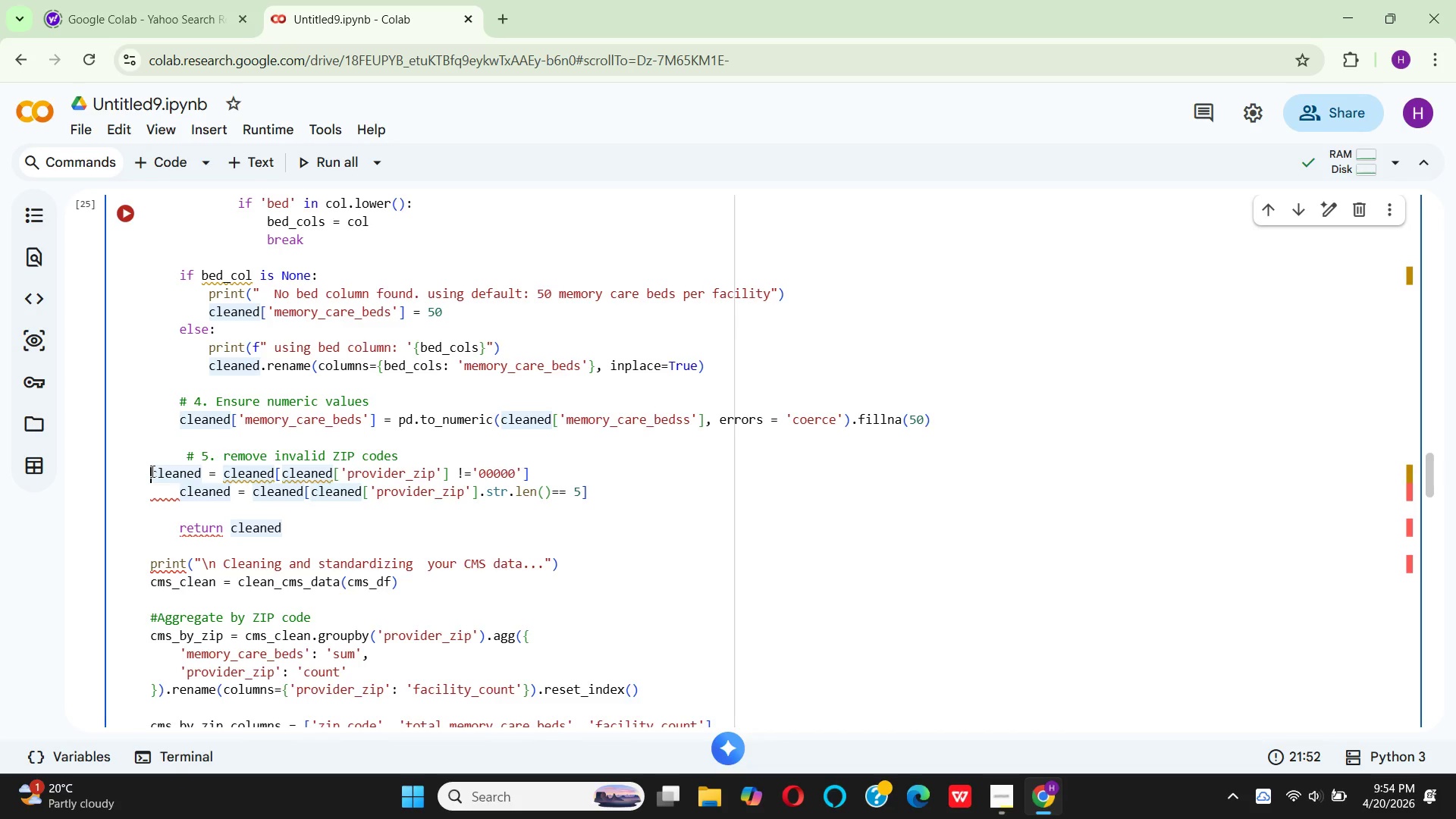 
key(Space)
 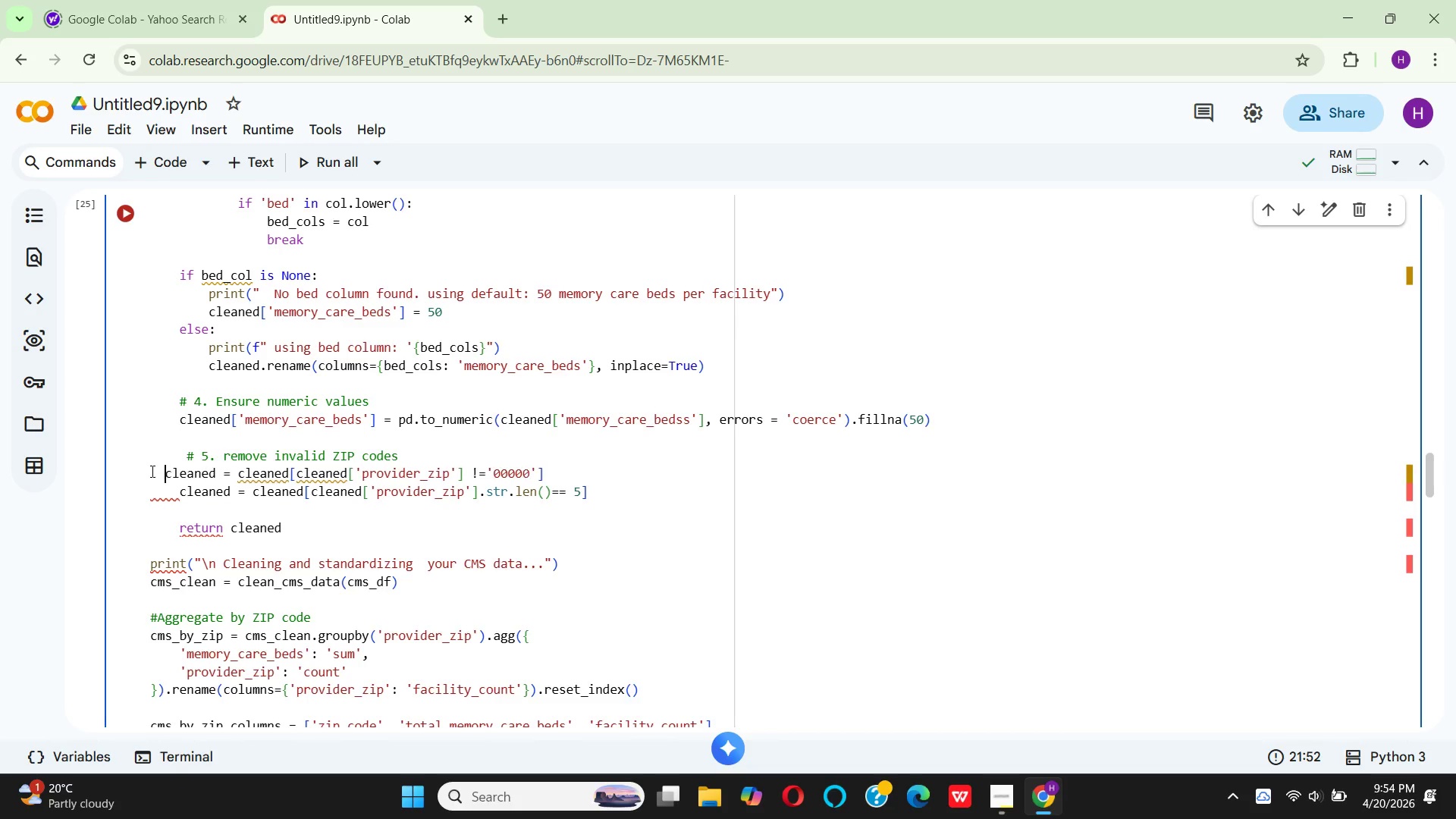 
key(Space)
 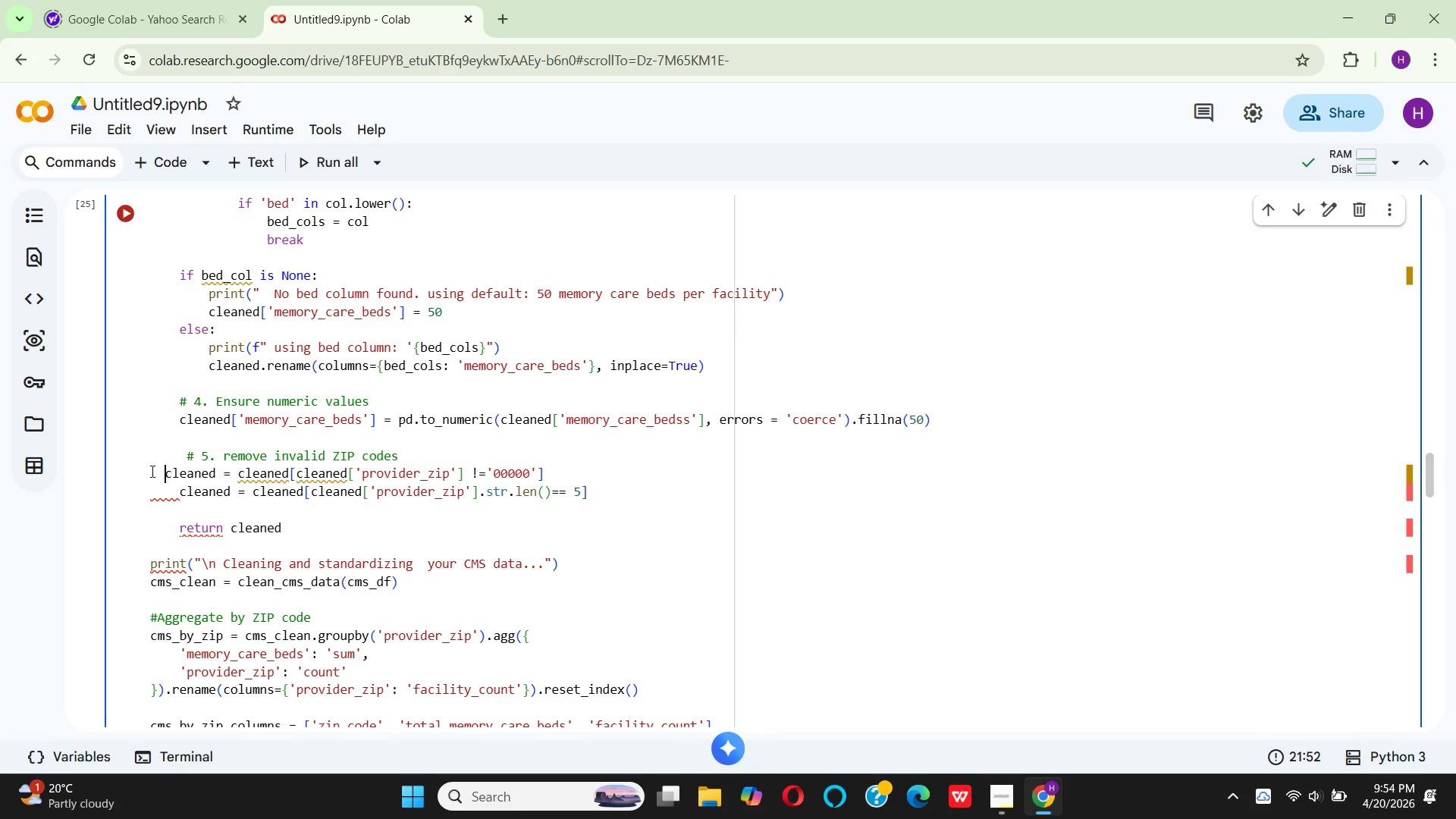 
key(Space)
 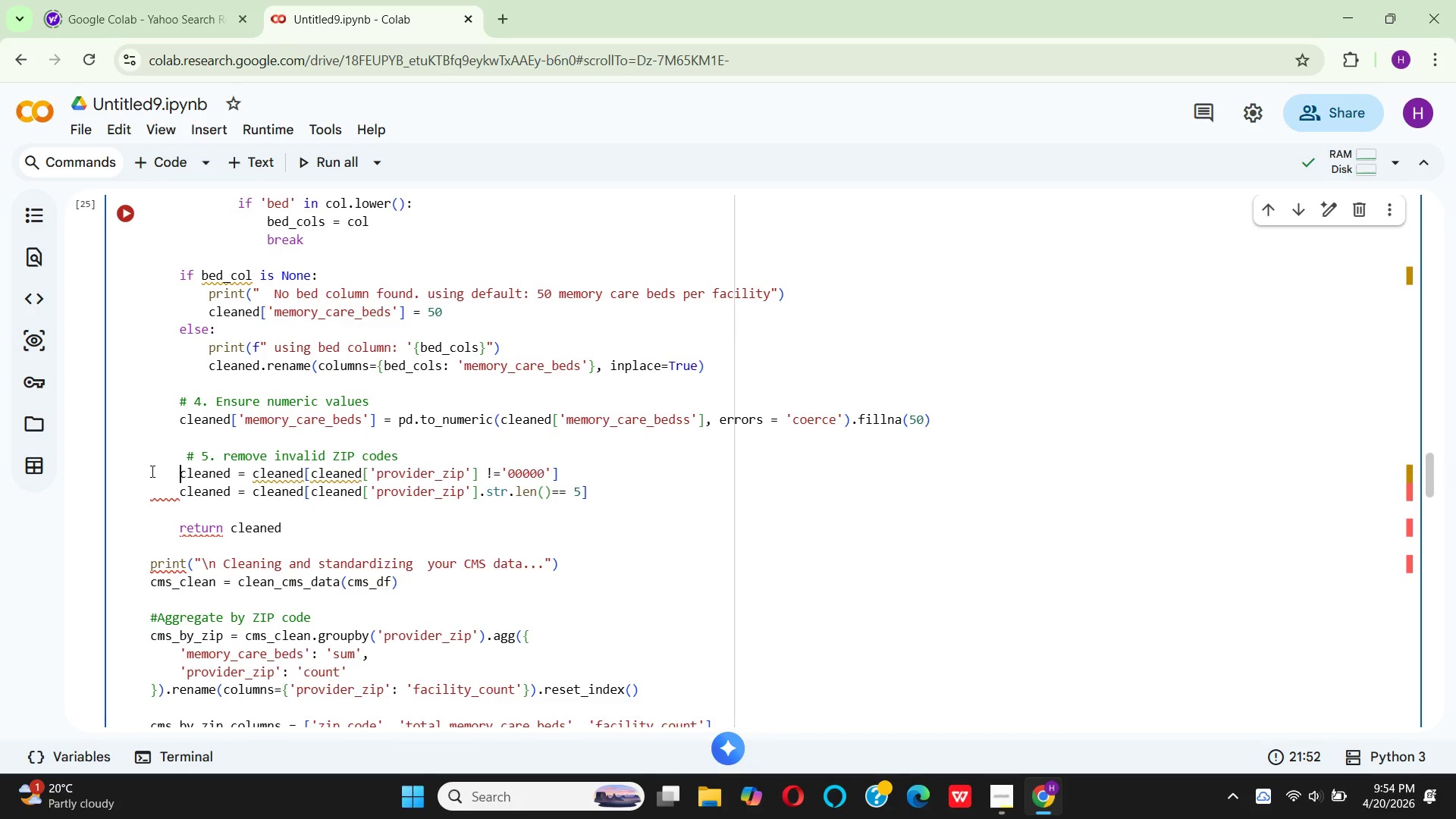 
key(Space)
 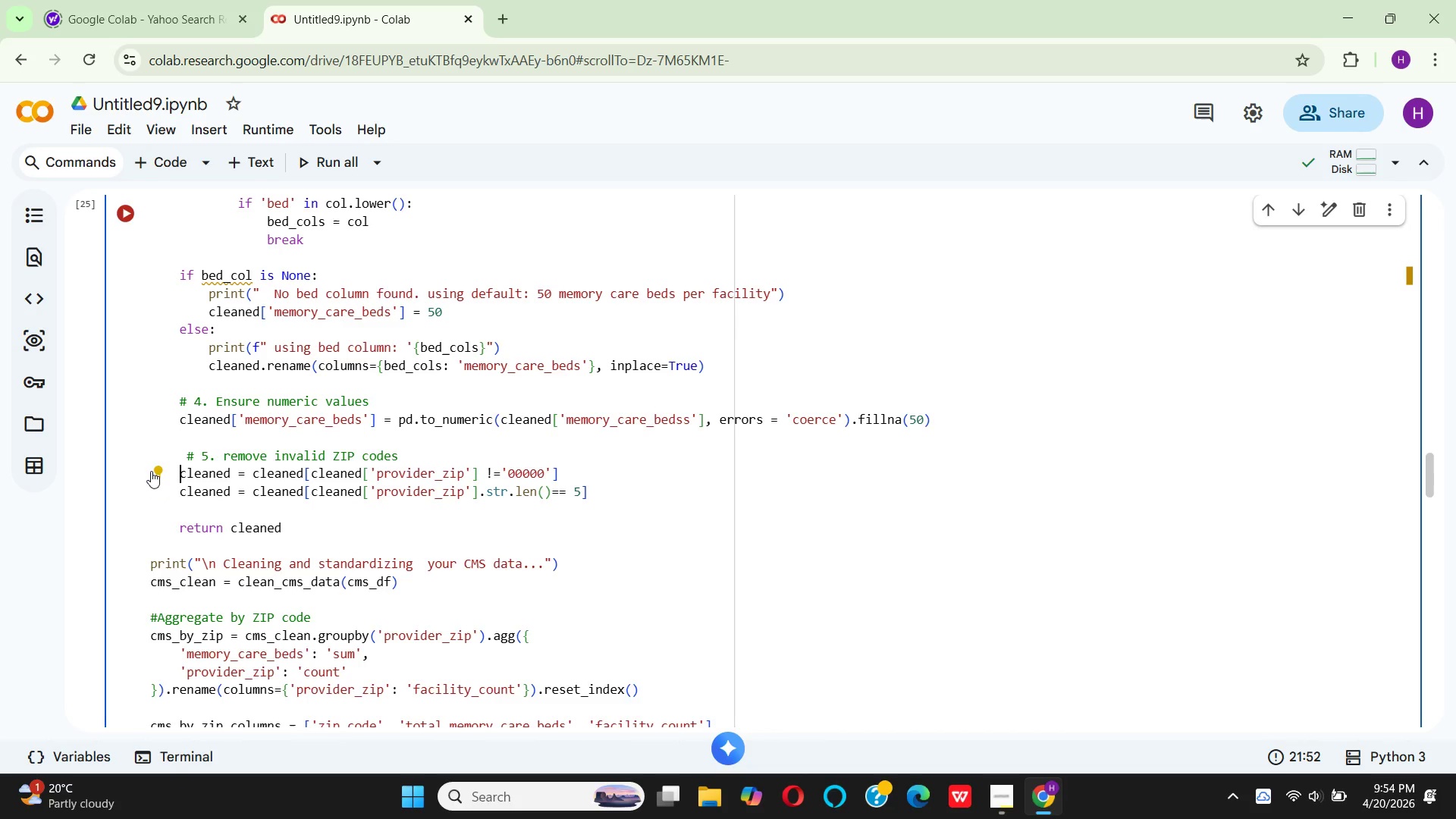 
left_click([157, 472])
 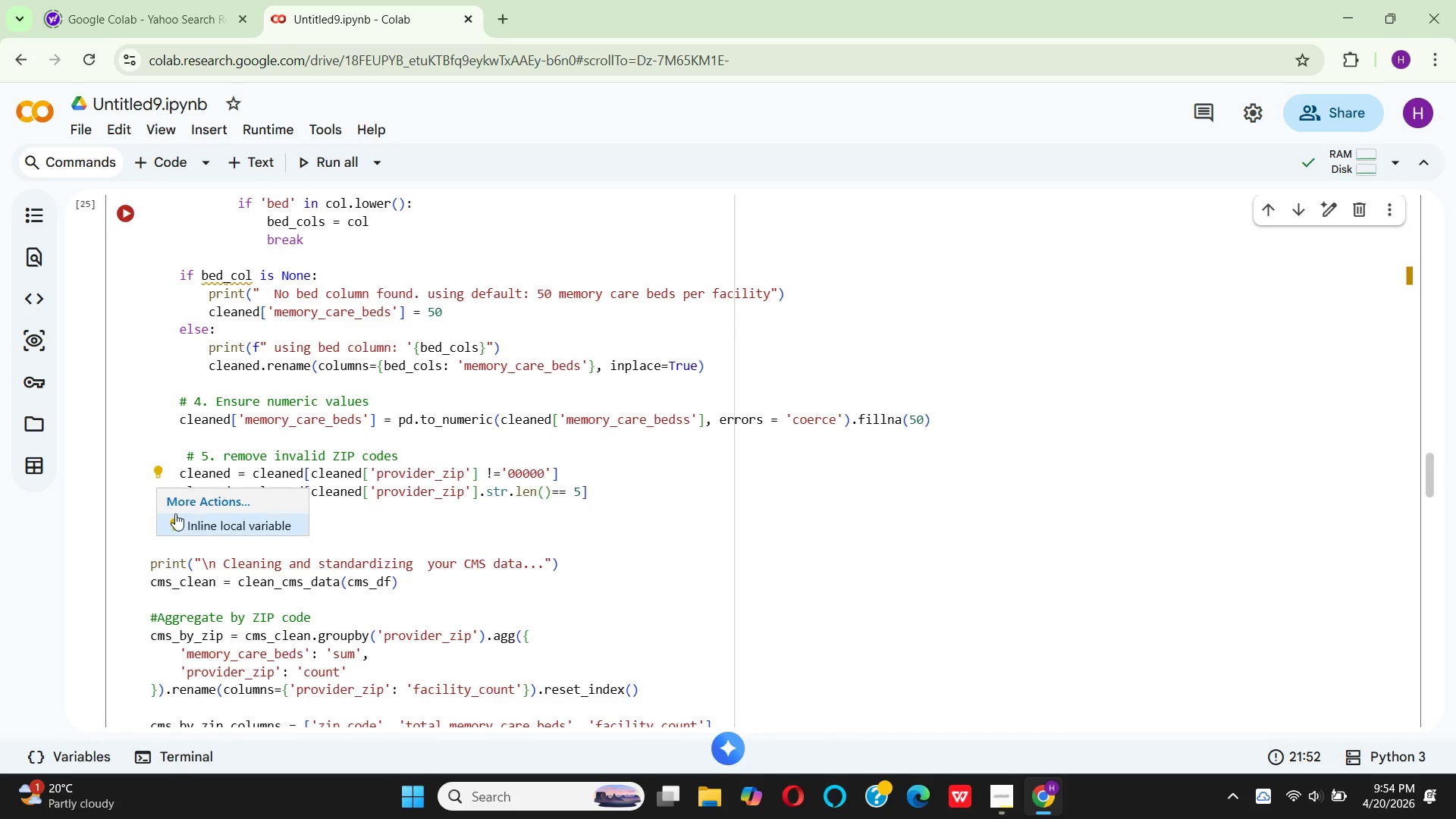 
left_click([177, 515])
 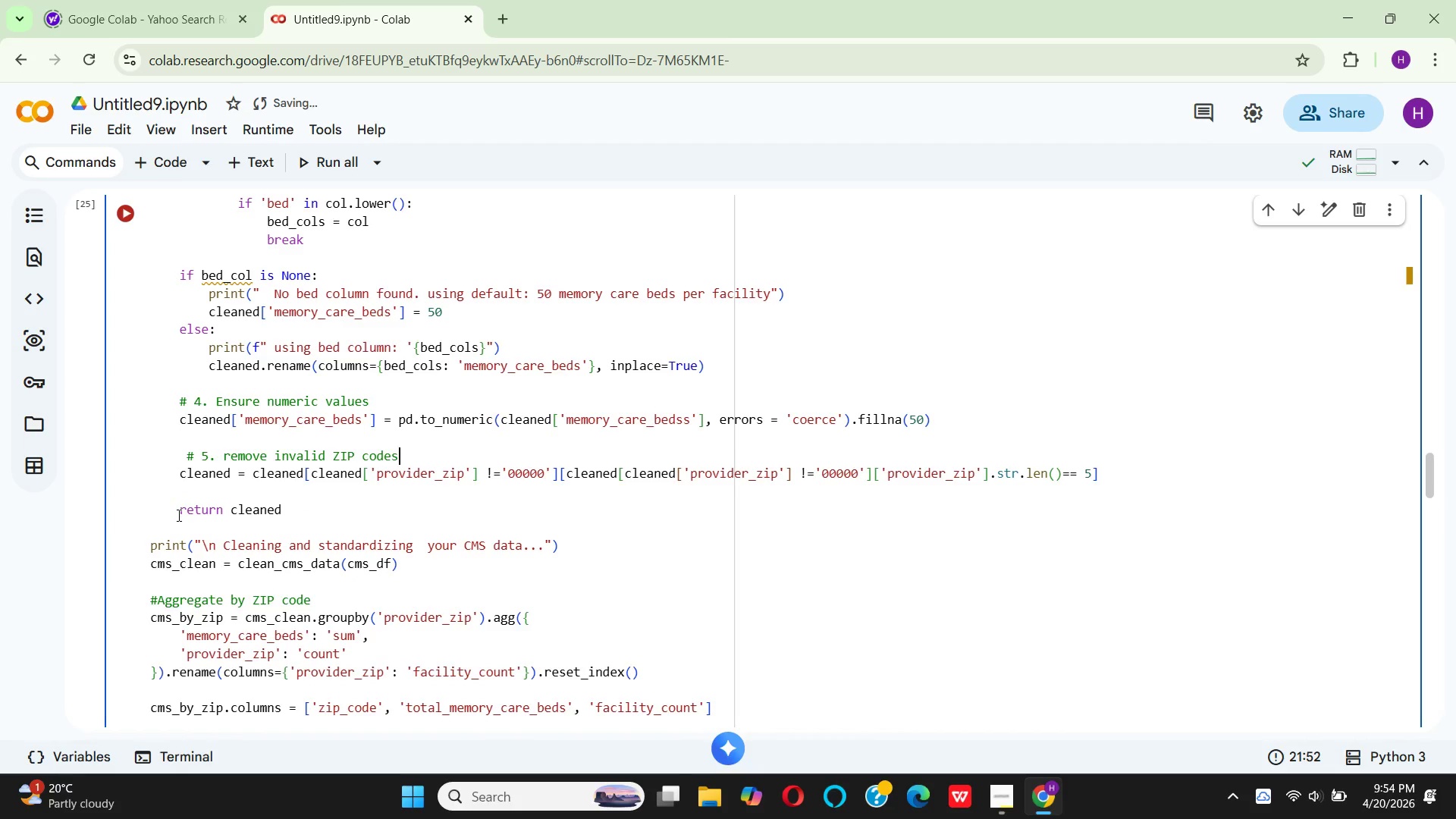 
wait(8.09)
 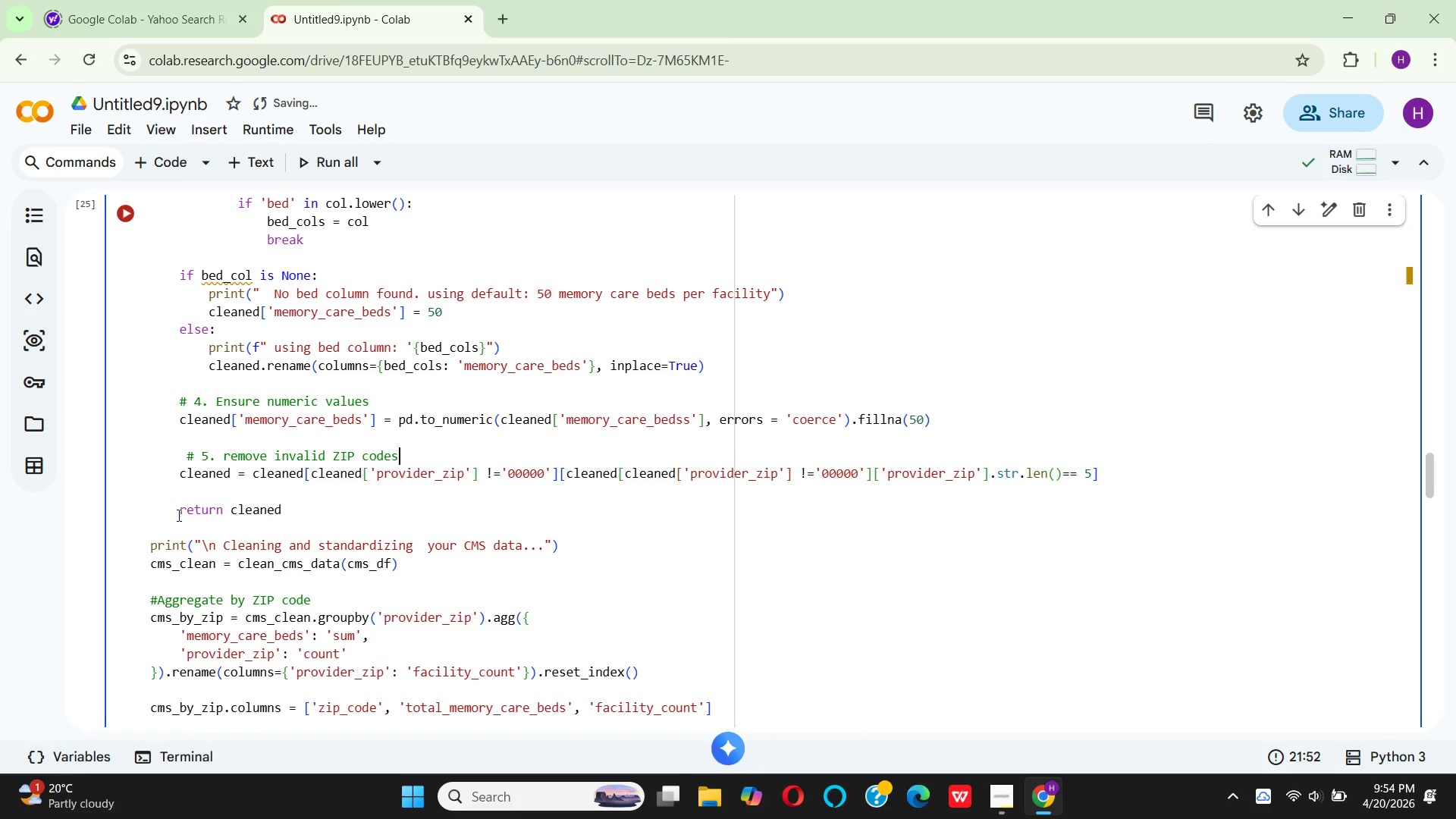 
left_click([133, 220])
 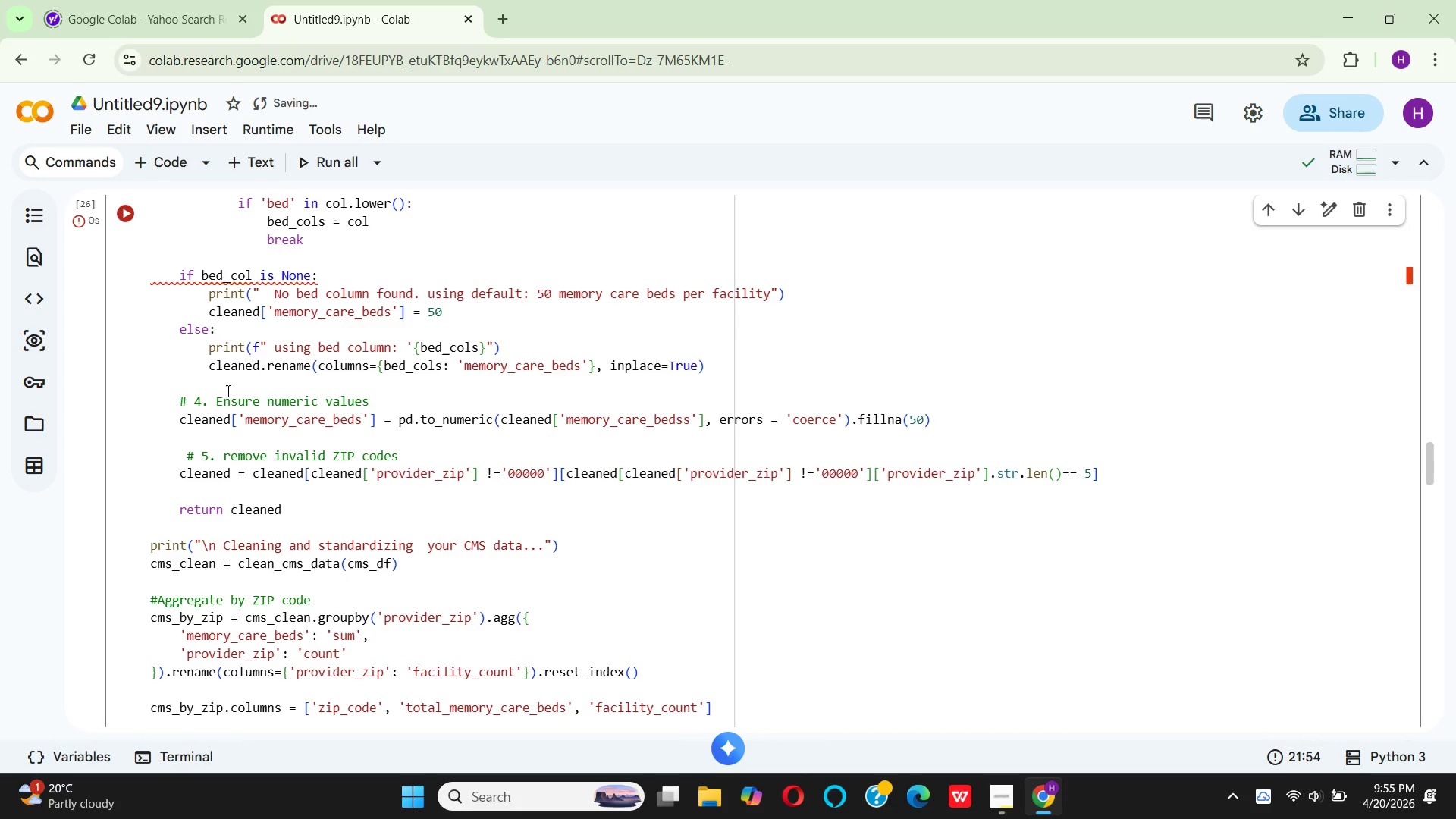 
wait(31.7)
 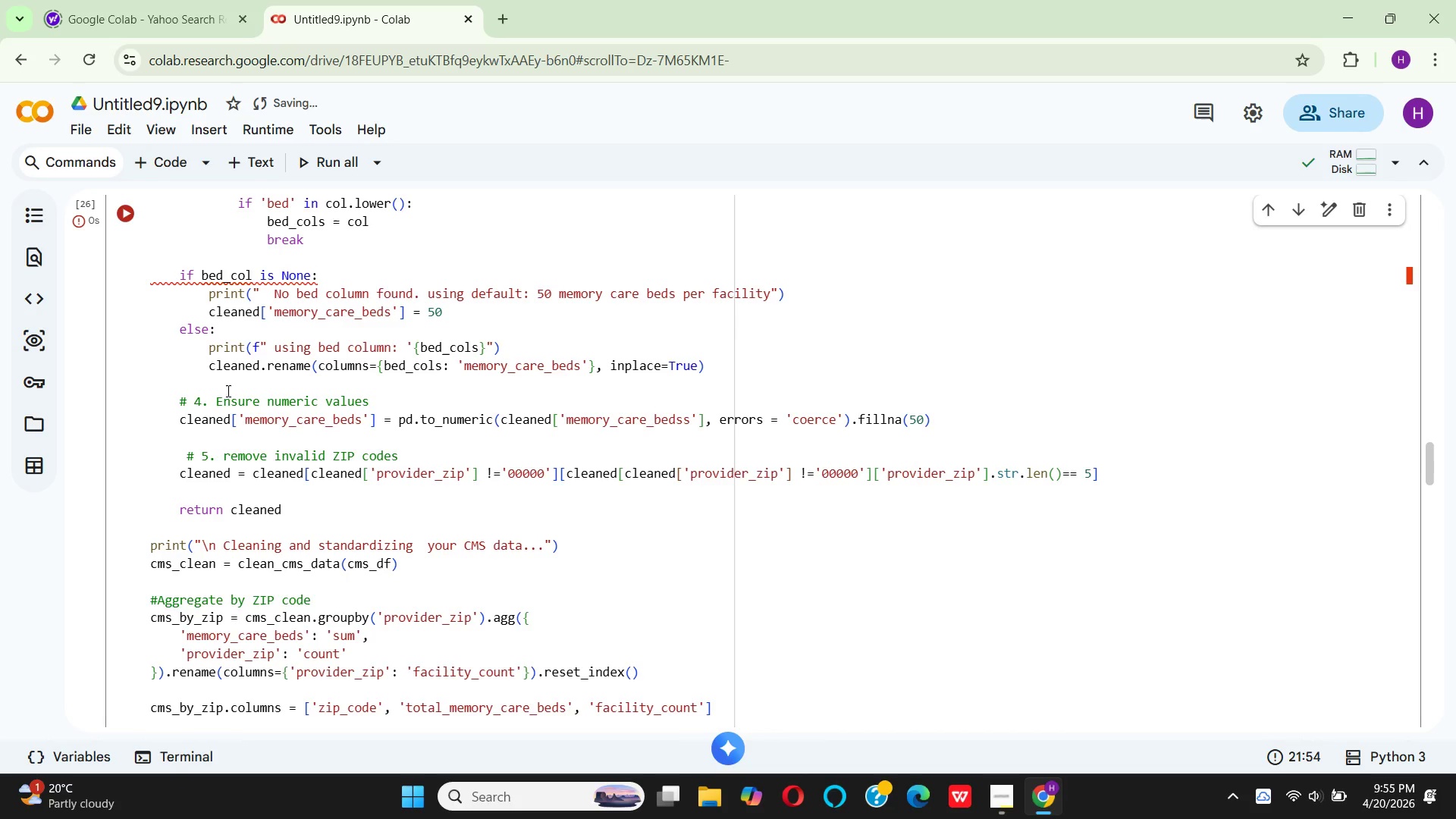 
left_click([194, 403])
 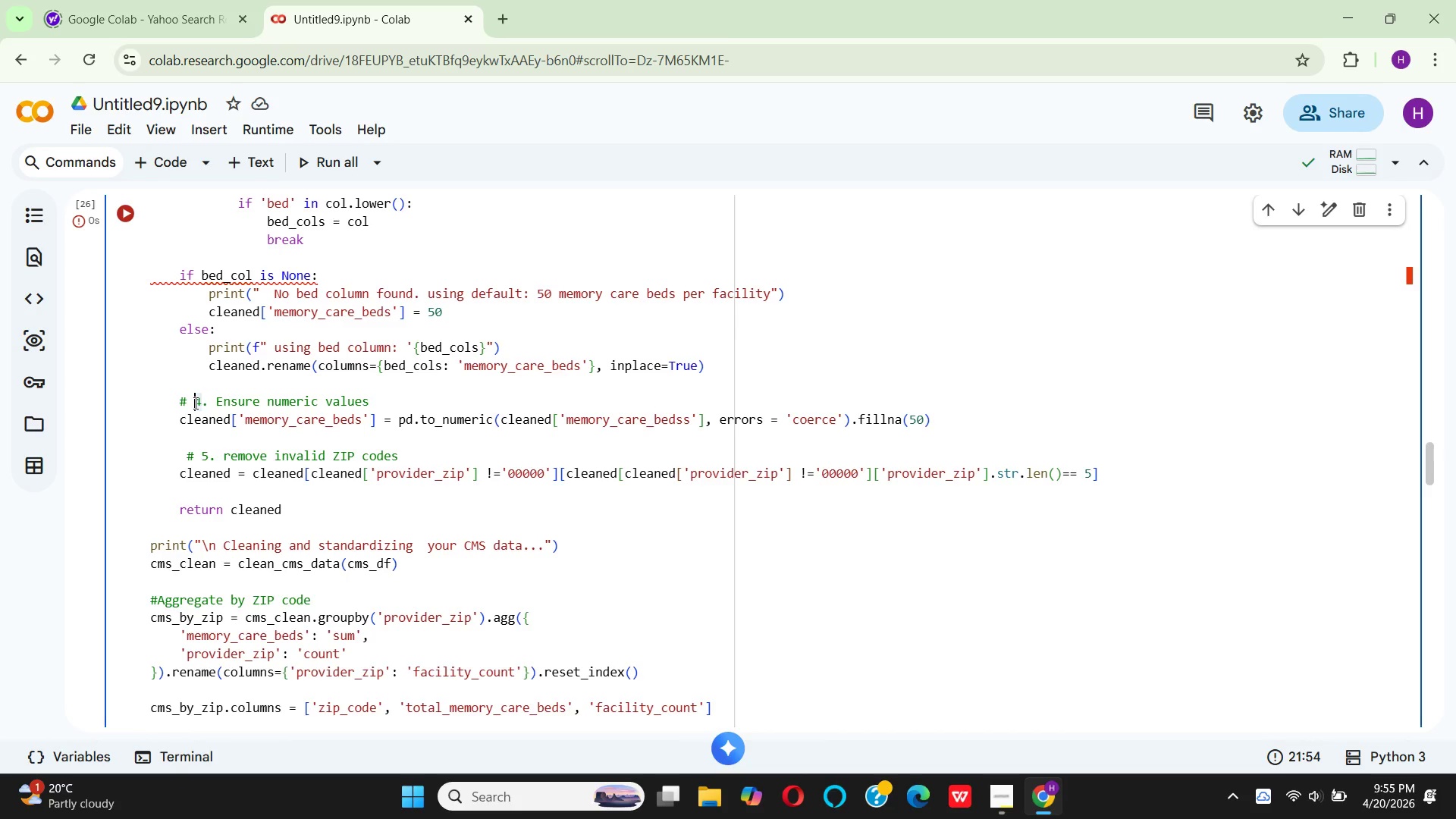 
key(Backspace)
 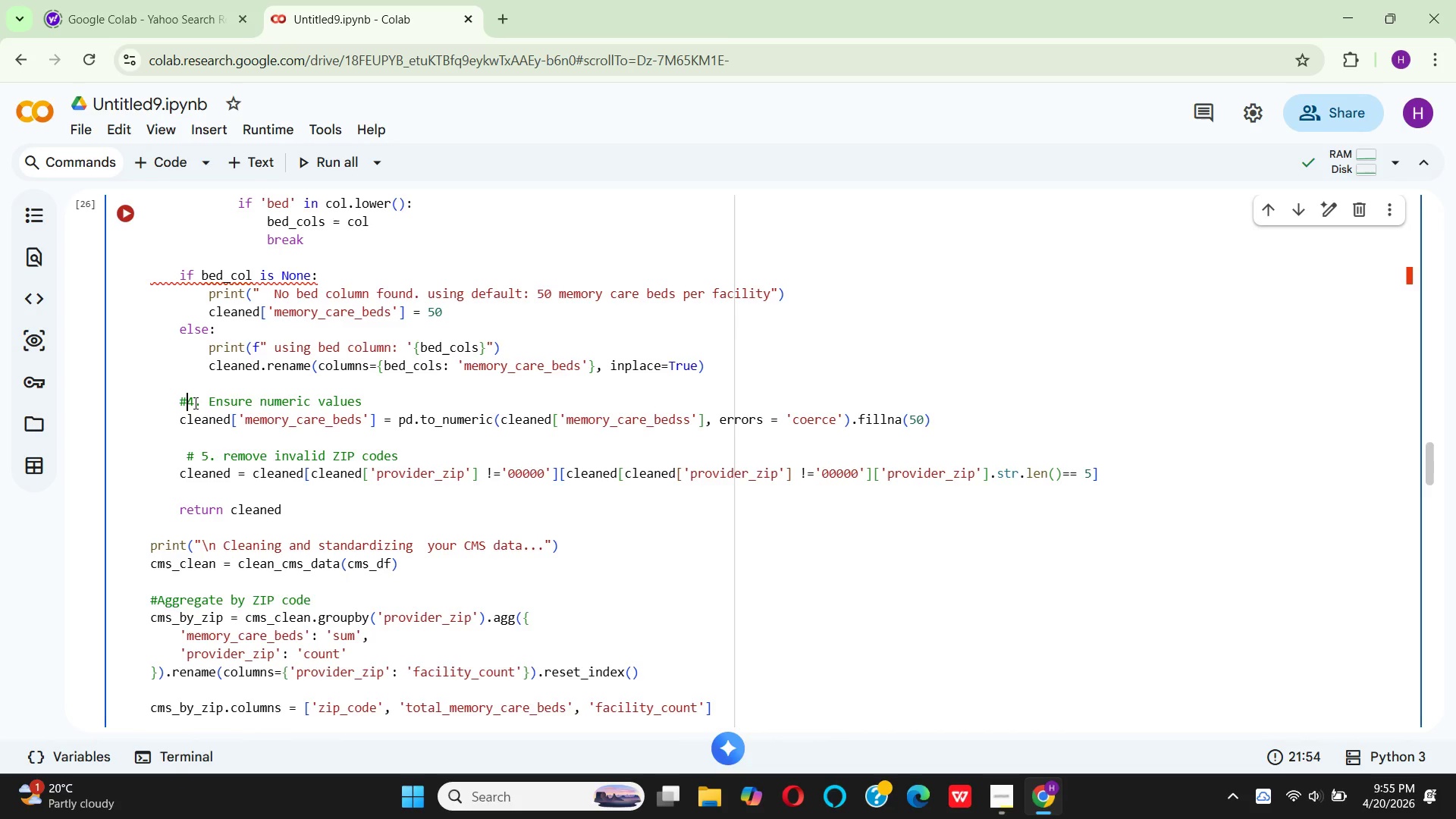 
key(Space)
 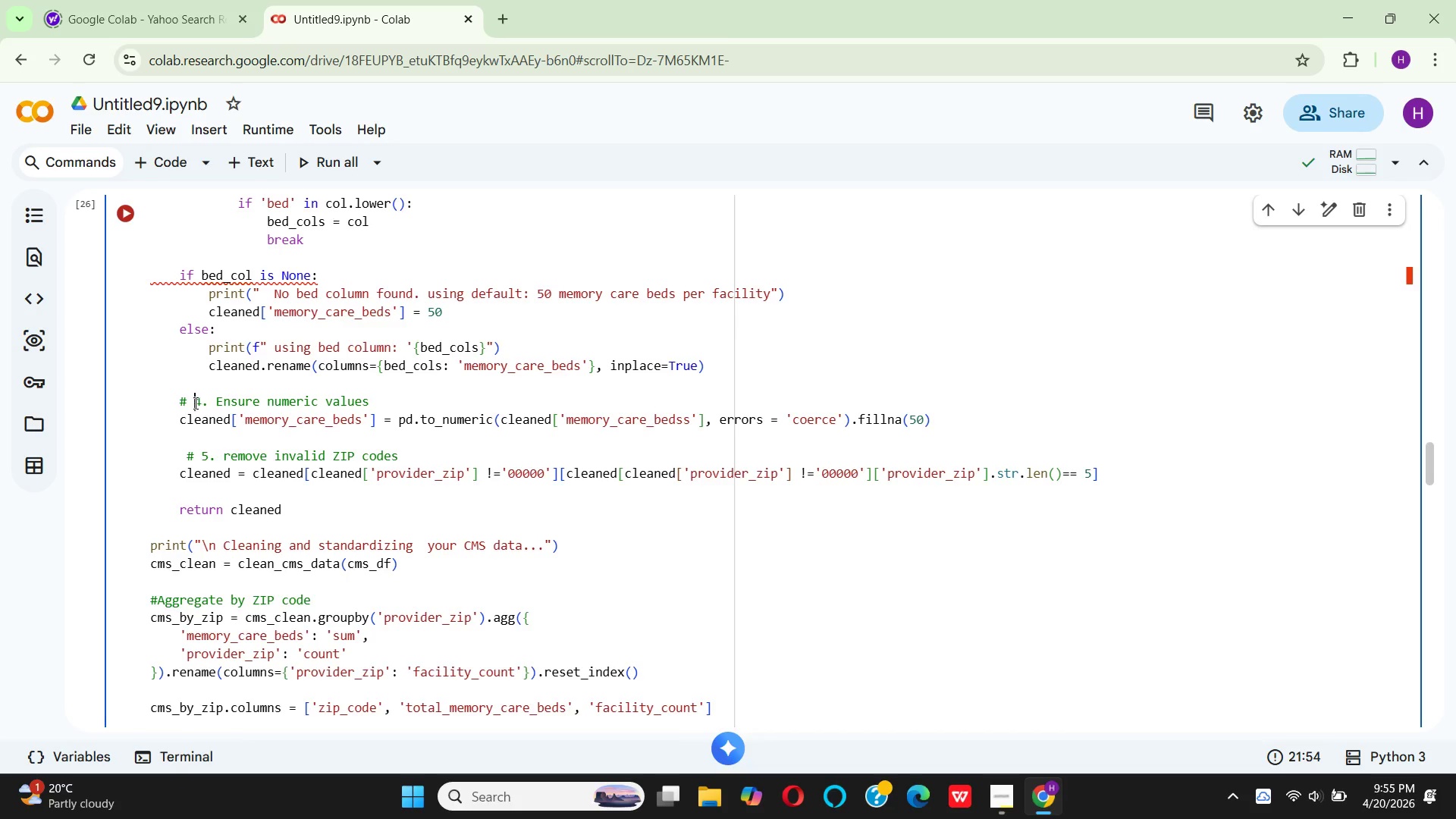 
key(ArrowLeft)
 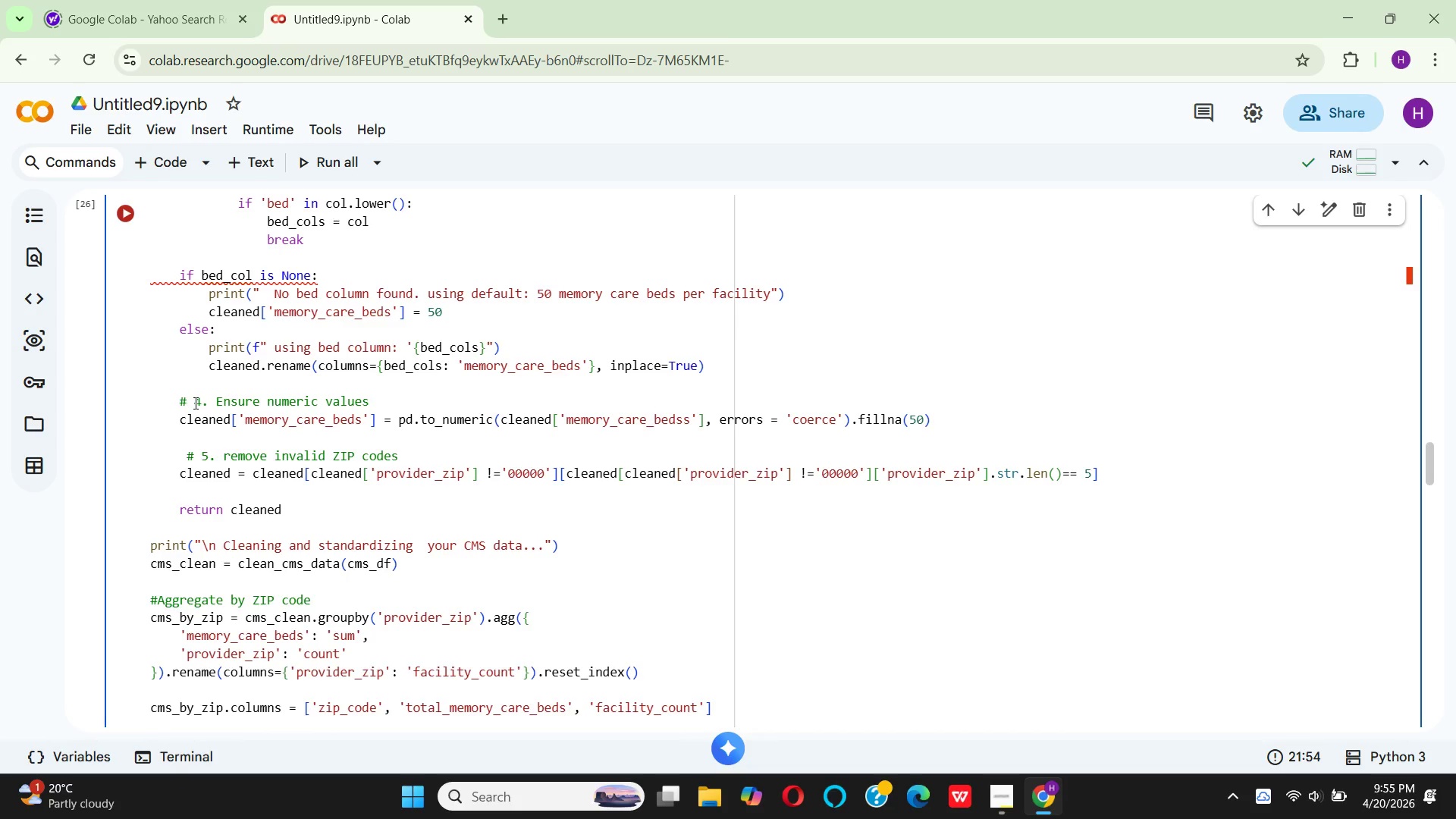 
key(ArrowLeft)
 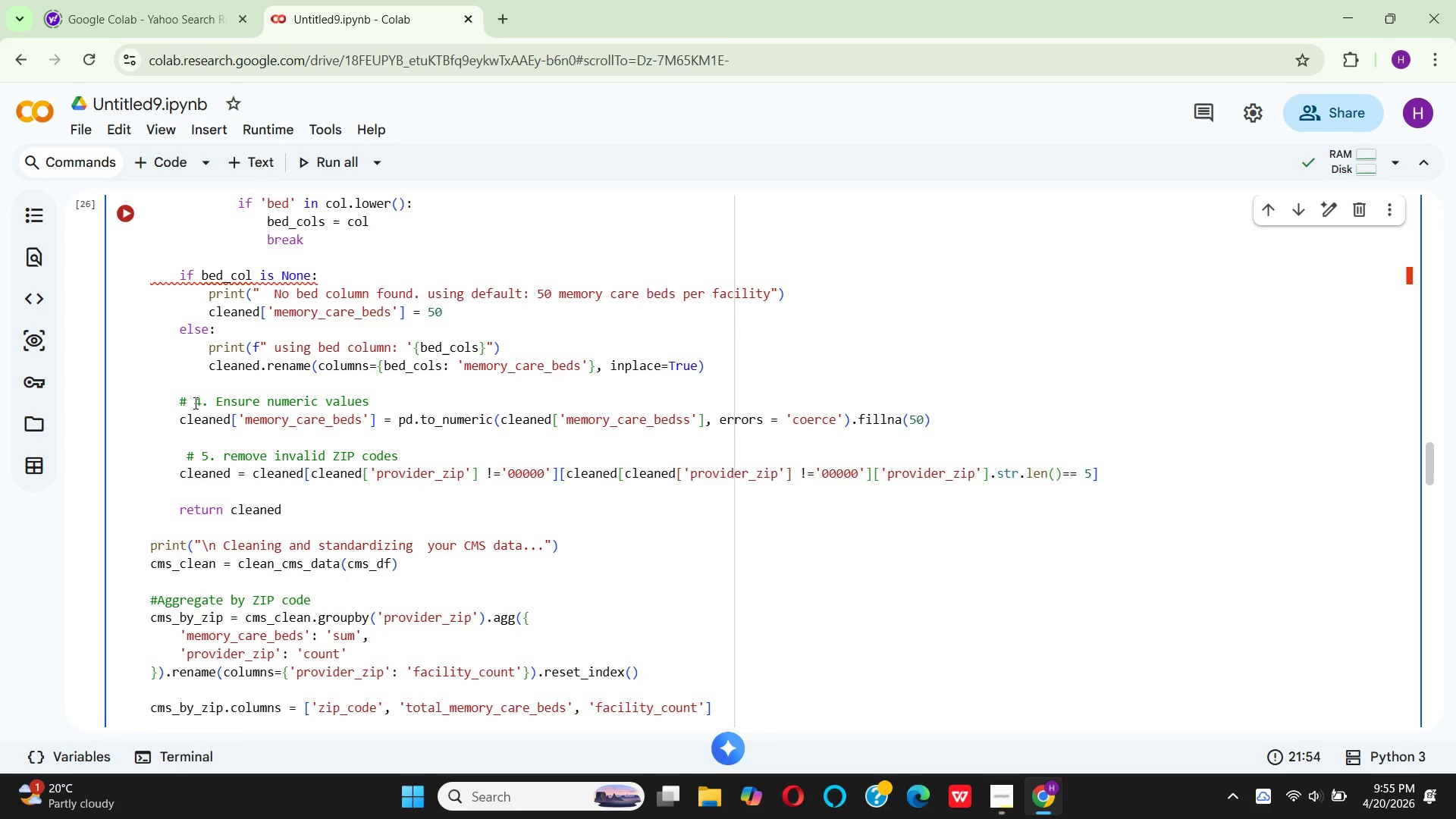 
key(Backspace)
 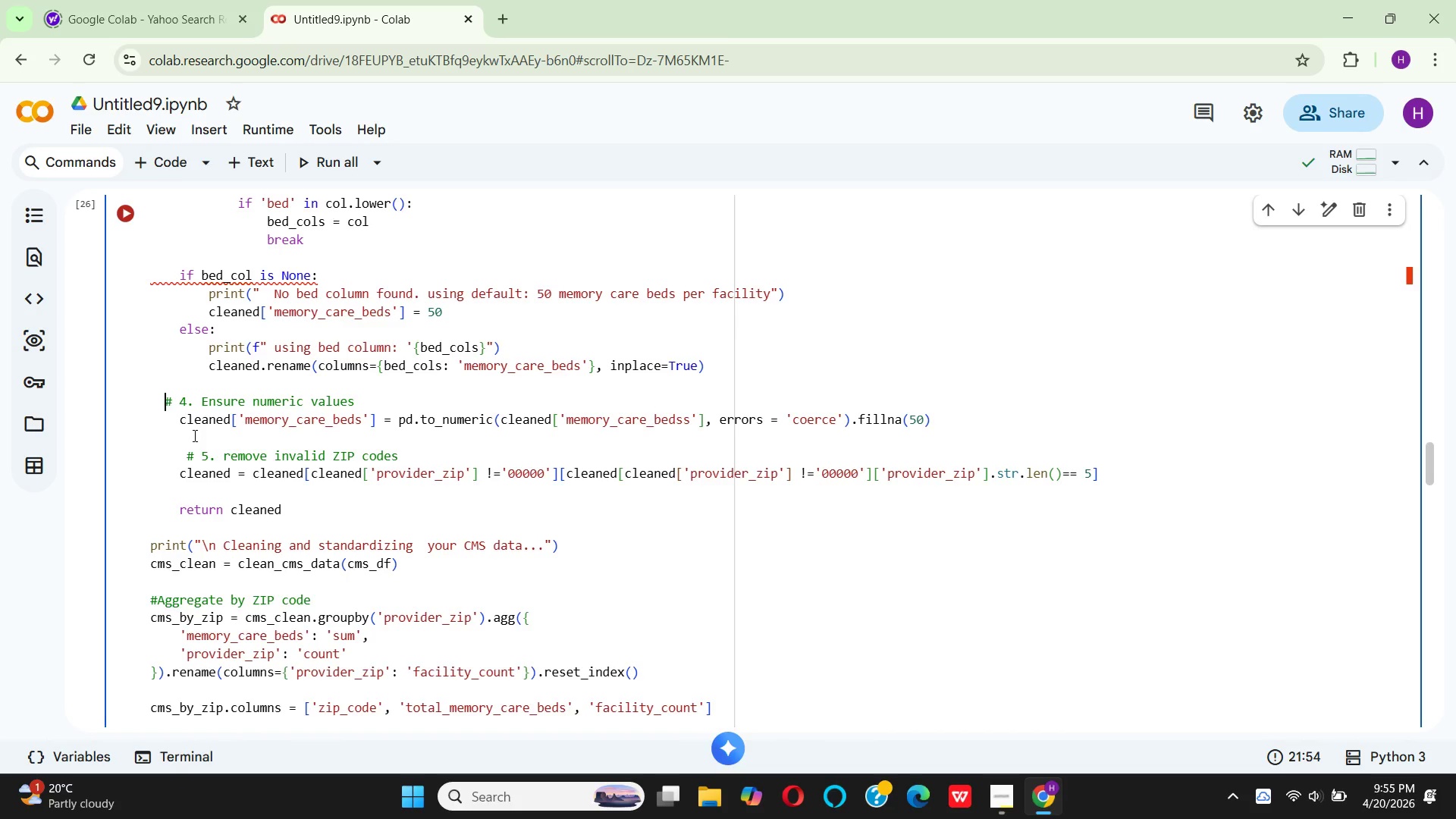 
wait(6.81)
 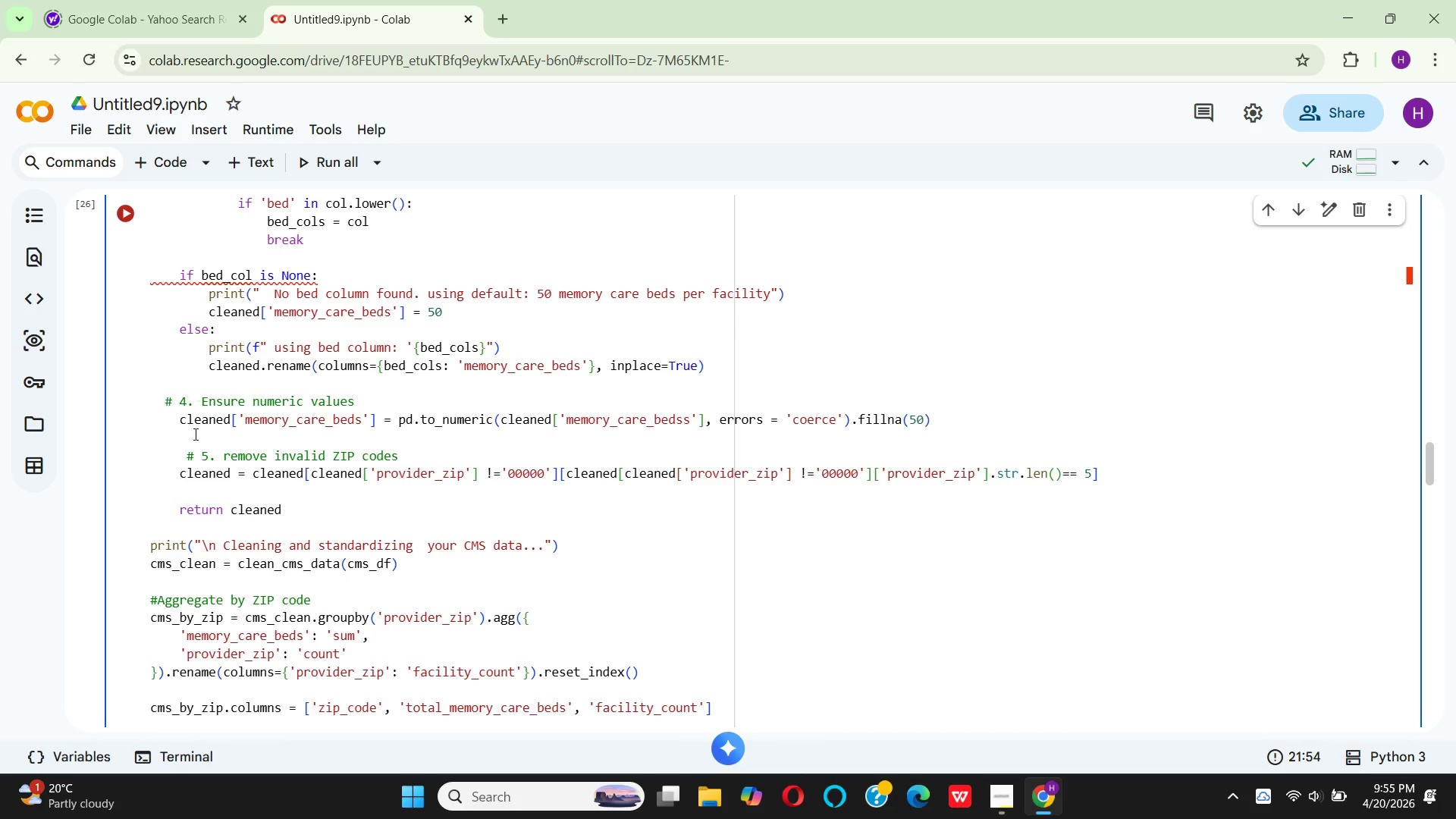 
left_click([181, 418])
 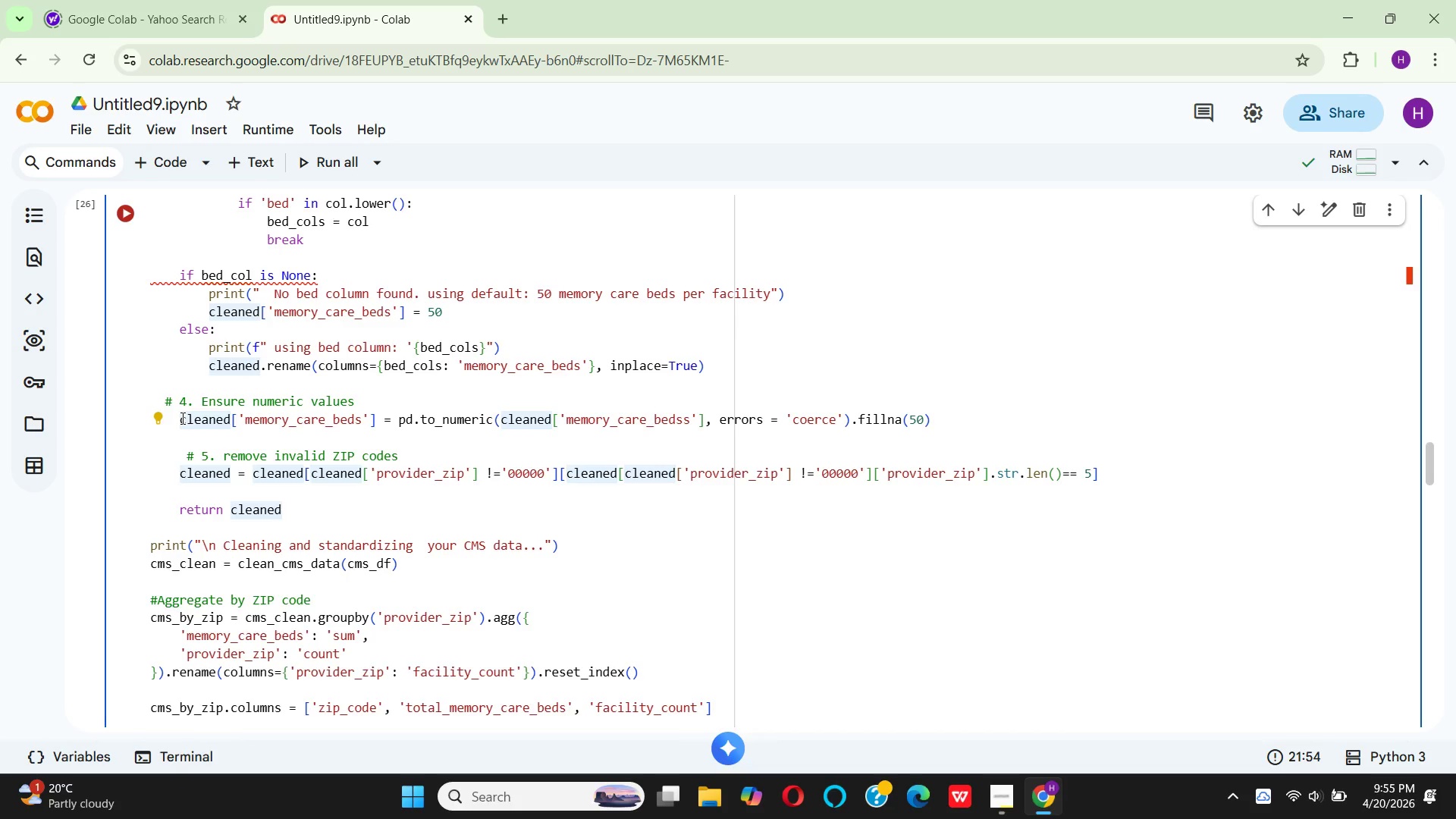 
key(Backspace)
 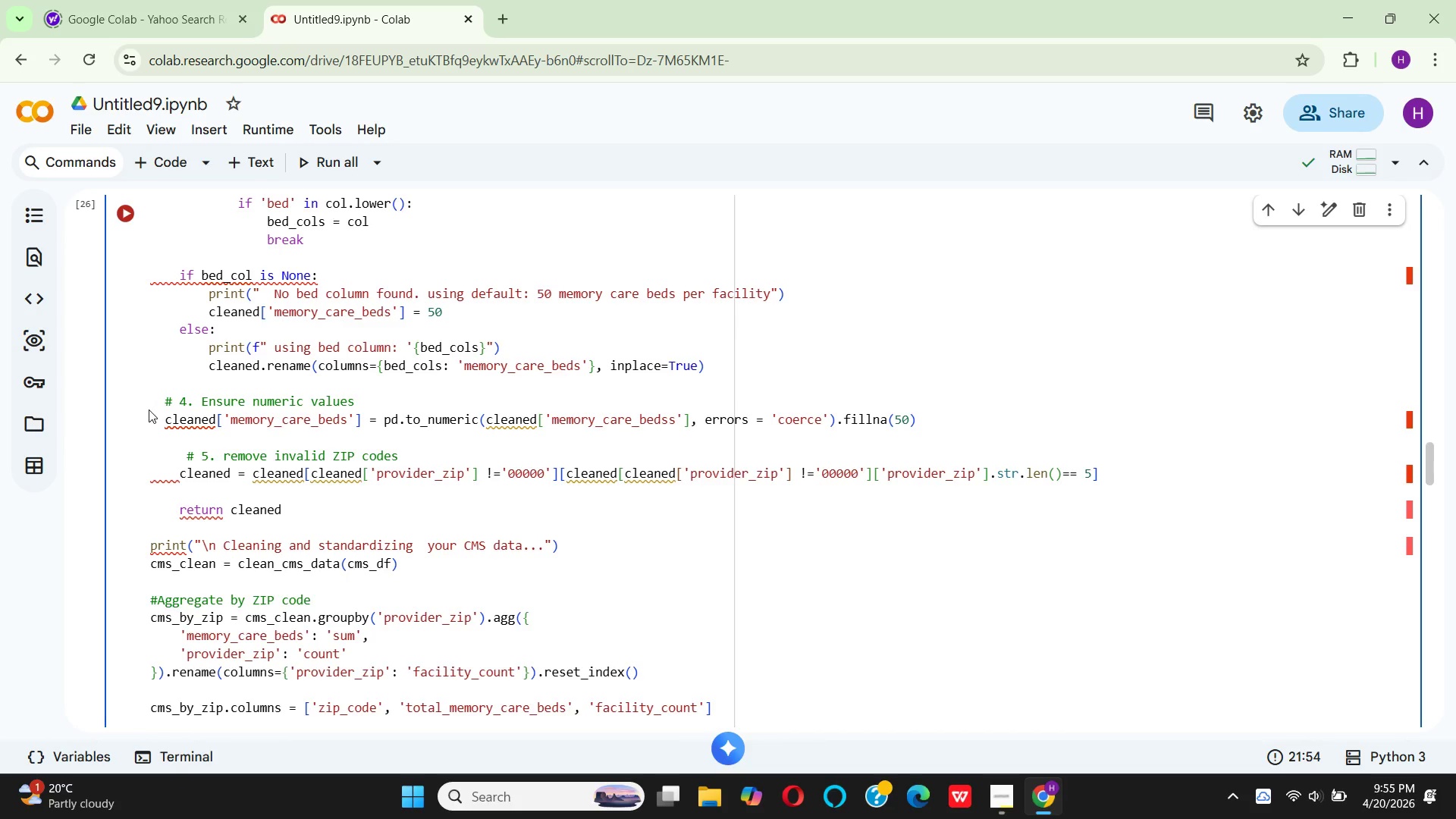 
wait(8.27)
 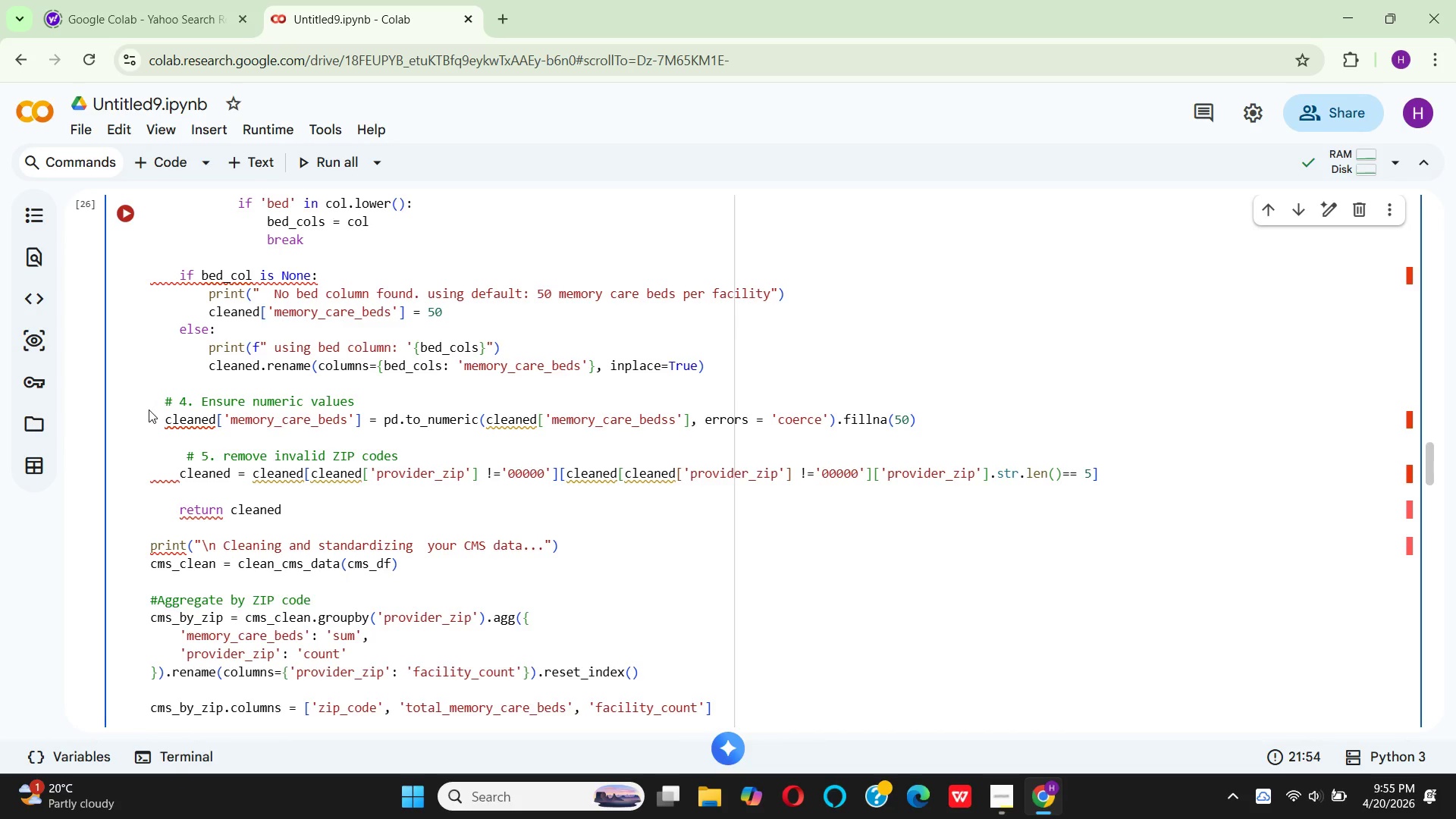 
left_click([180, 330])
 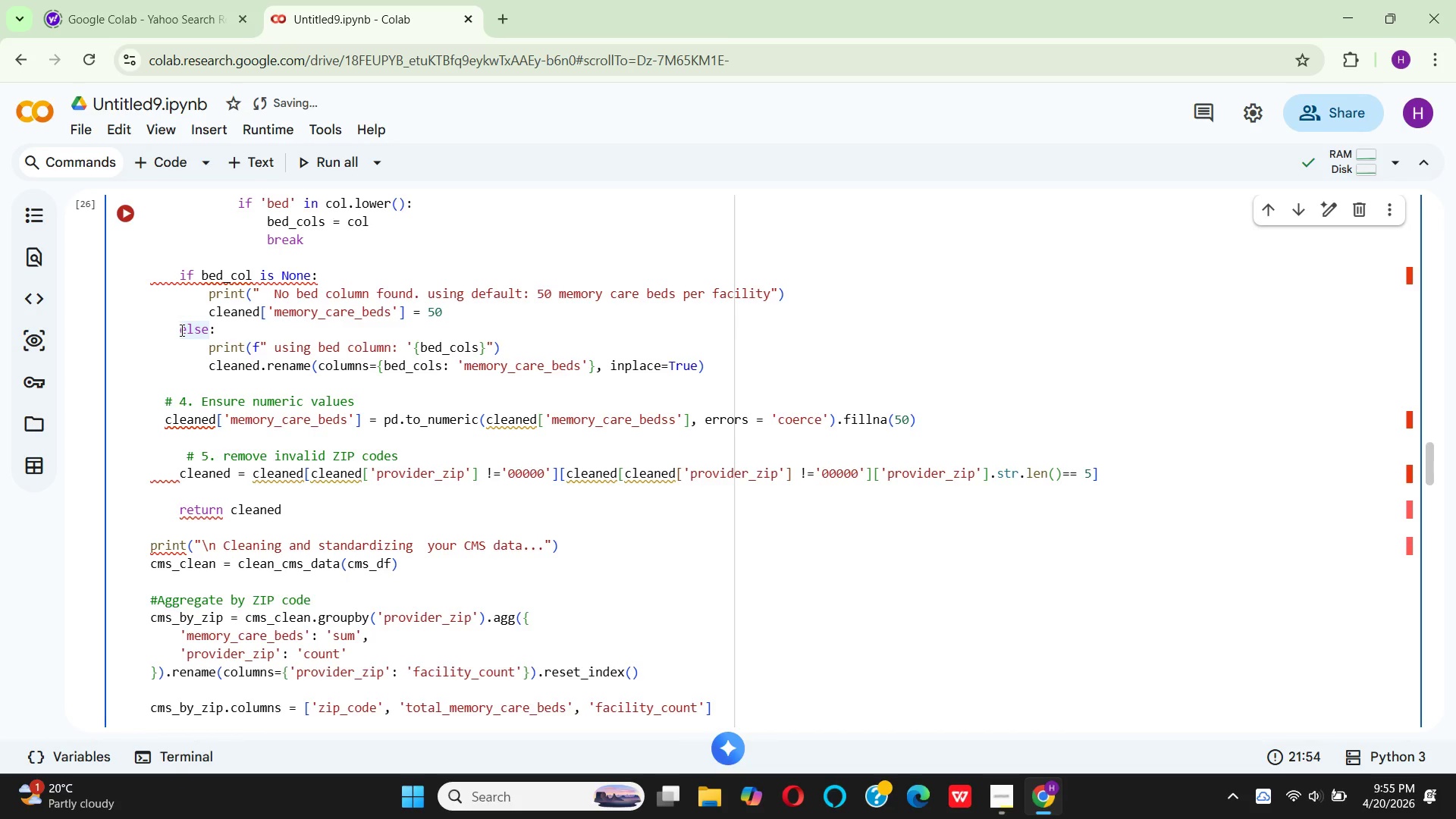 
wait(5.09)
 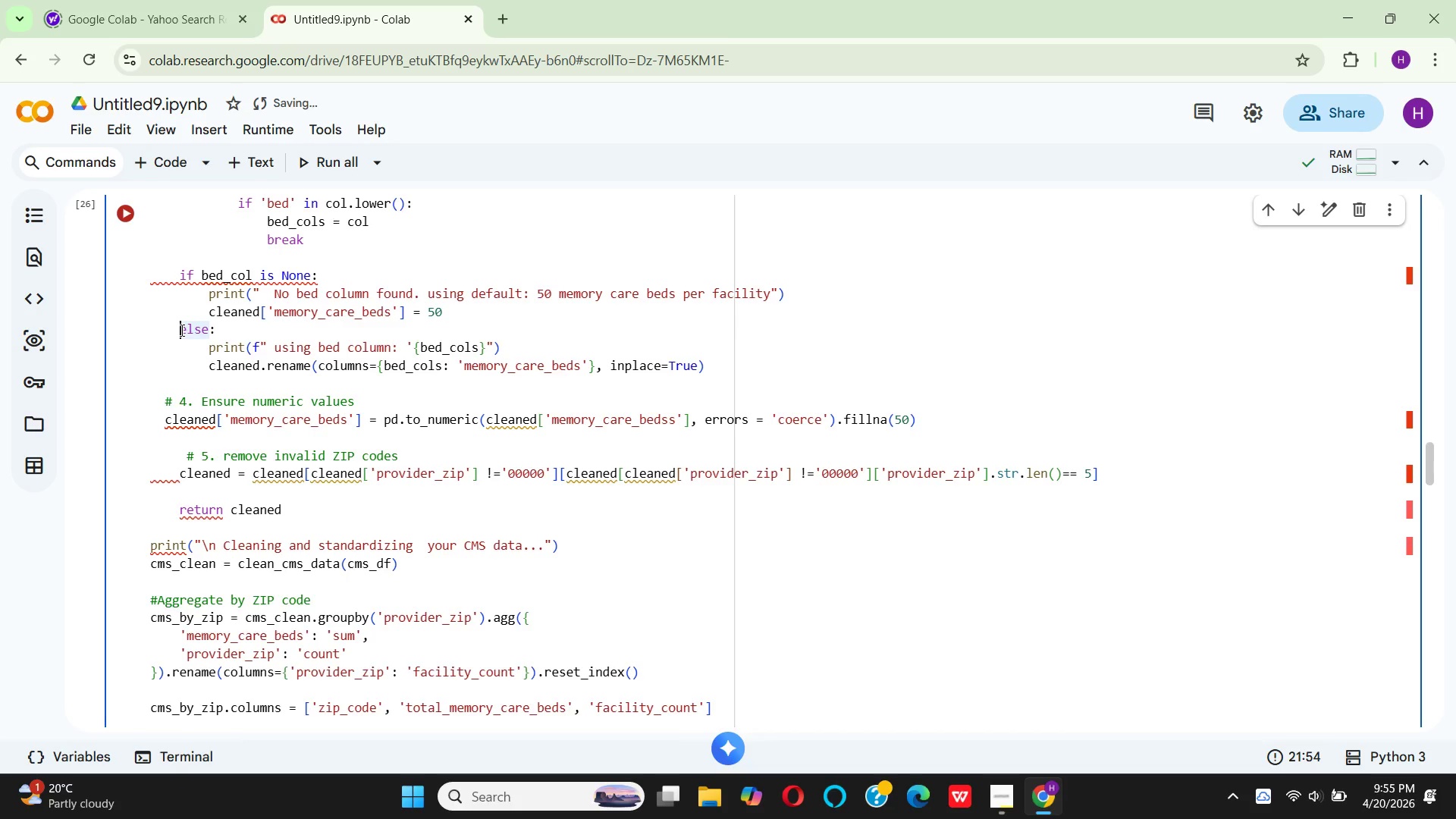 
key(Backspace)
 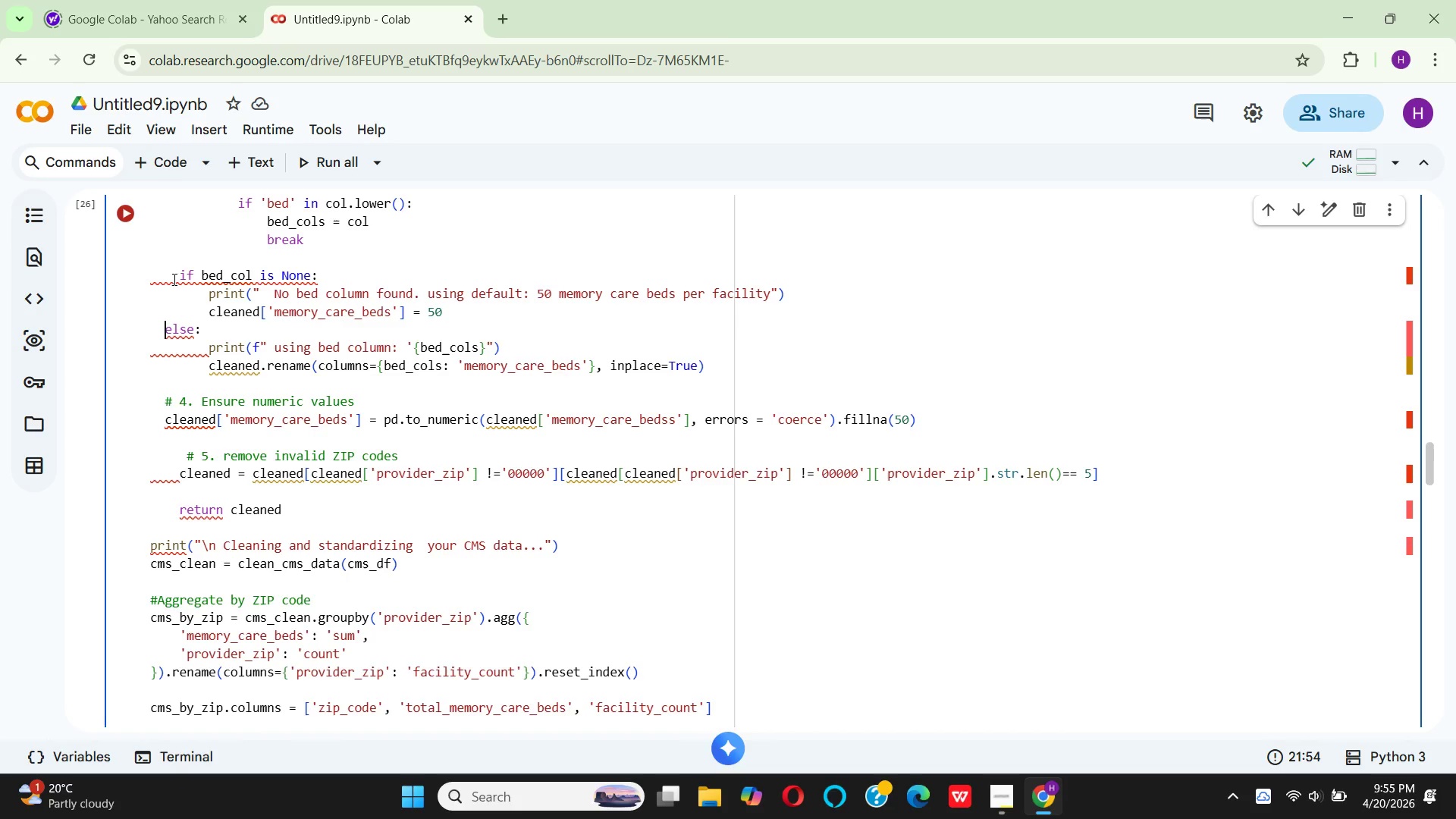 
left_click([181, 278])
 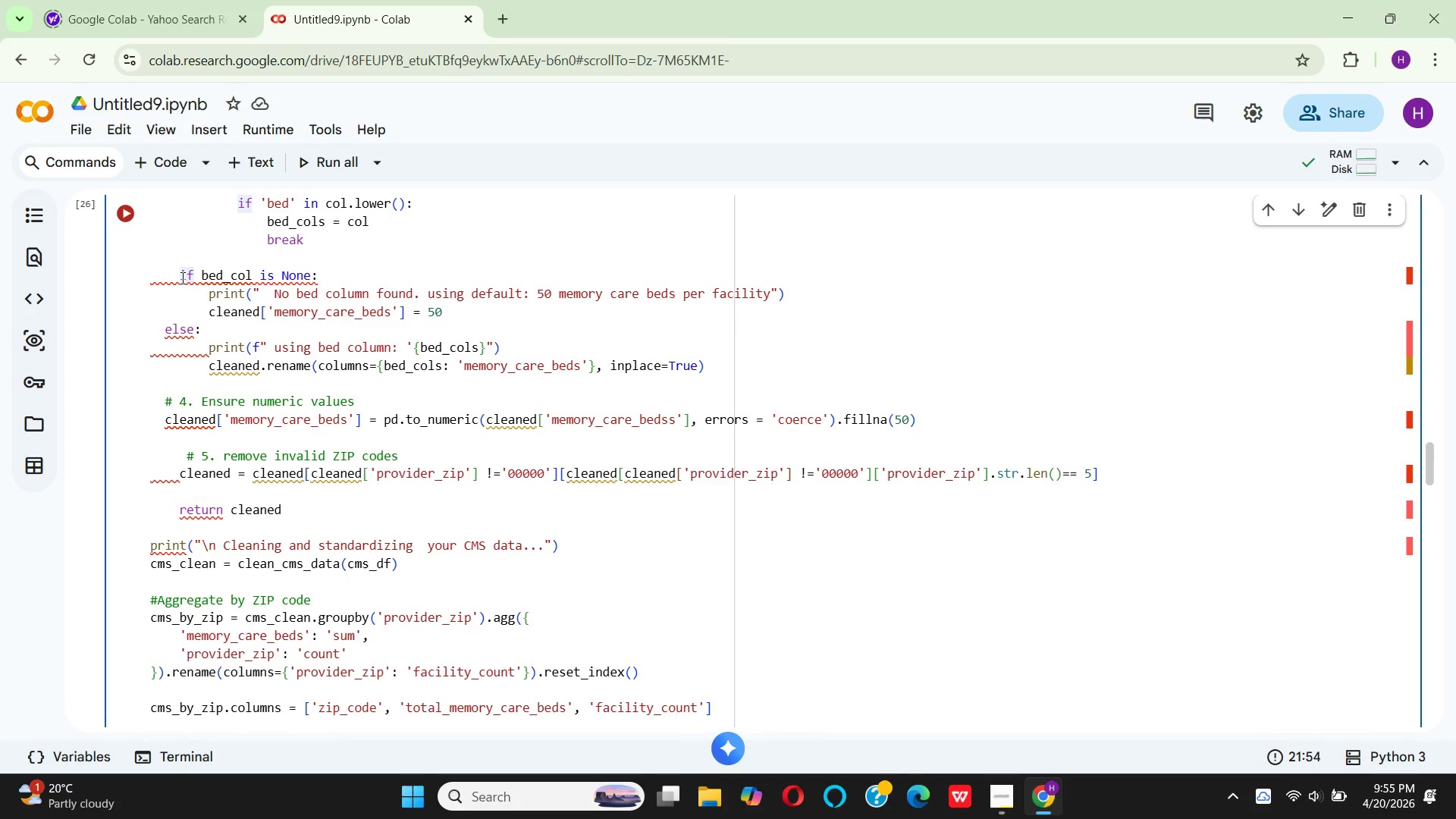 
key(Backspace)
 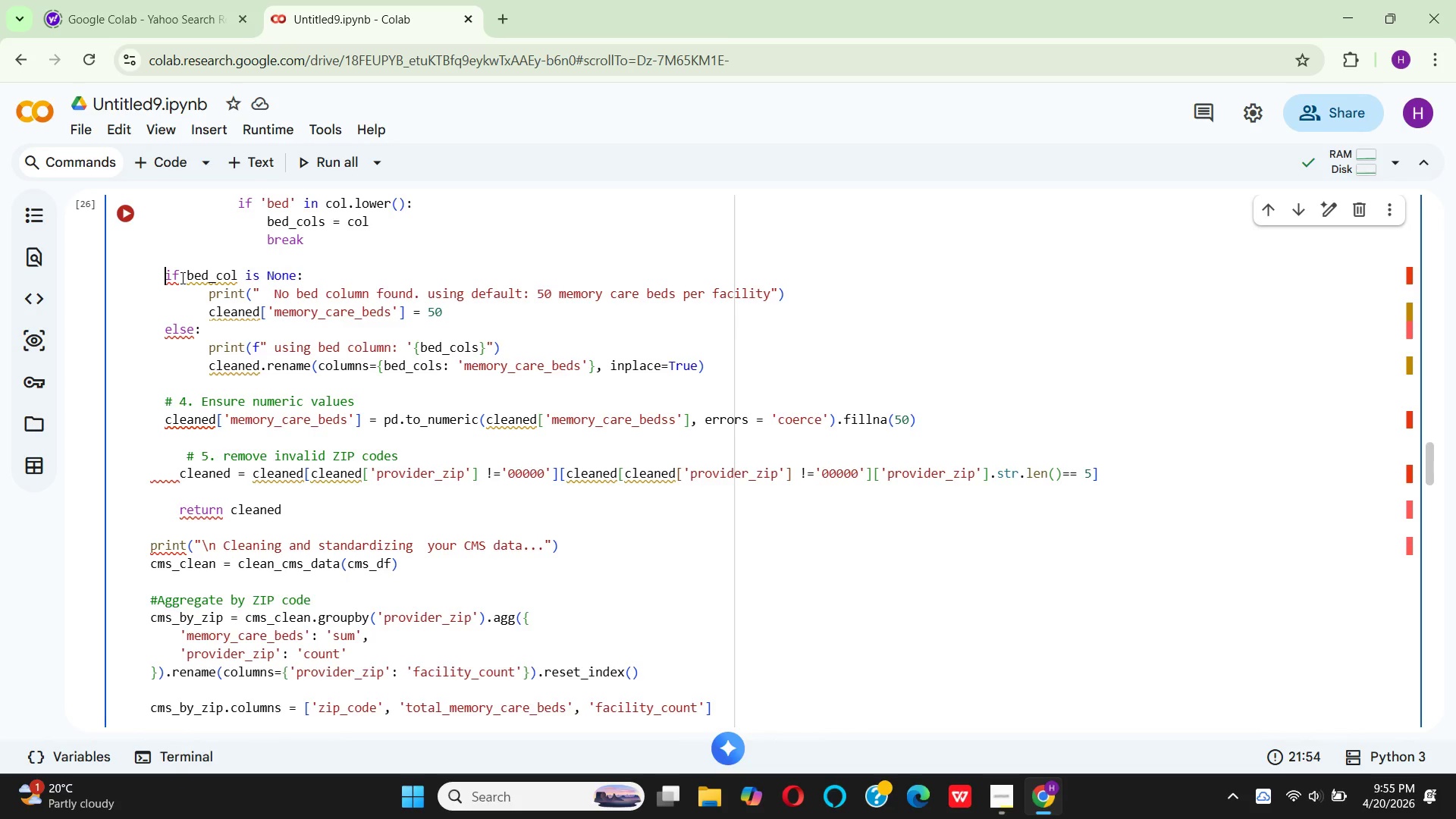 
scroll: coordinate [185, 443], scroll_direction: up, amount: 9.0
 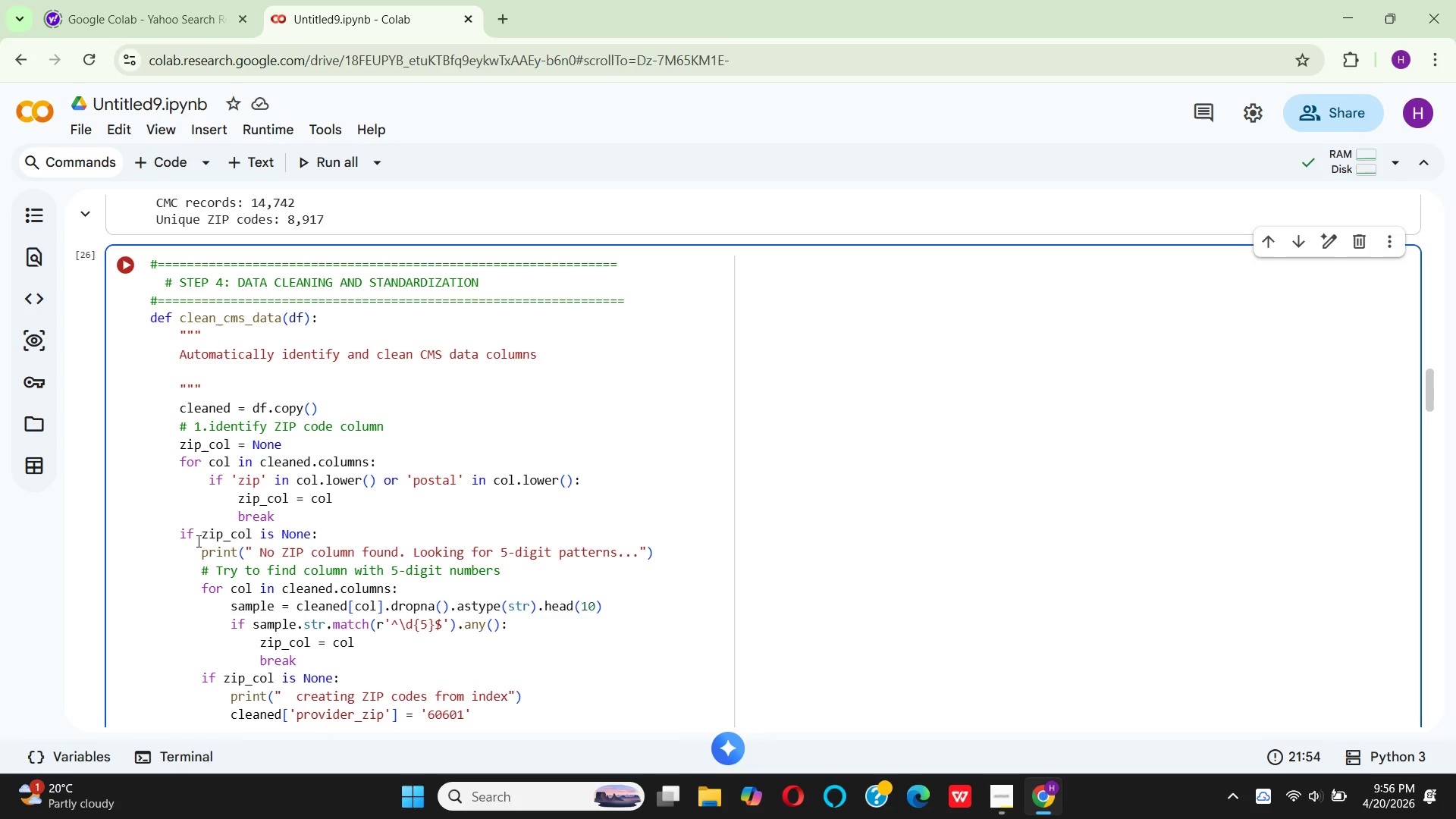 
wait(26.5)
 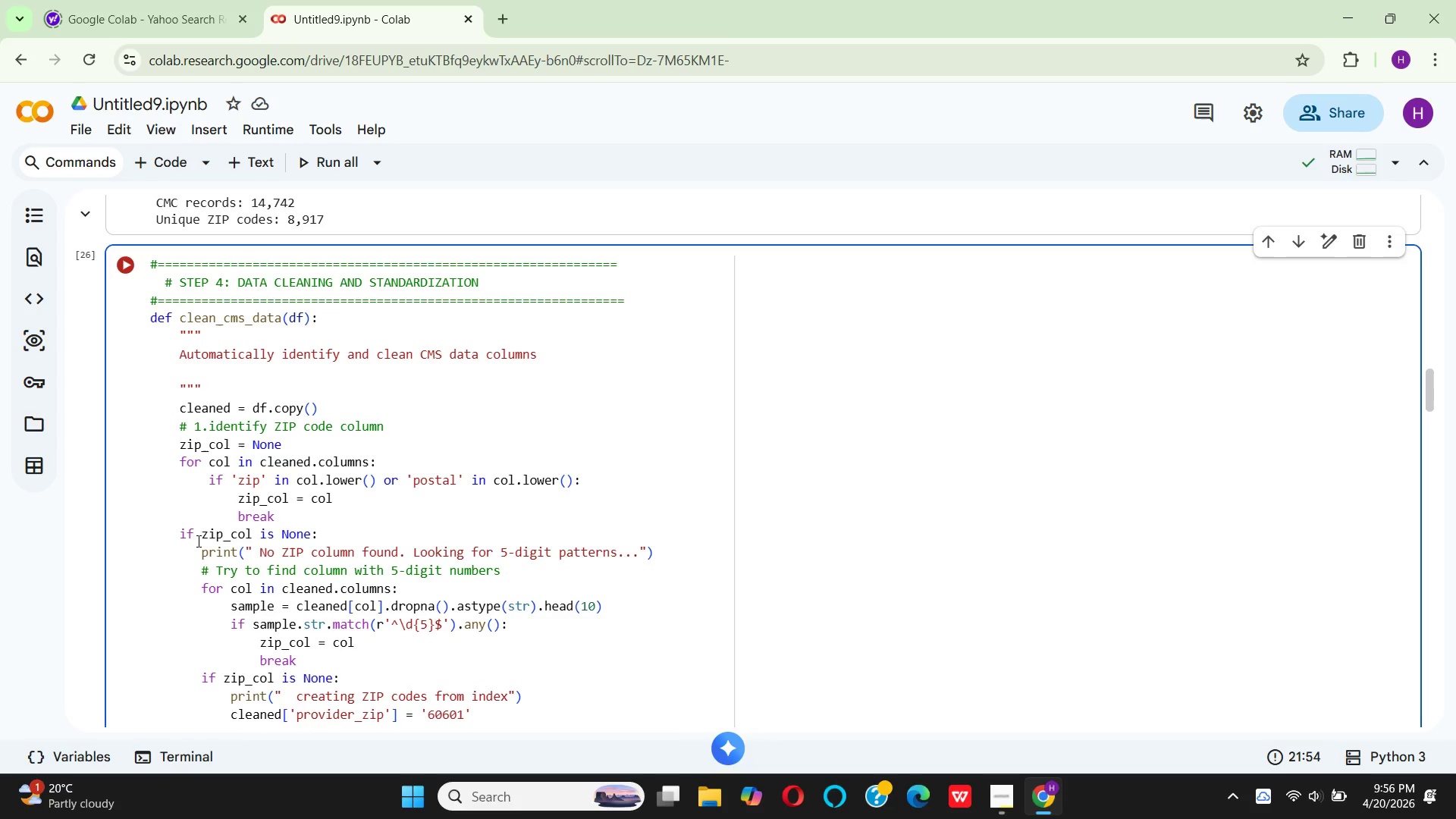 
scroll: coordinate [184, 533], scroll_direction: down, amount: 1.0
 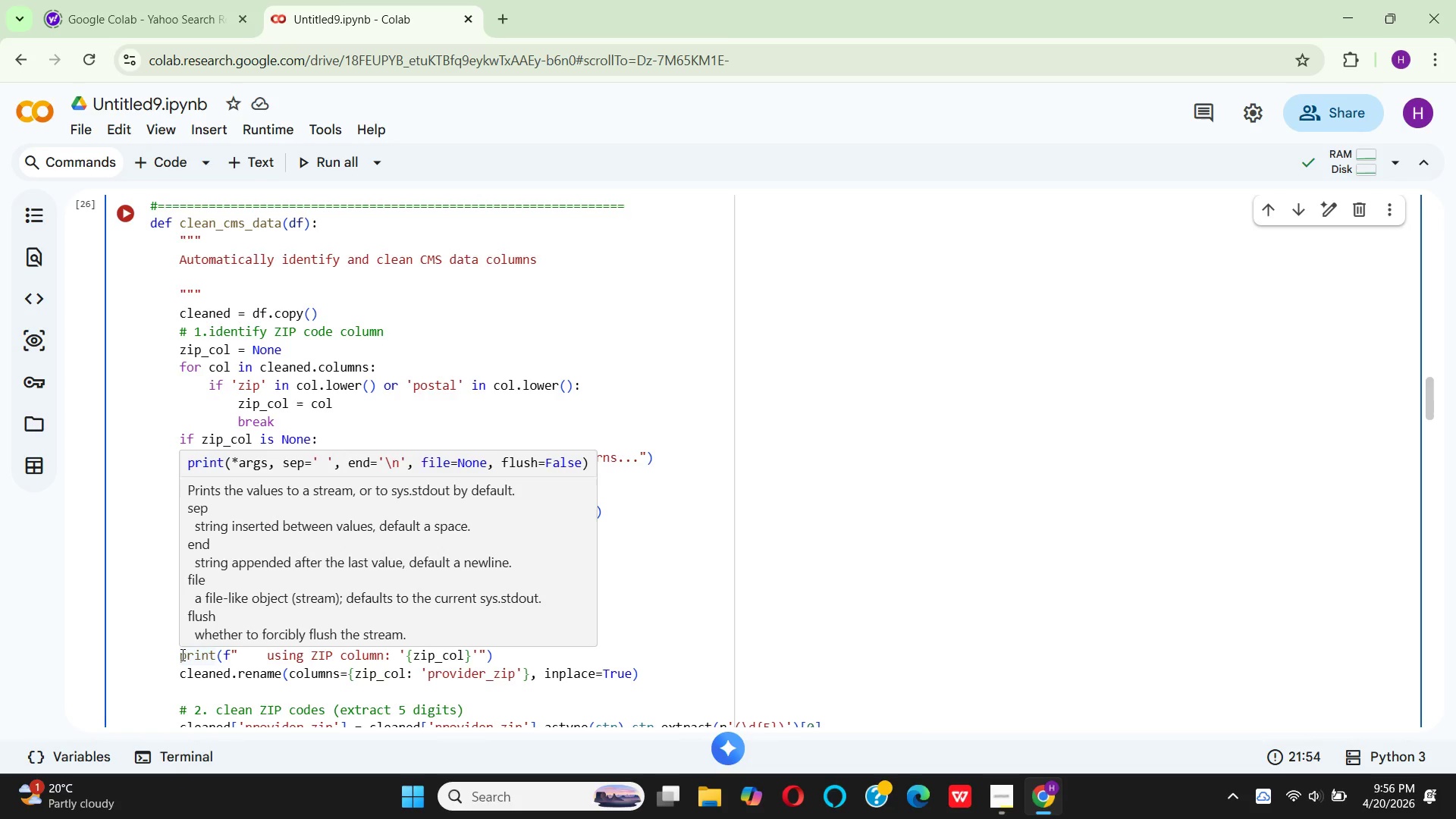 
wait(5.34)
 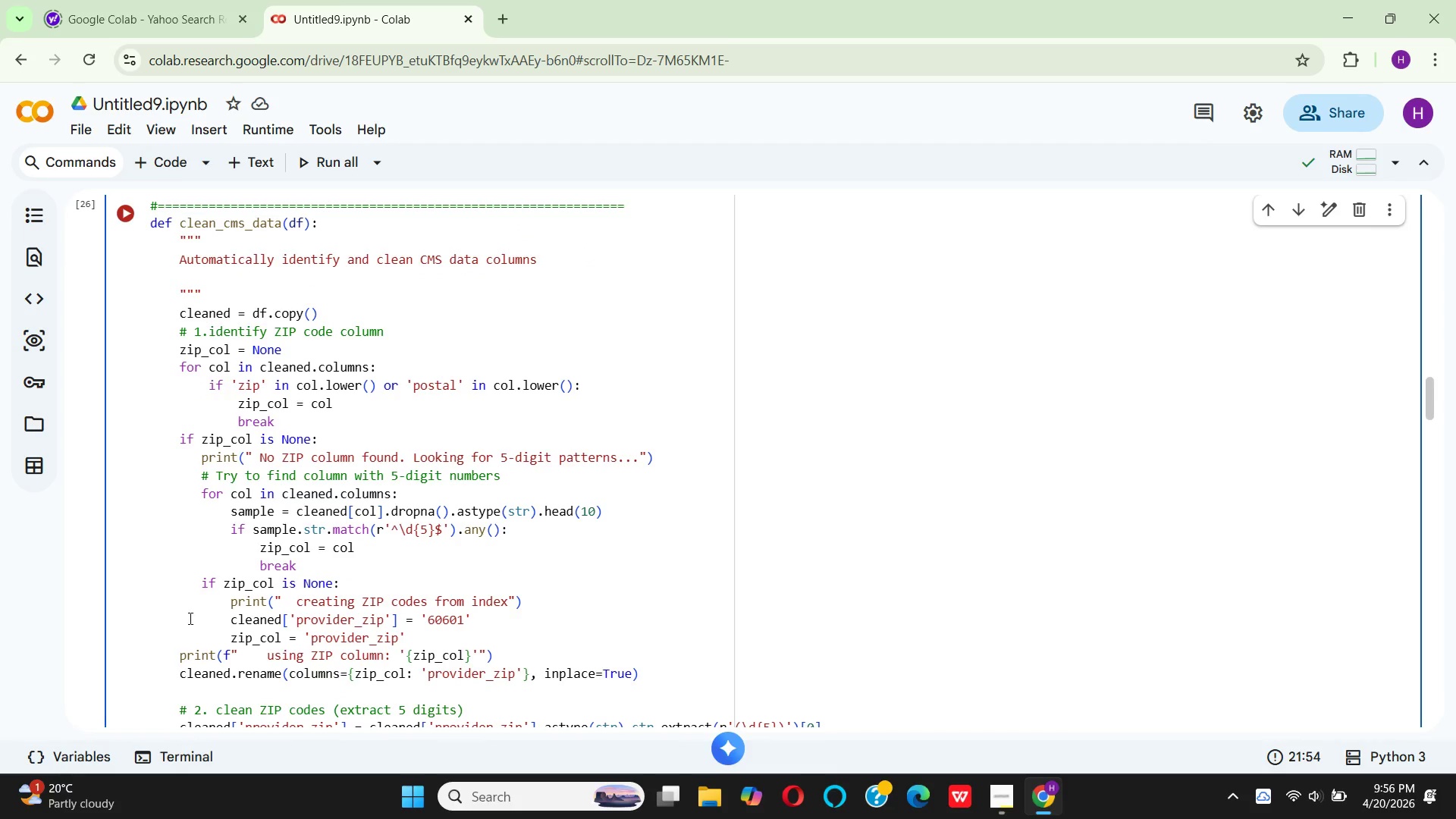 
left_click([180, 662])
 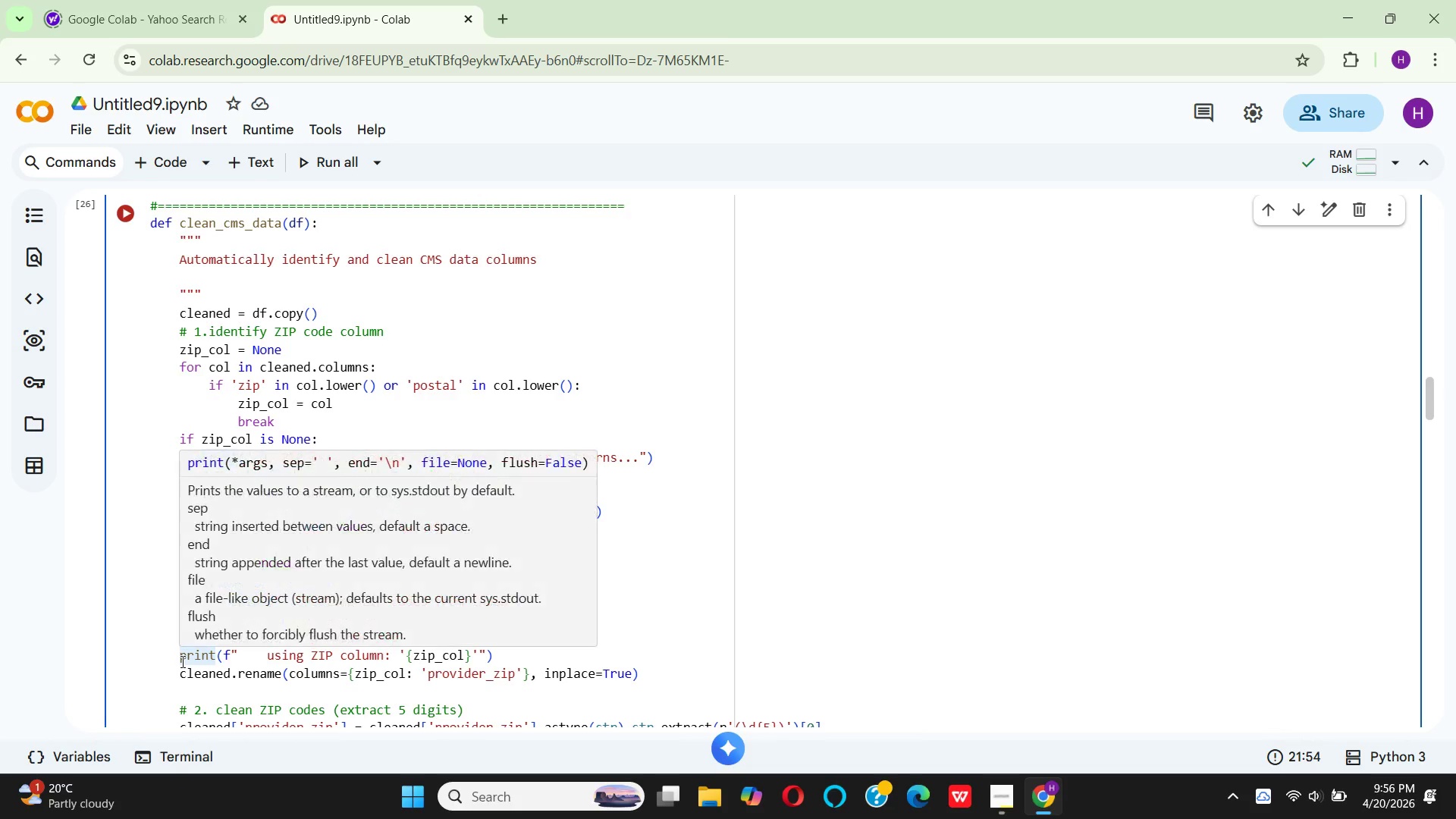 
key(Backspace)
 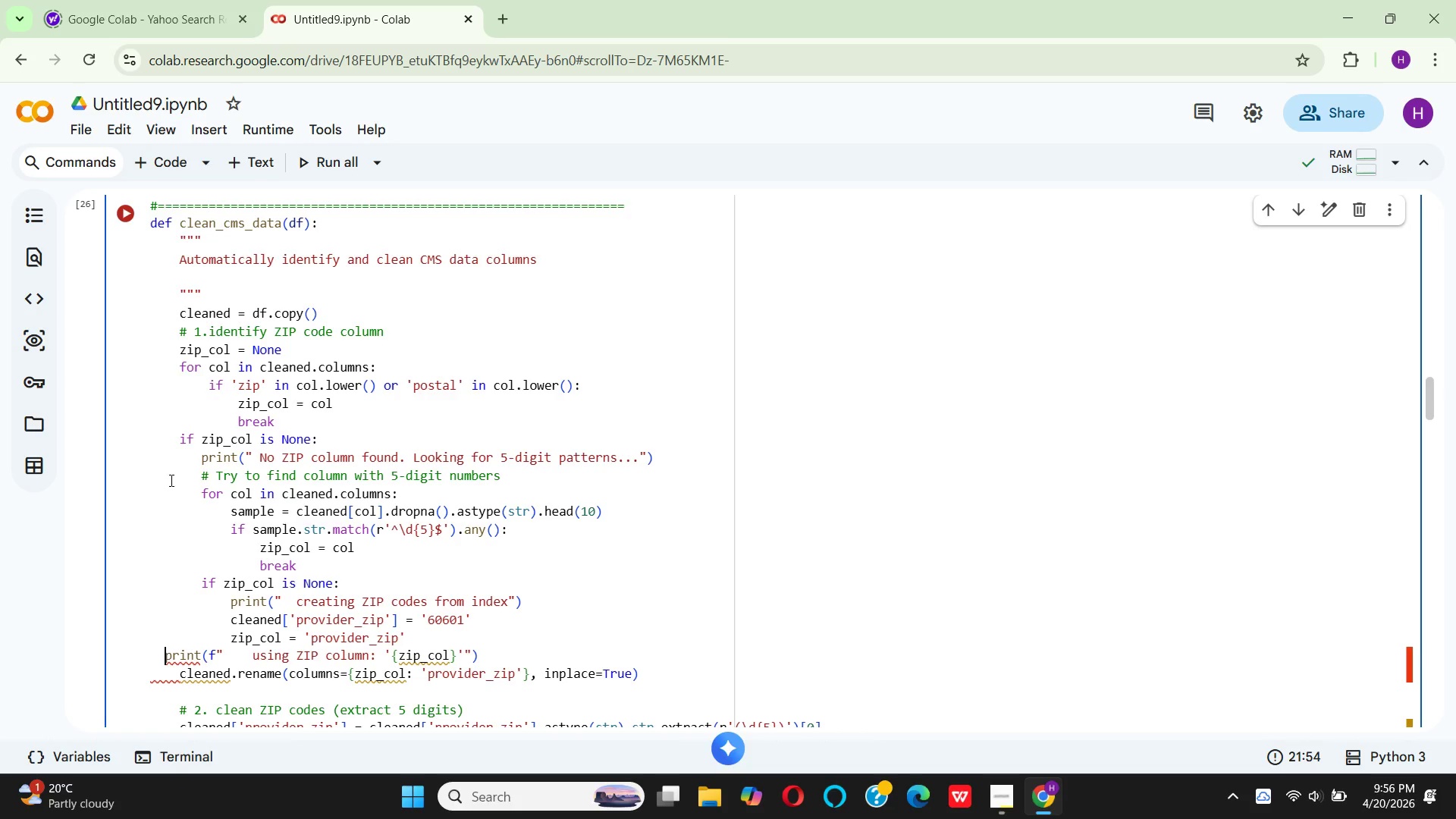 
wait(20.22)
 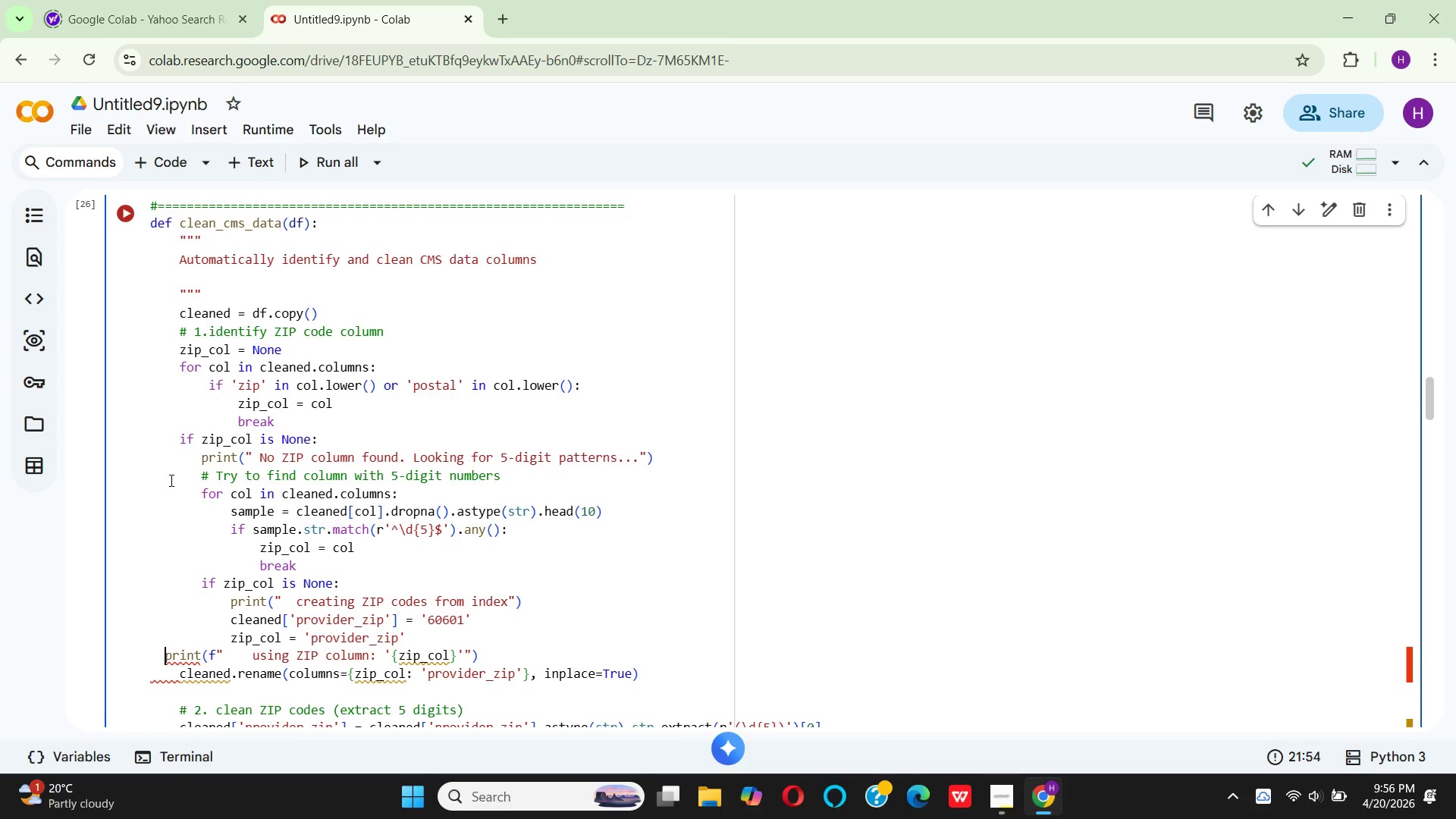 
key(Backspace)
 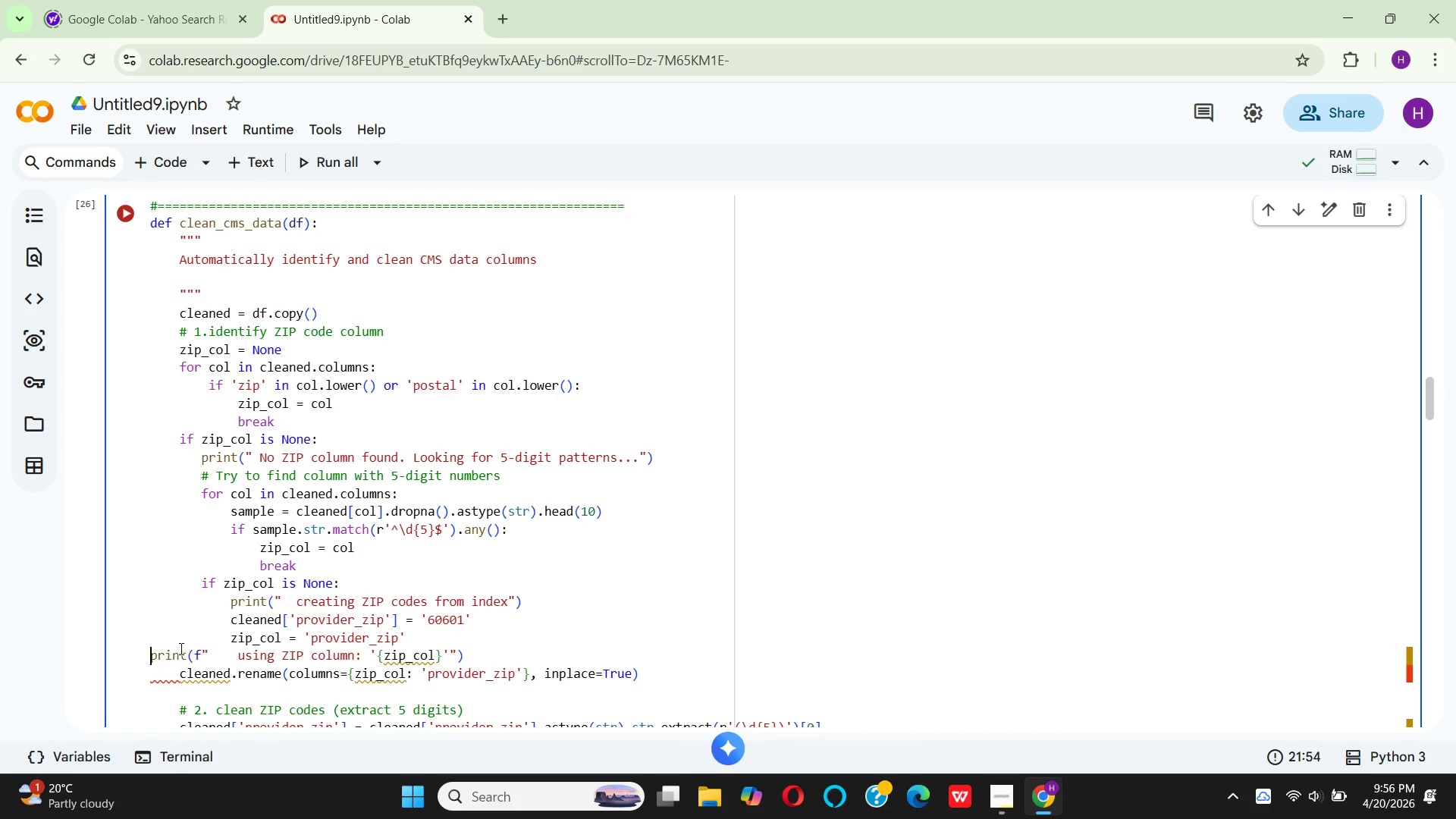 
key(Backspace)
 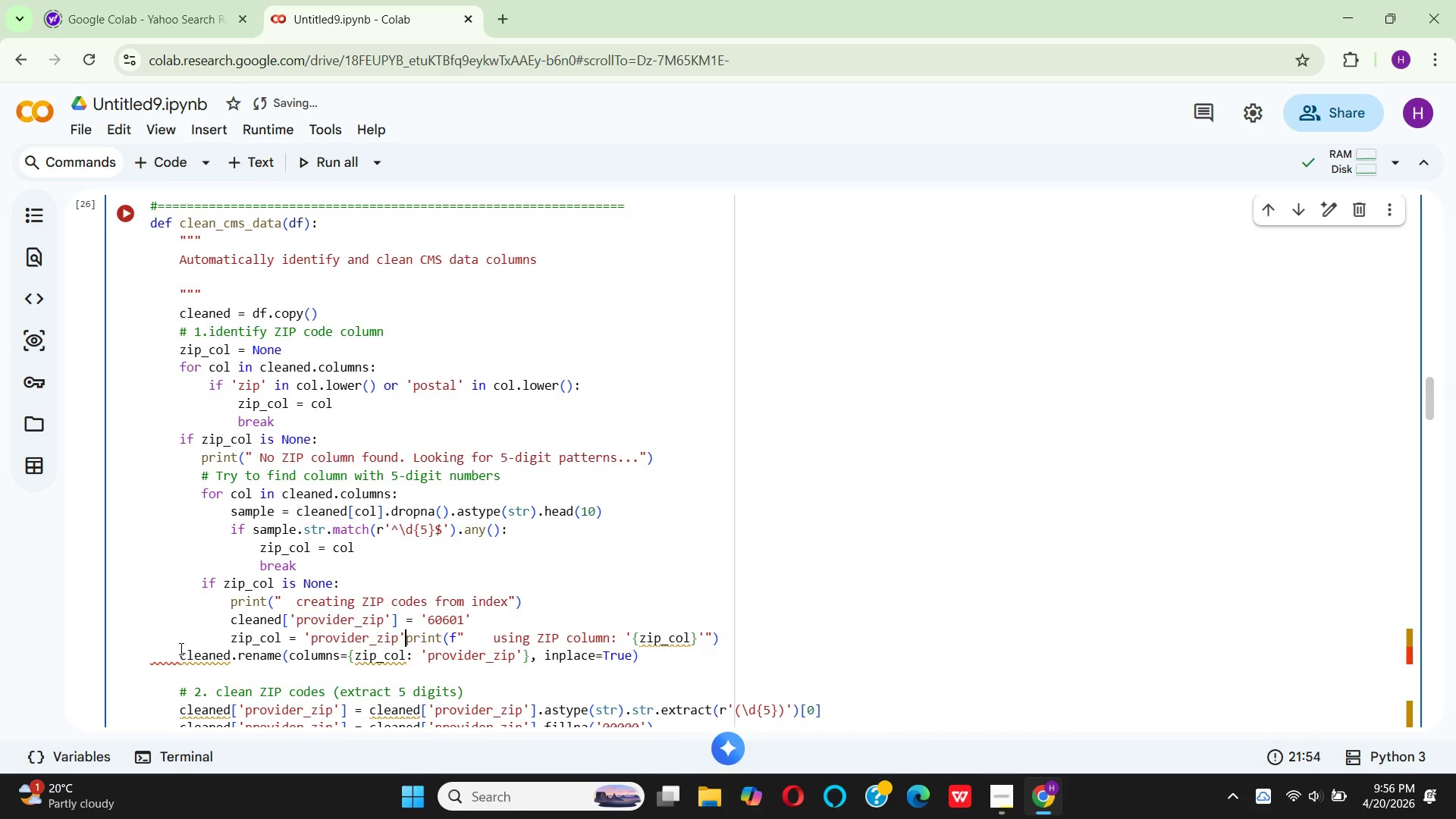 
key(Control+ControlLeft)
 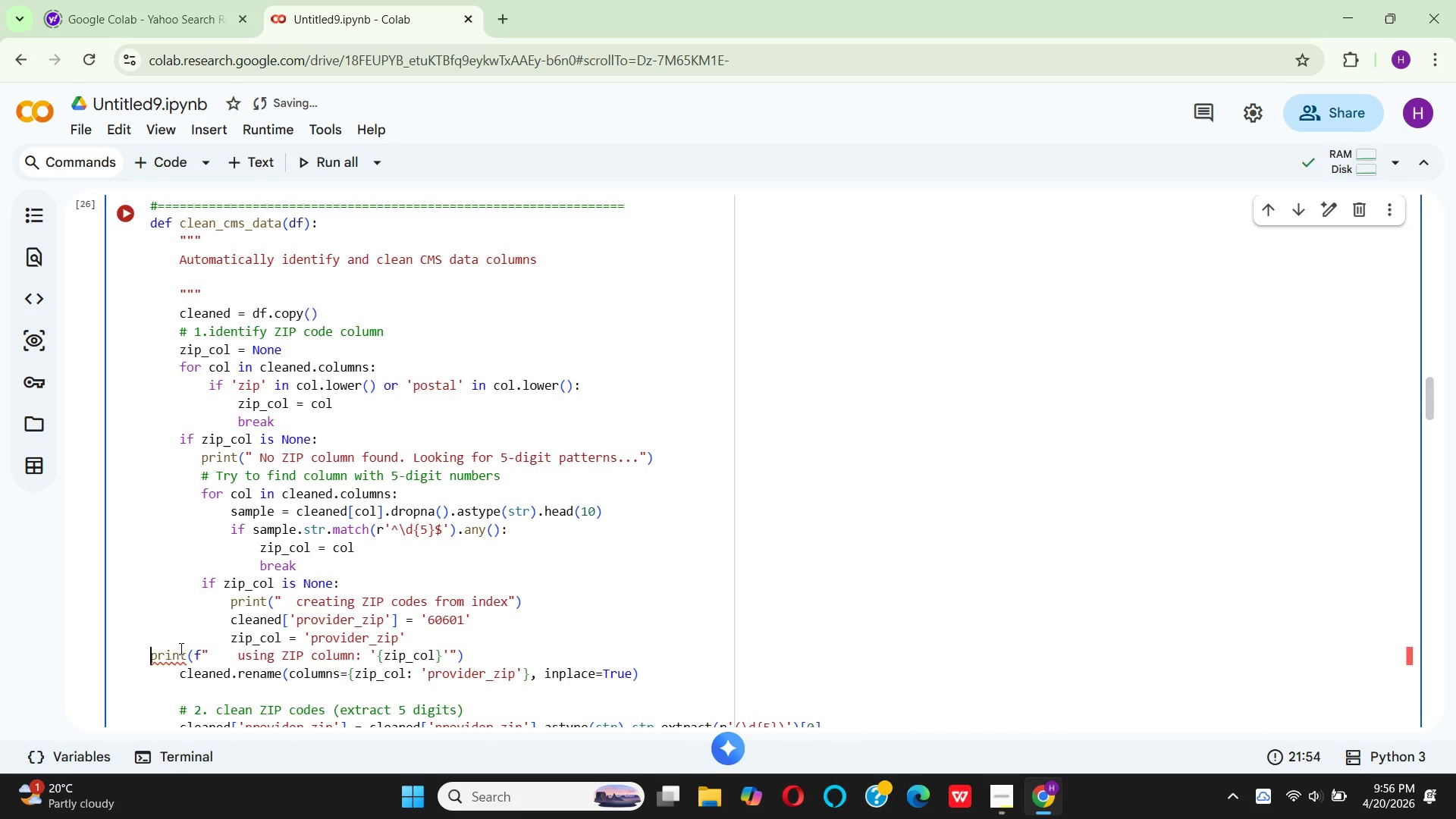 
key(Control+Z)
 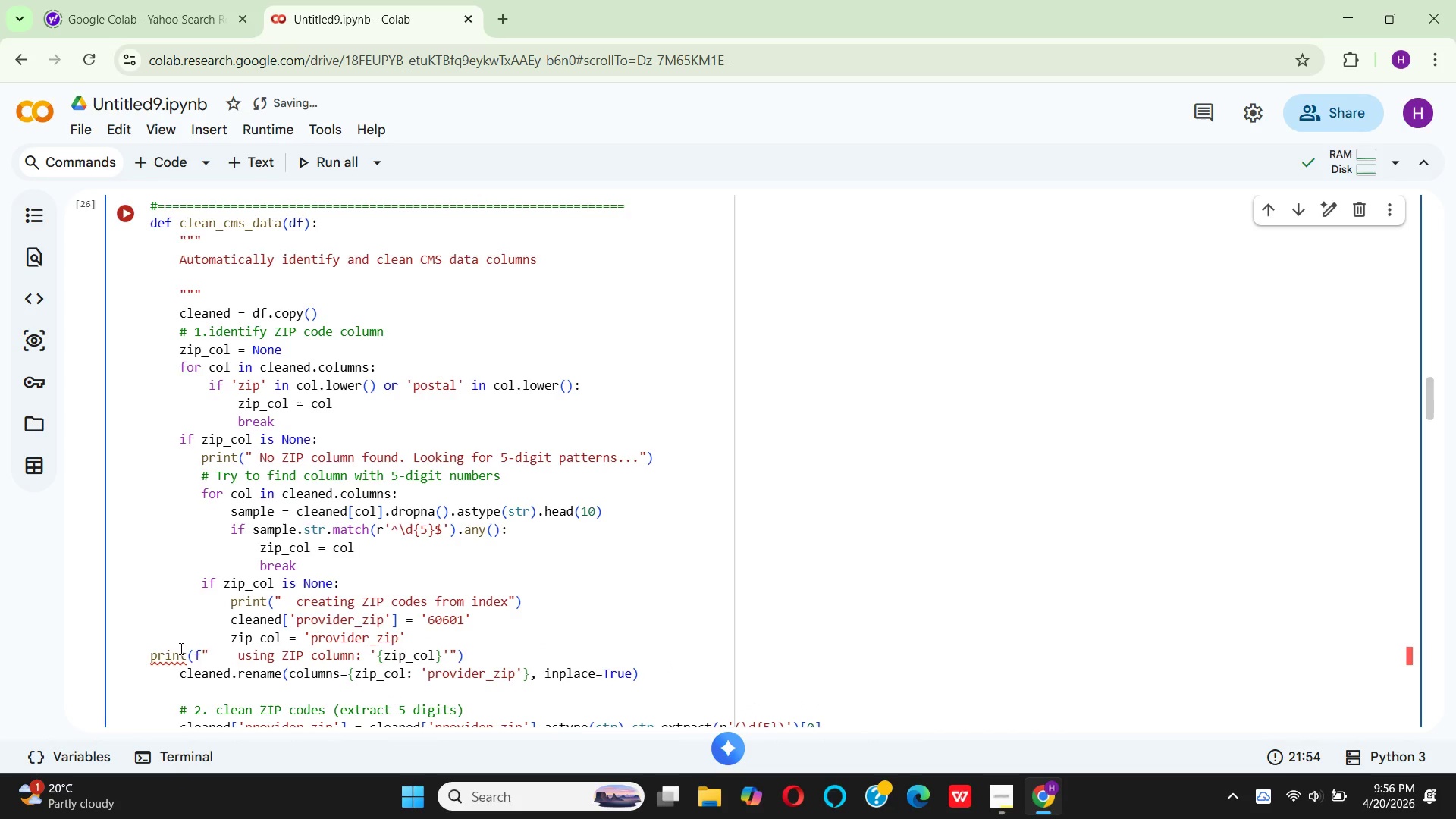 
key(Space)
 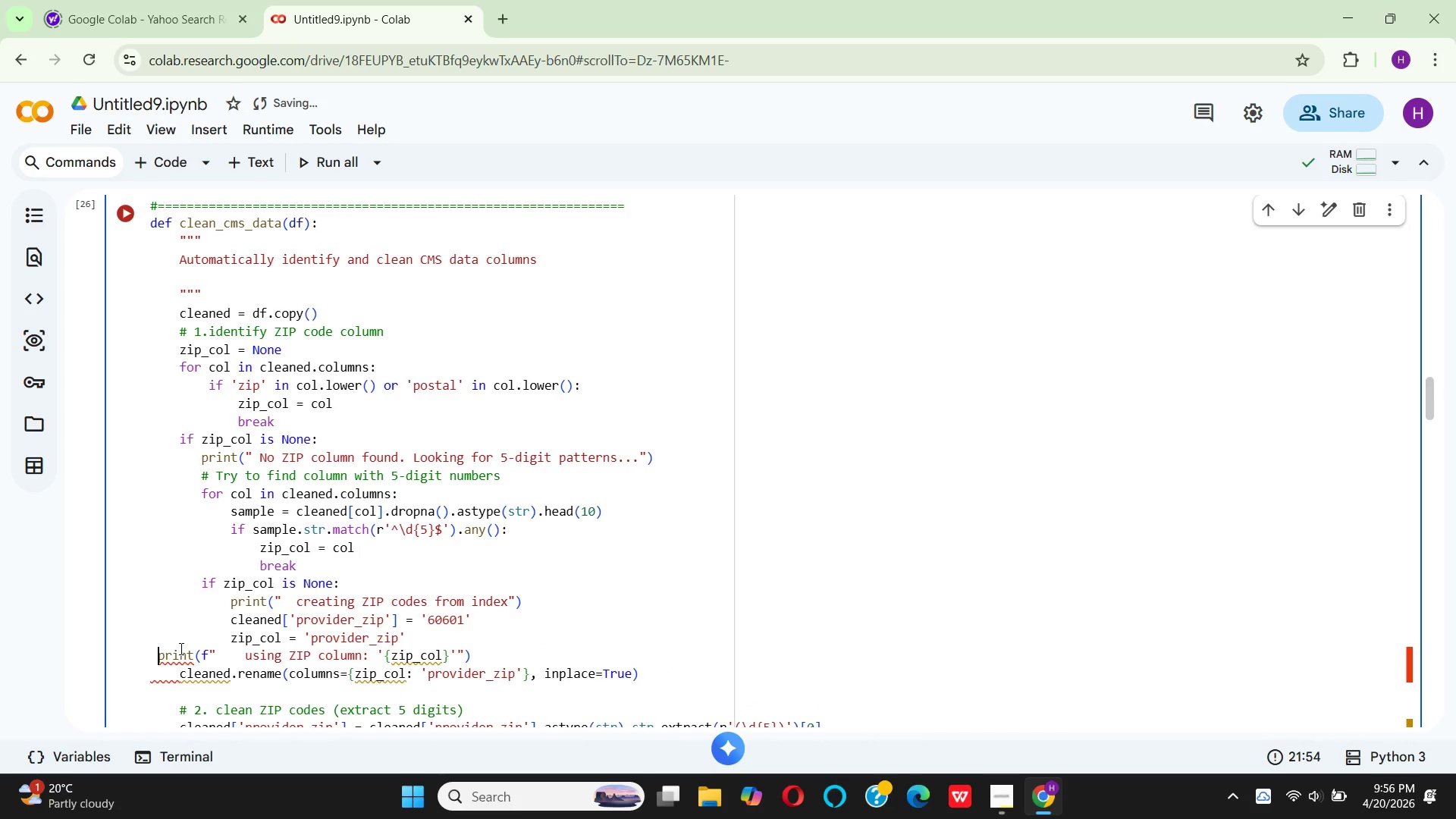 
mouse_move([186, 675])
 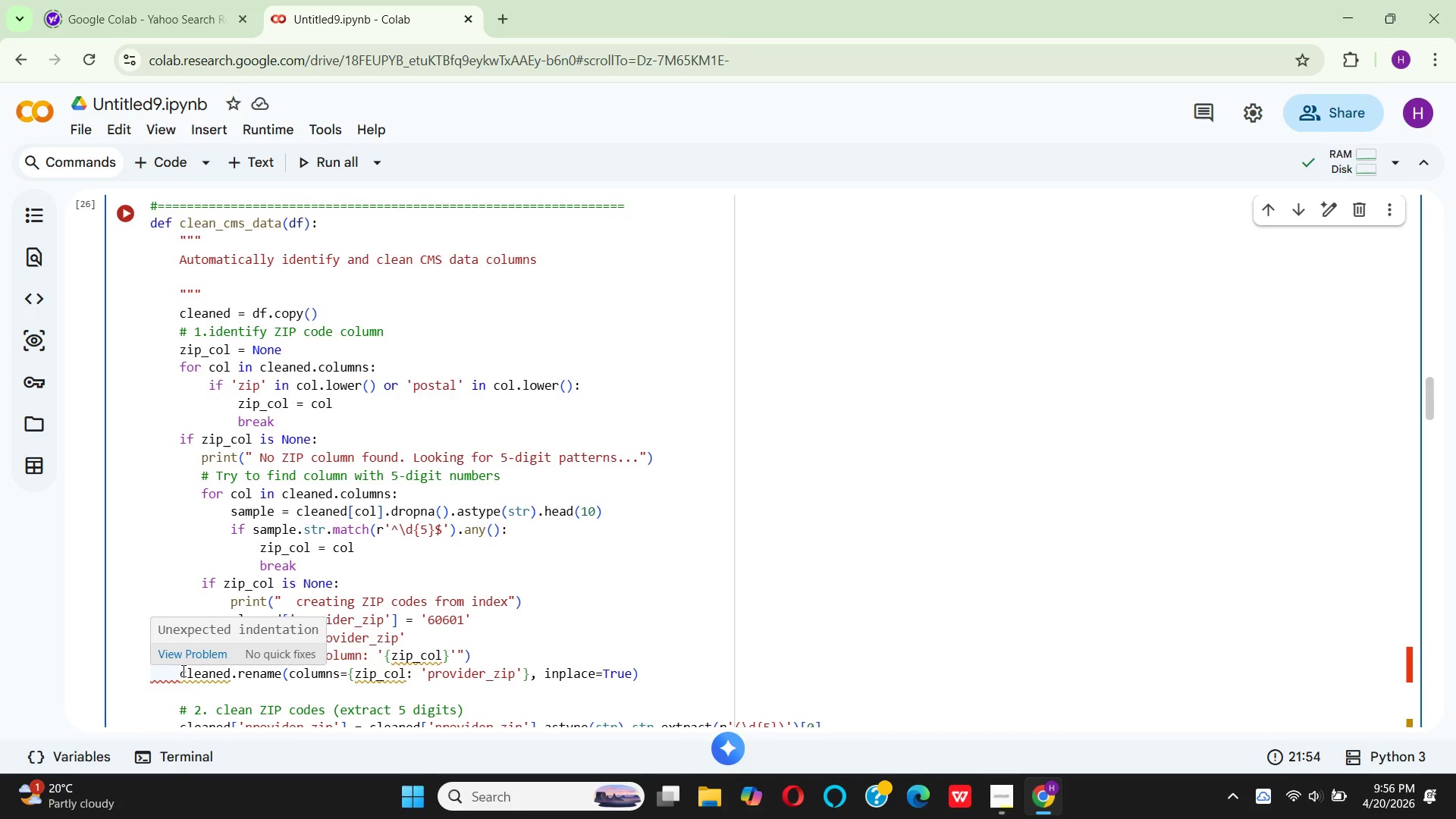 
left_click([178, 673])
 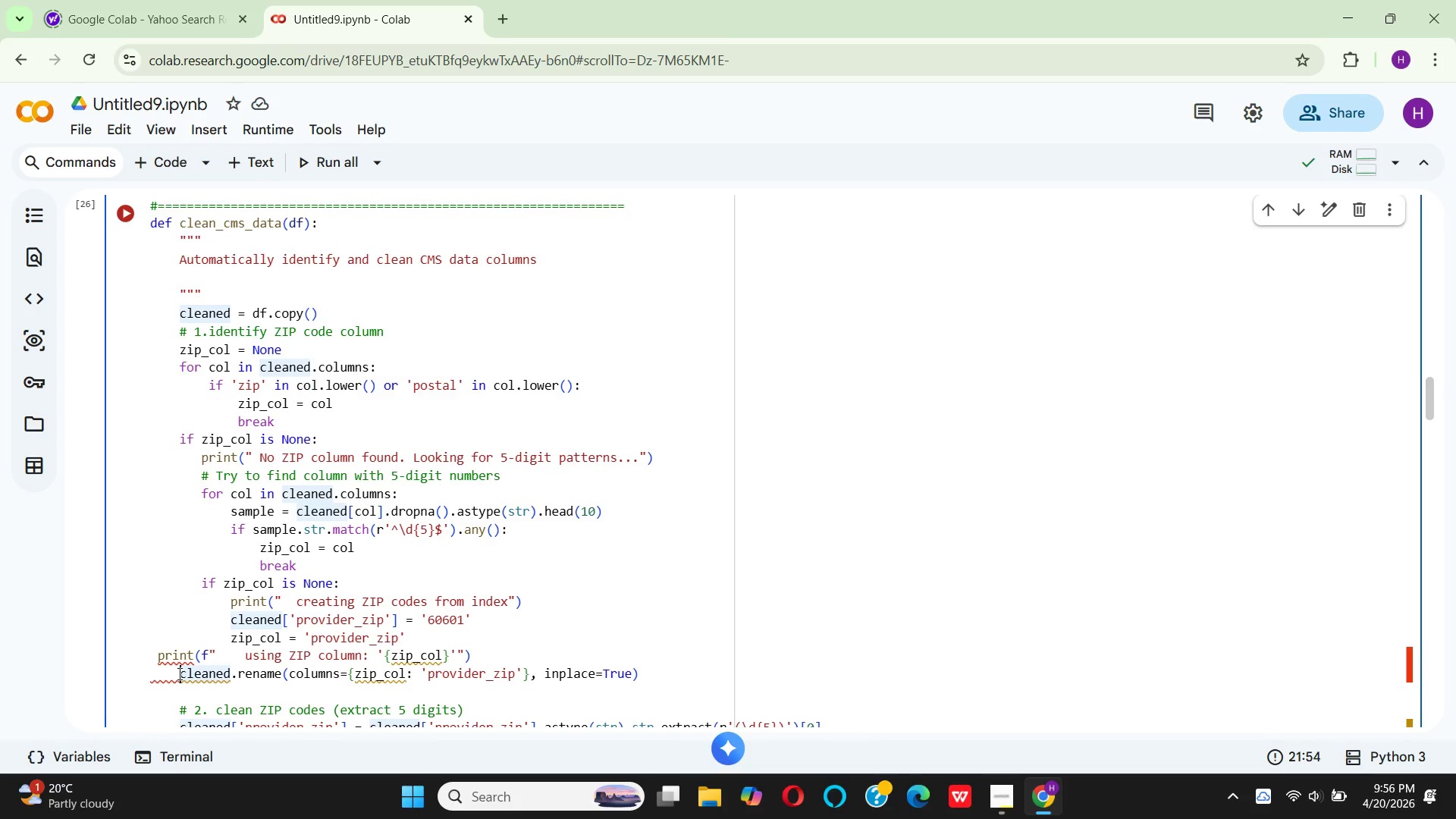 
key(Backspace)
 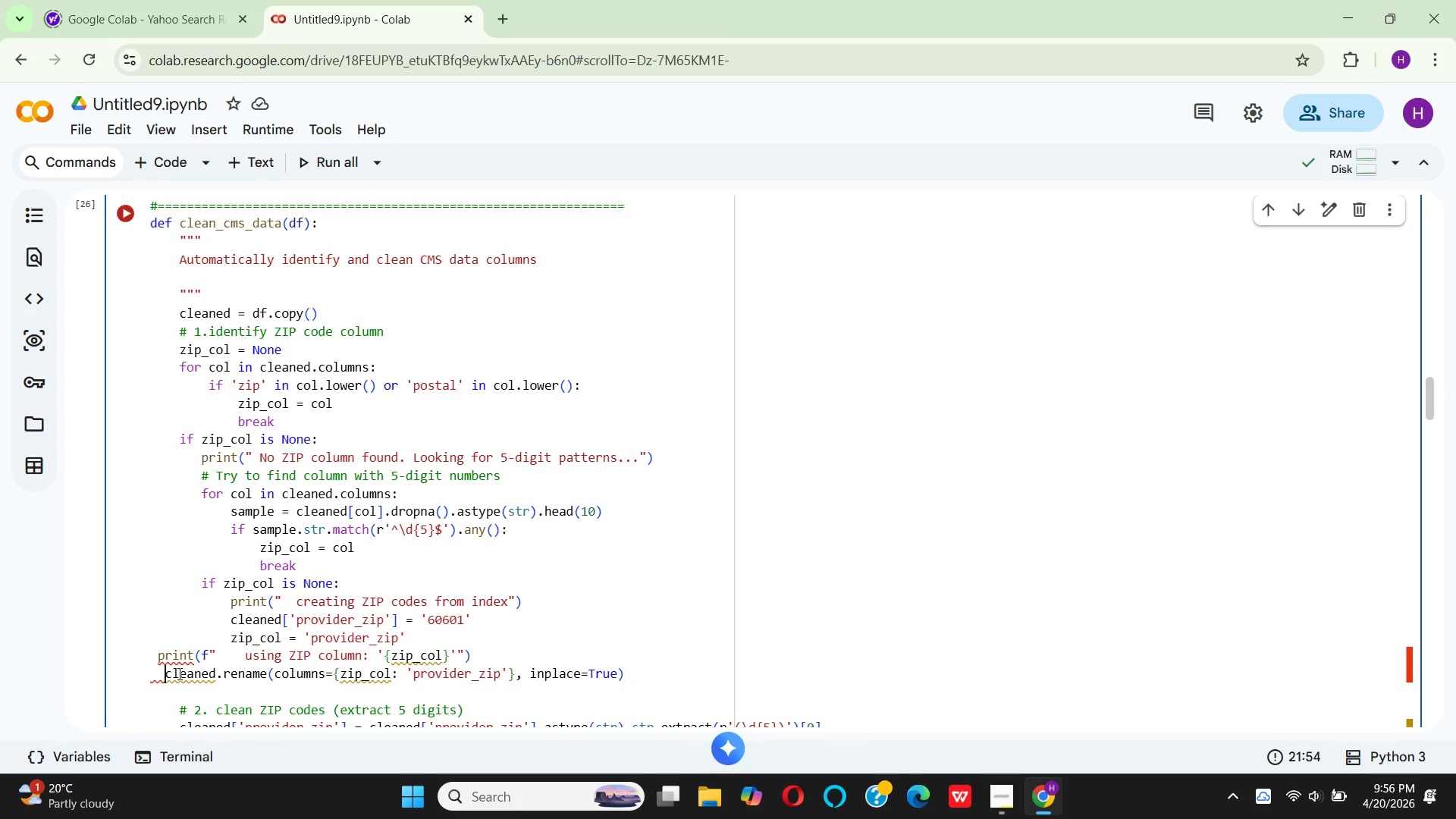 
key(Backspace)
 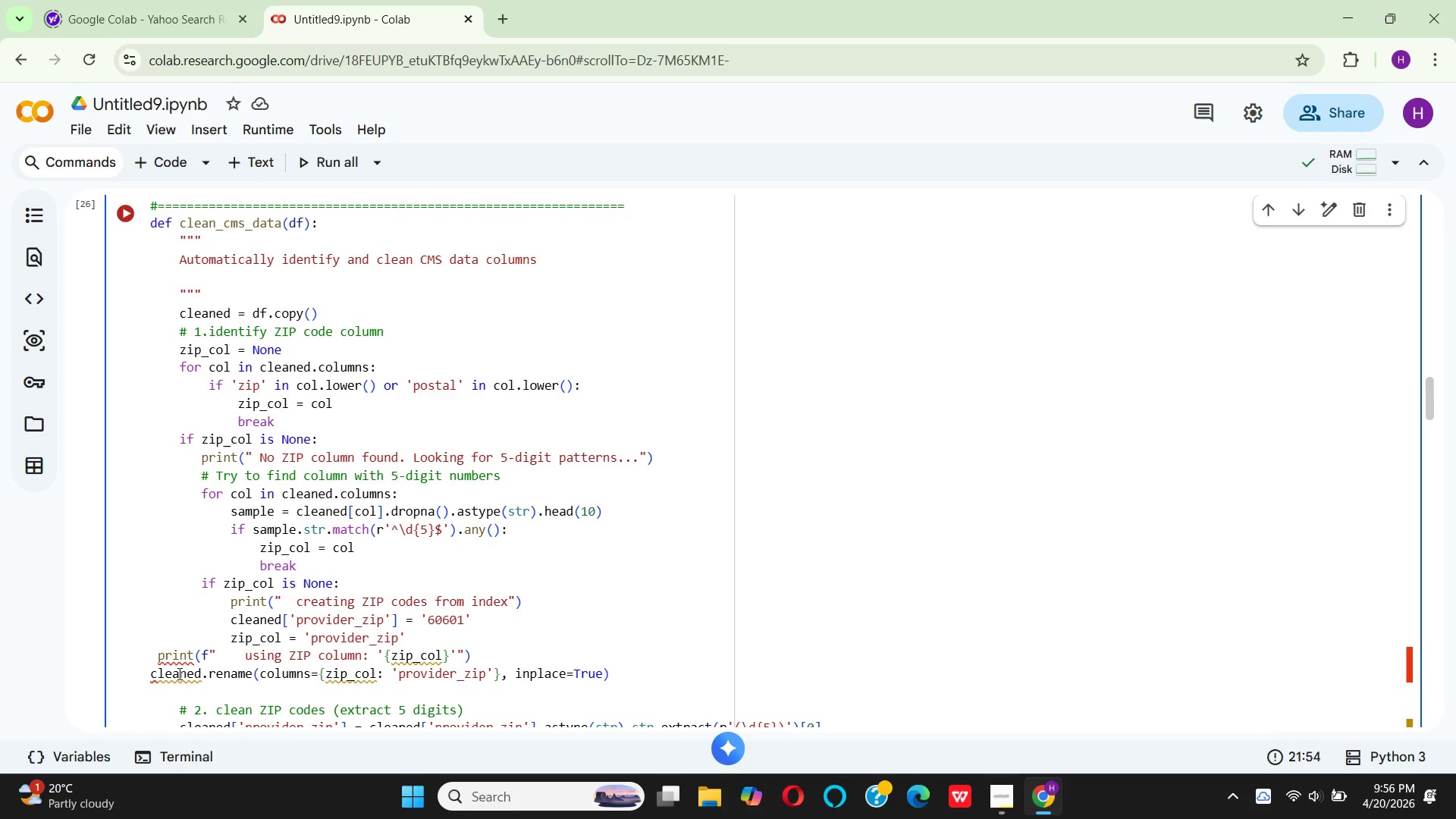 
key(Space)
 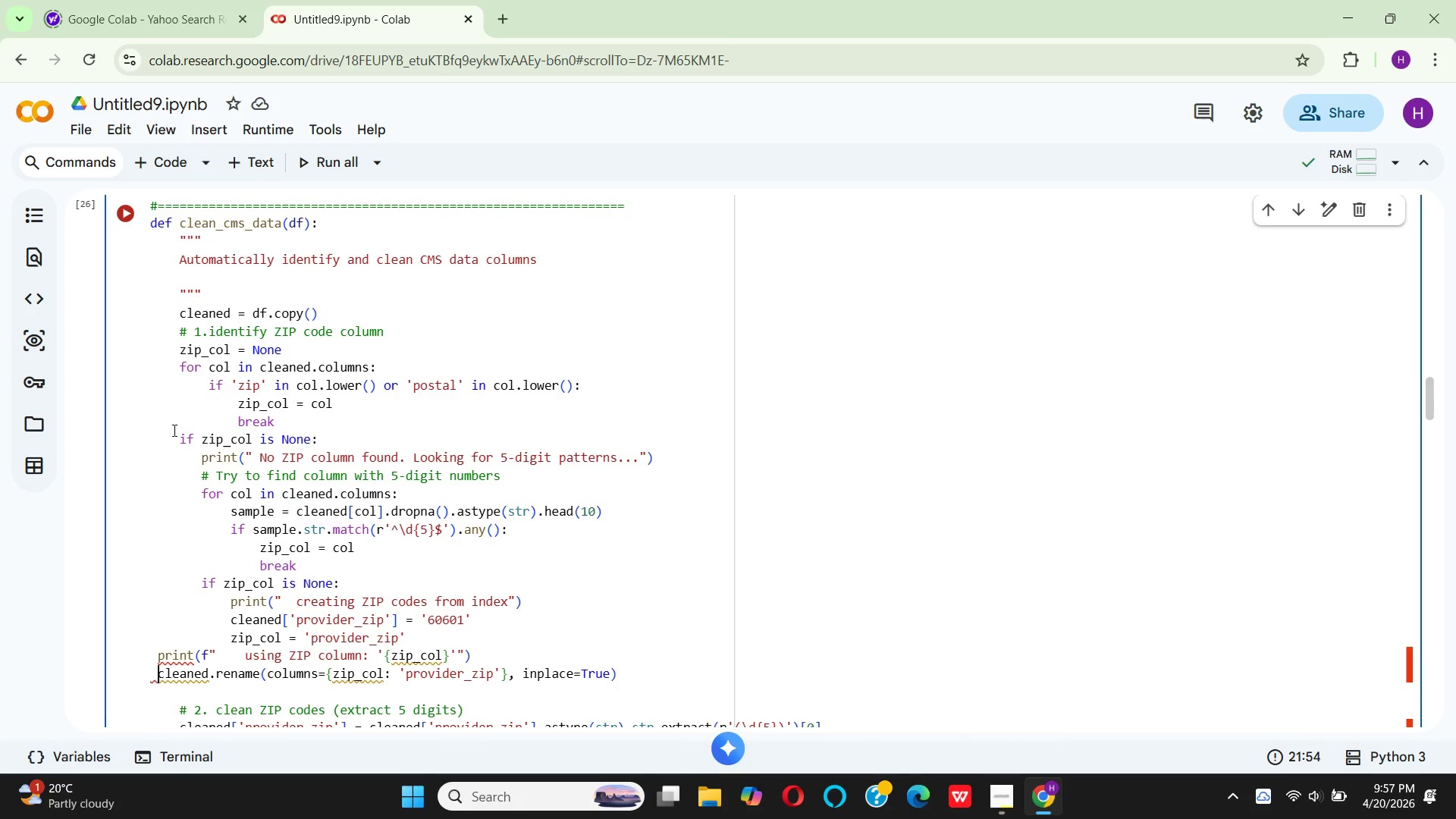 
wait(5.83)
 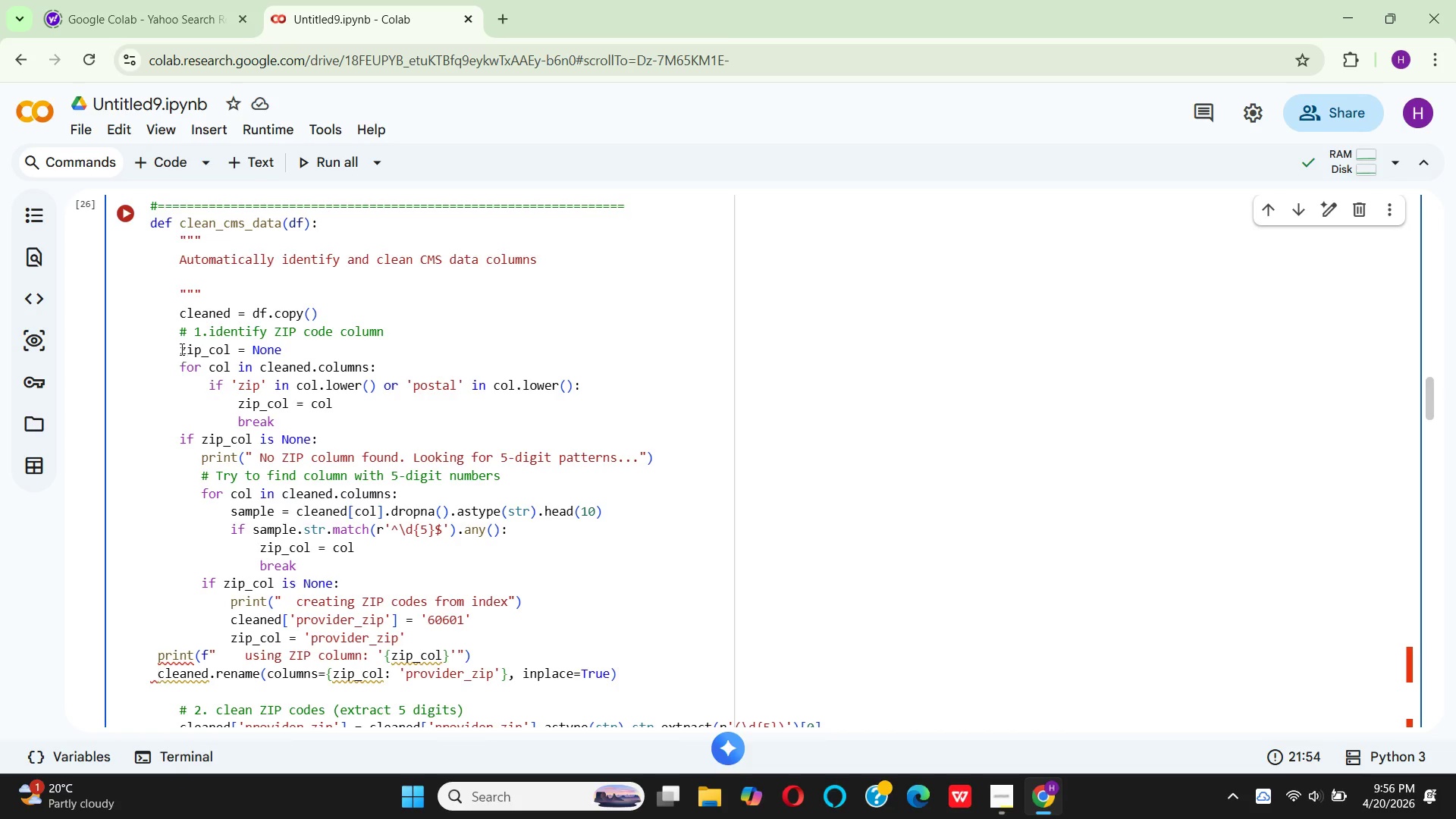 
left_click([180, 440])
 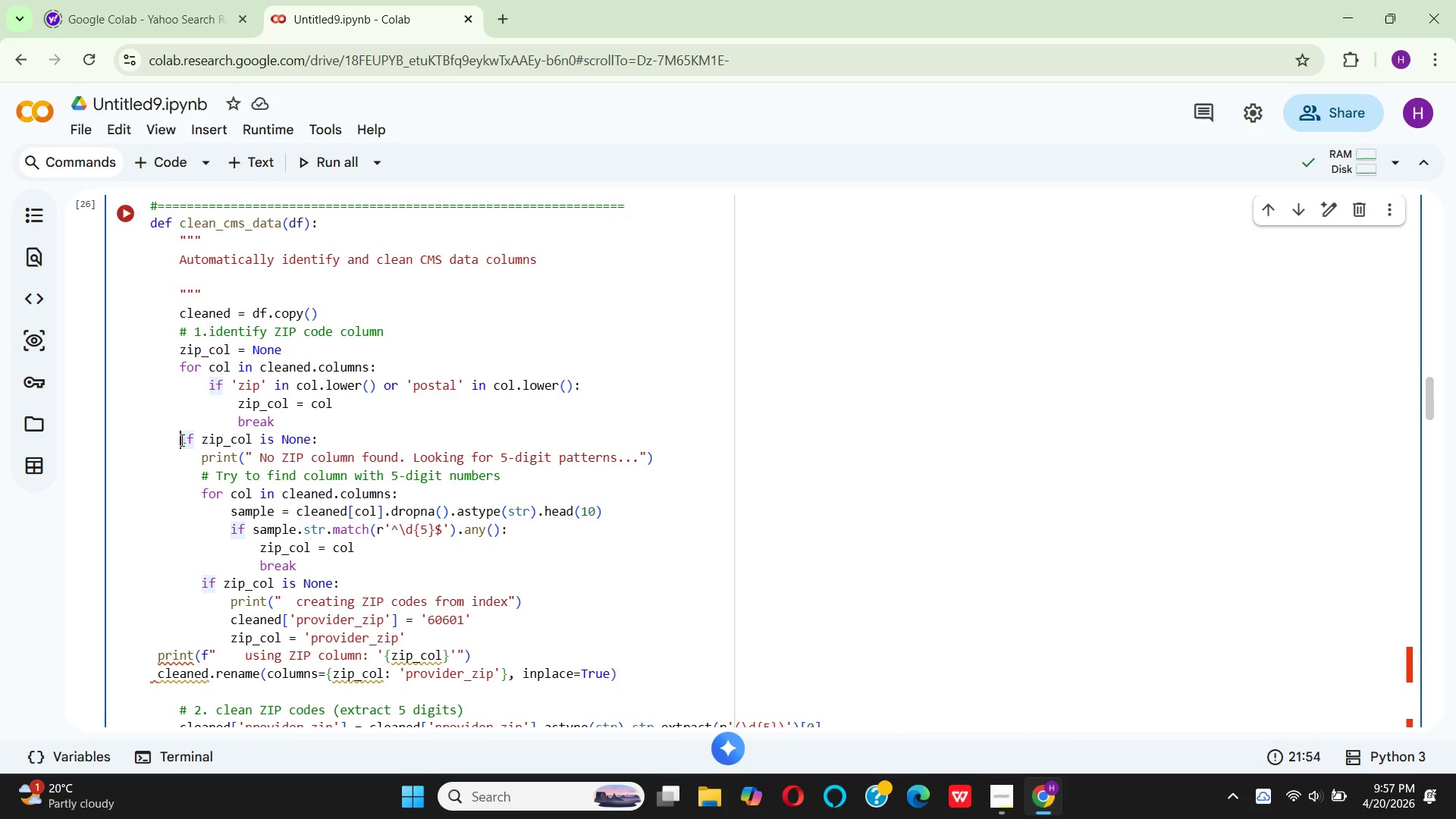 
key(Backspace)
 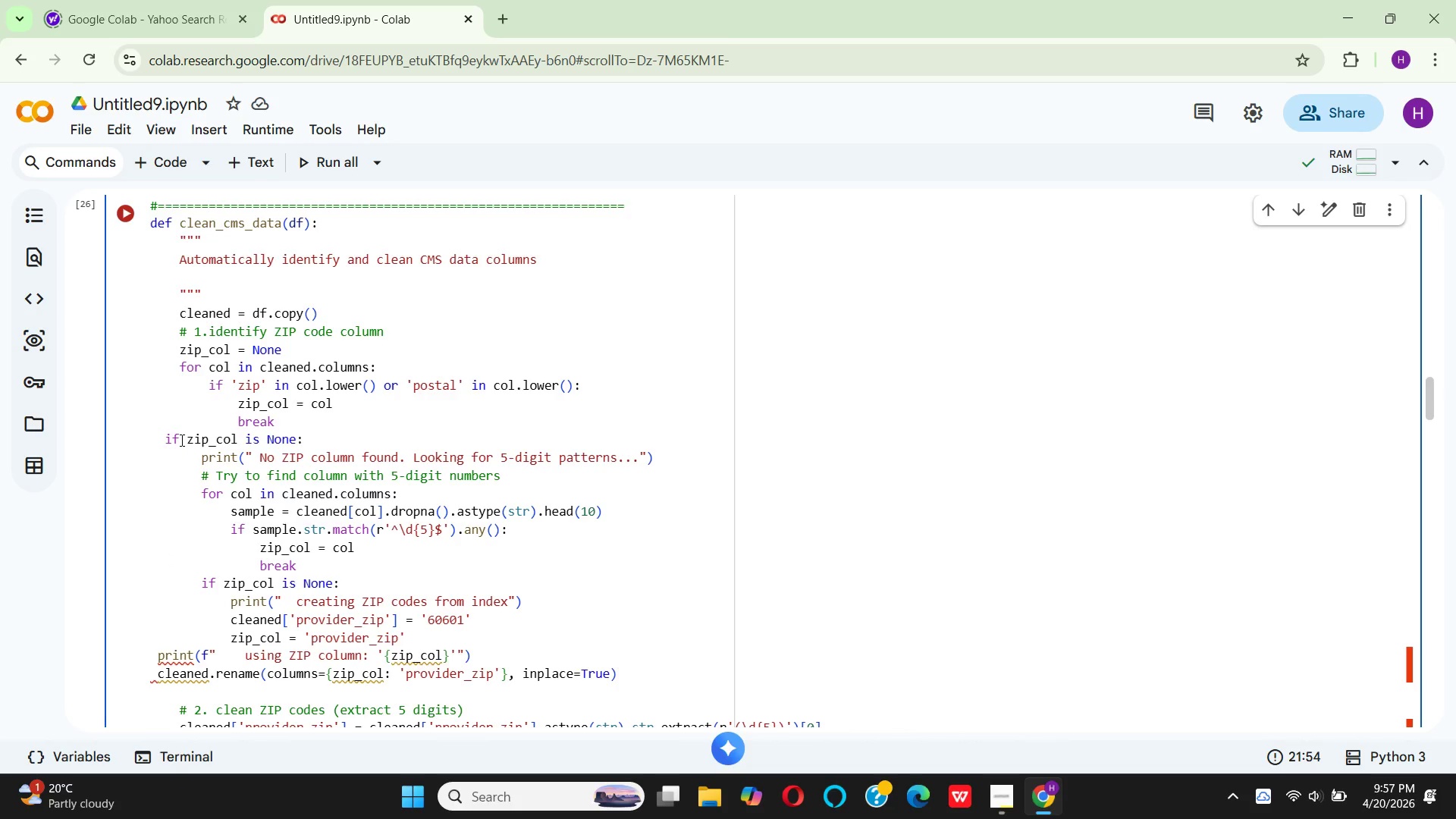 
key(Backspace)
 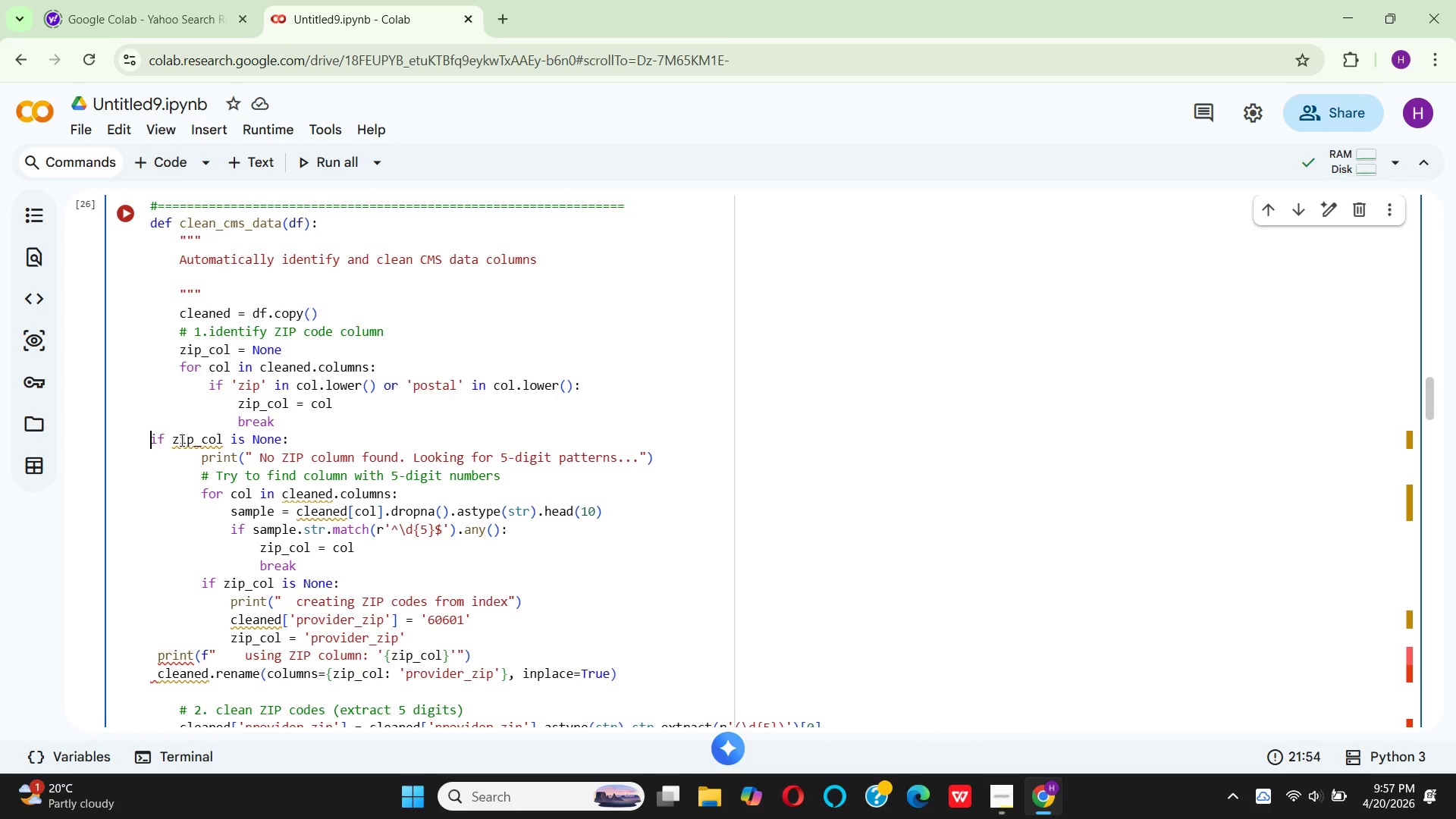 
key(Space)
 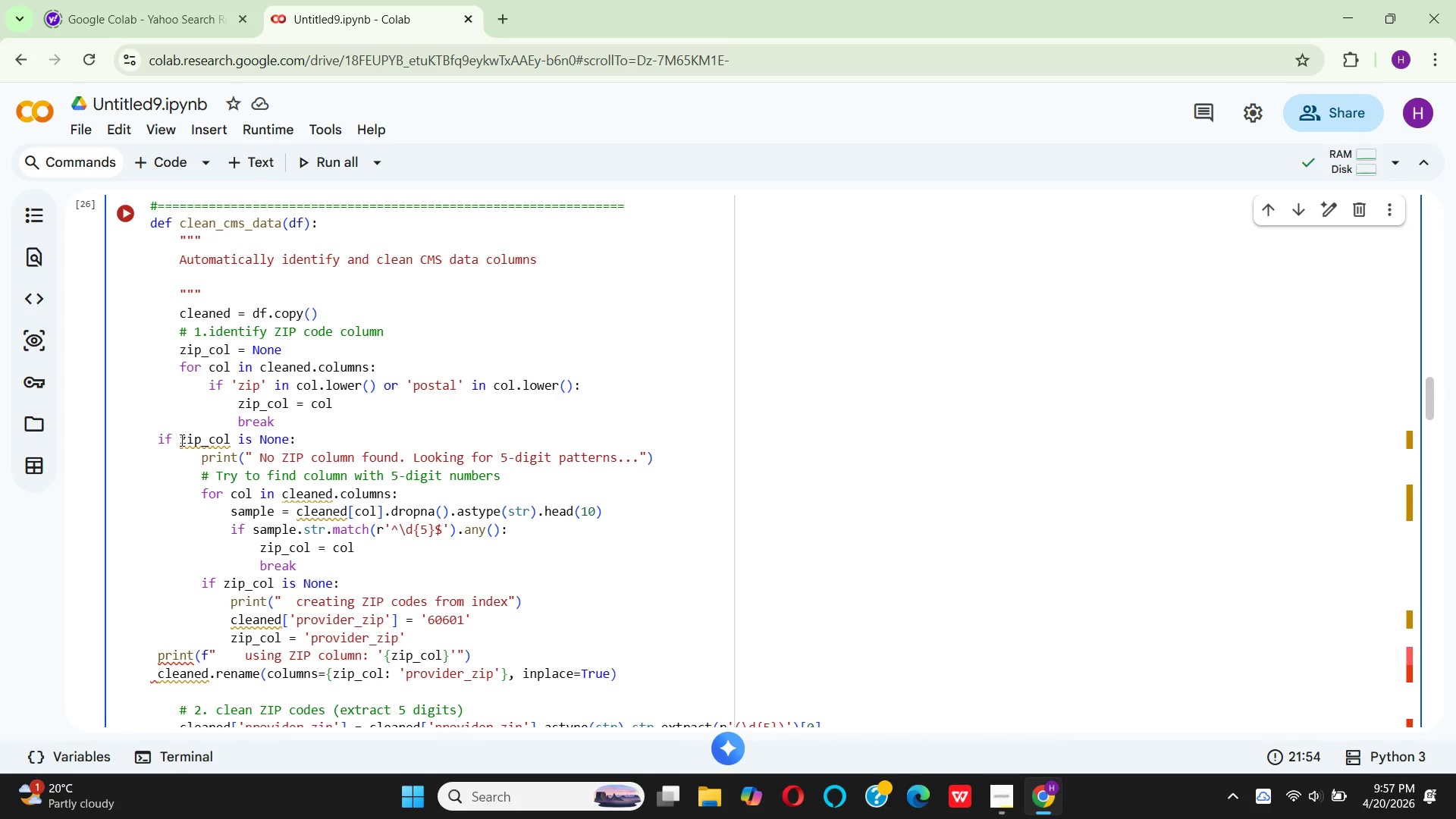 
key(Space)
 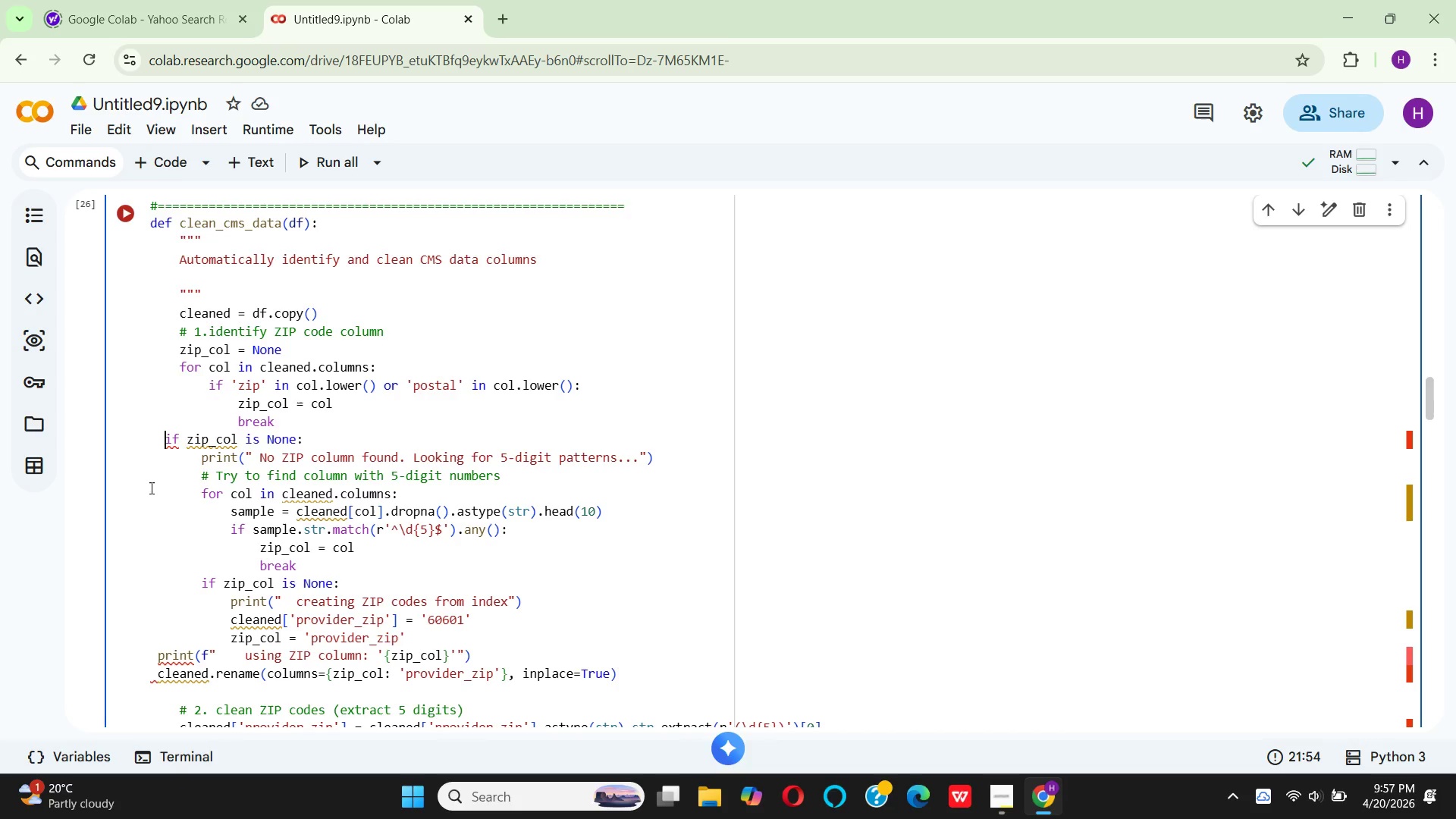 
left_click([169, 507])
 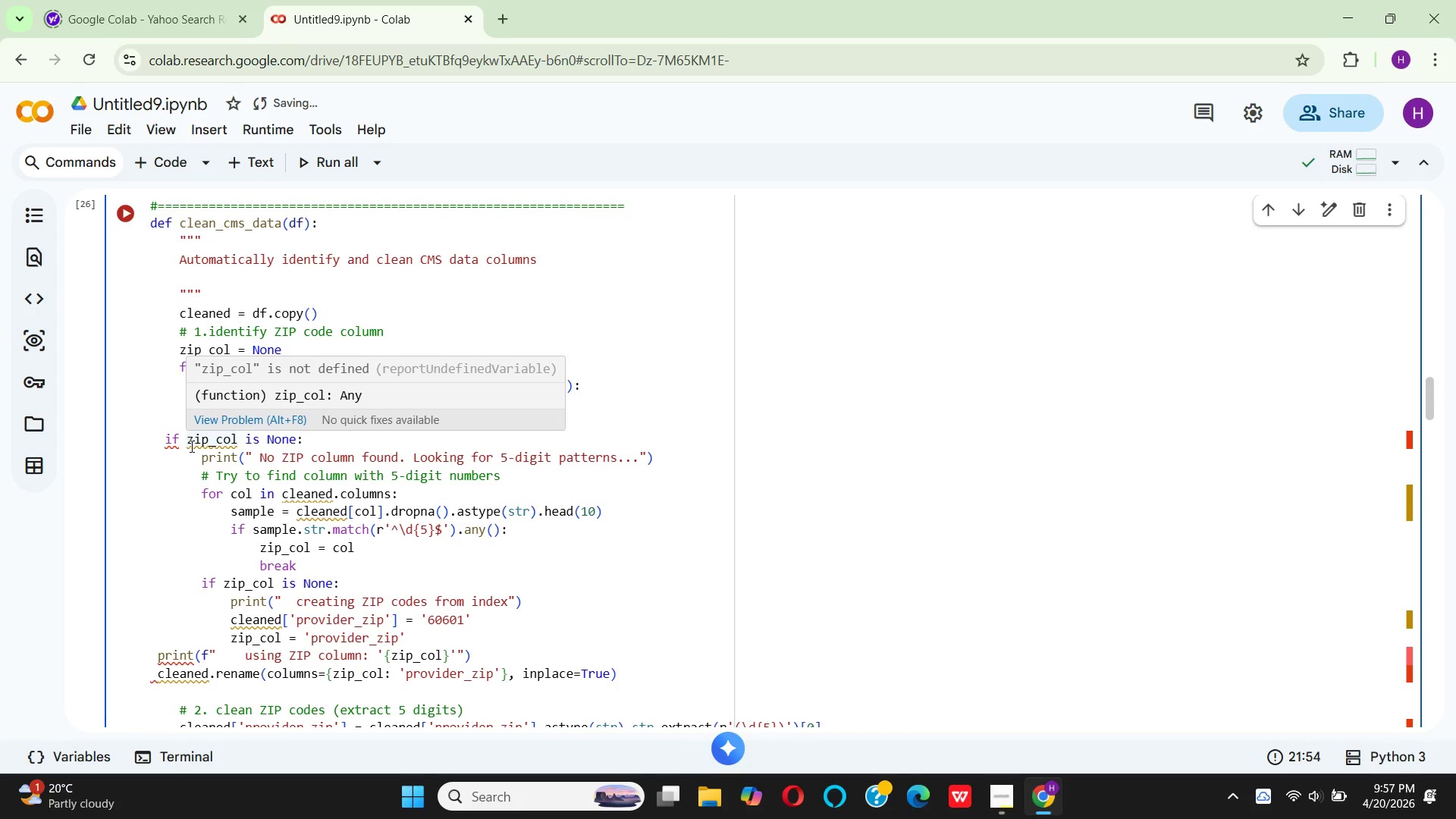 
wait(7.31)
 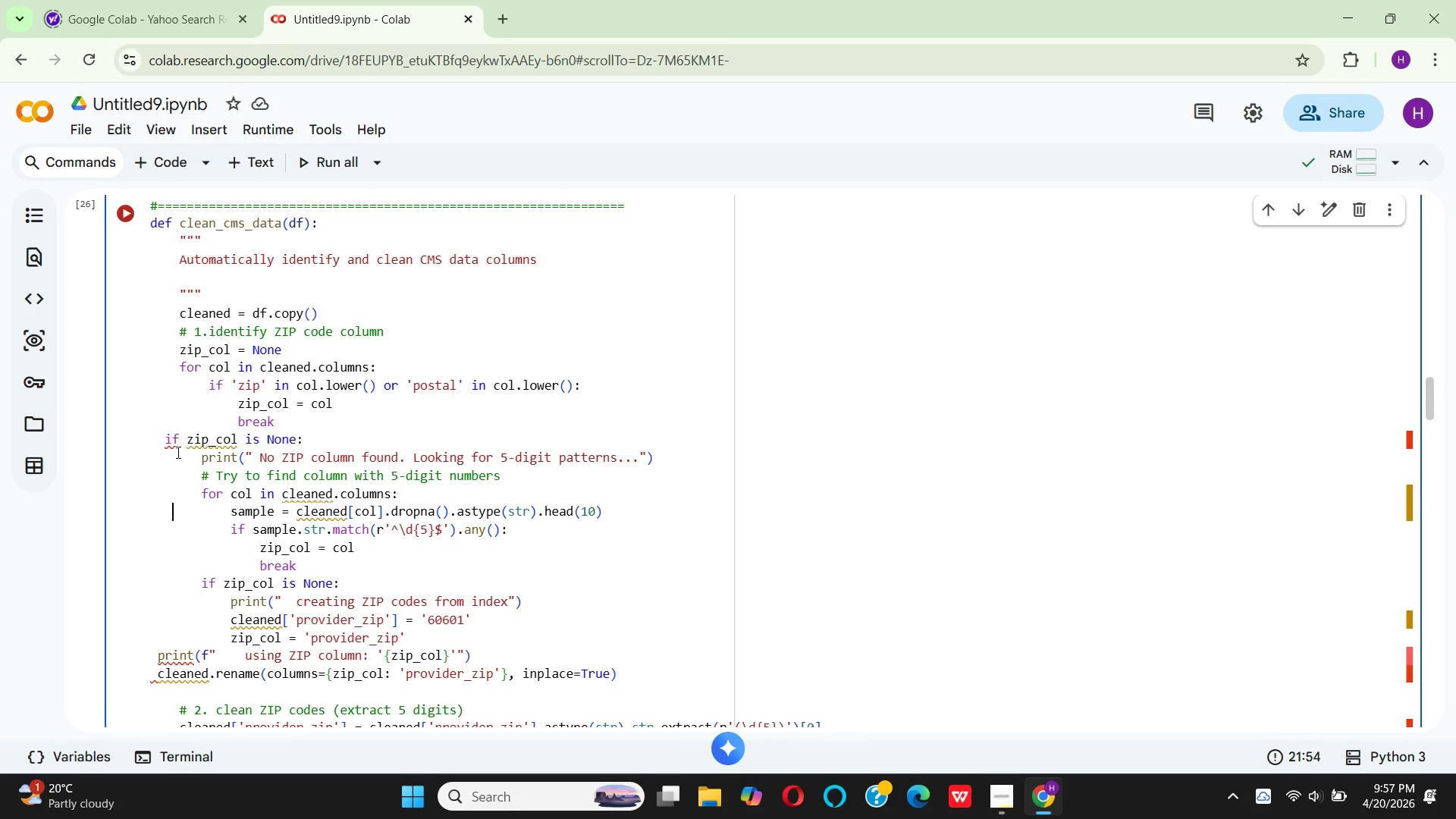 
key(Space)
 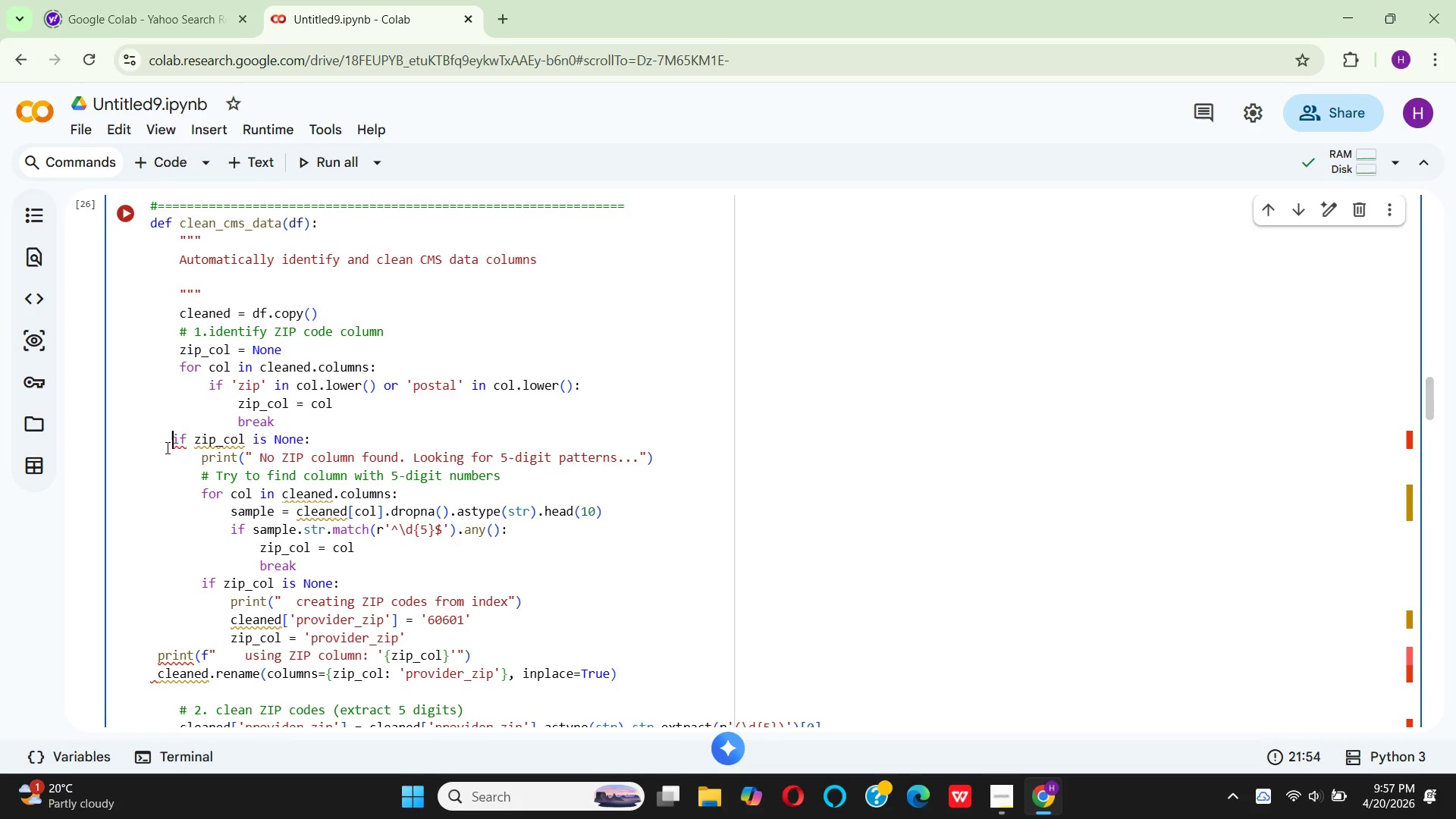 
key(Space)
 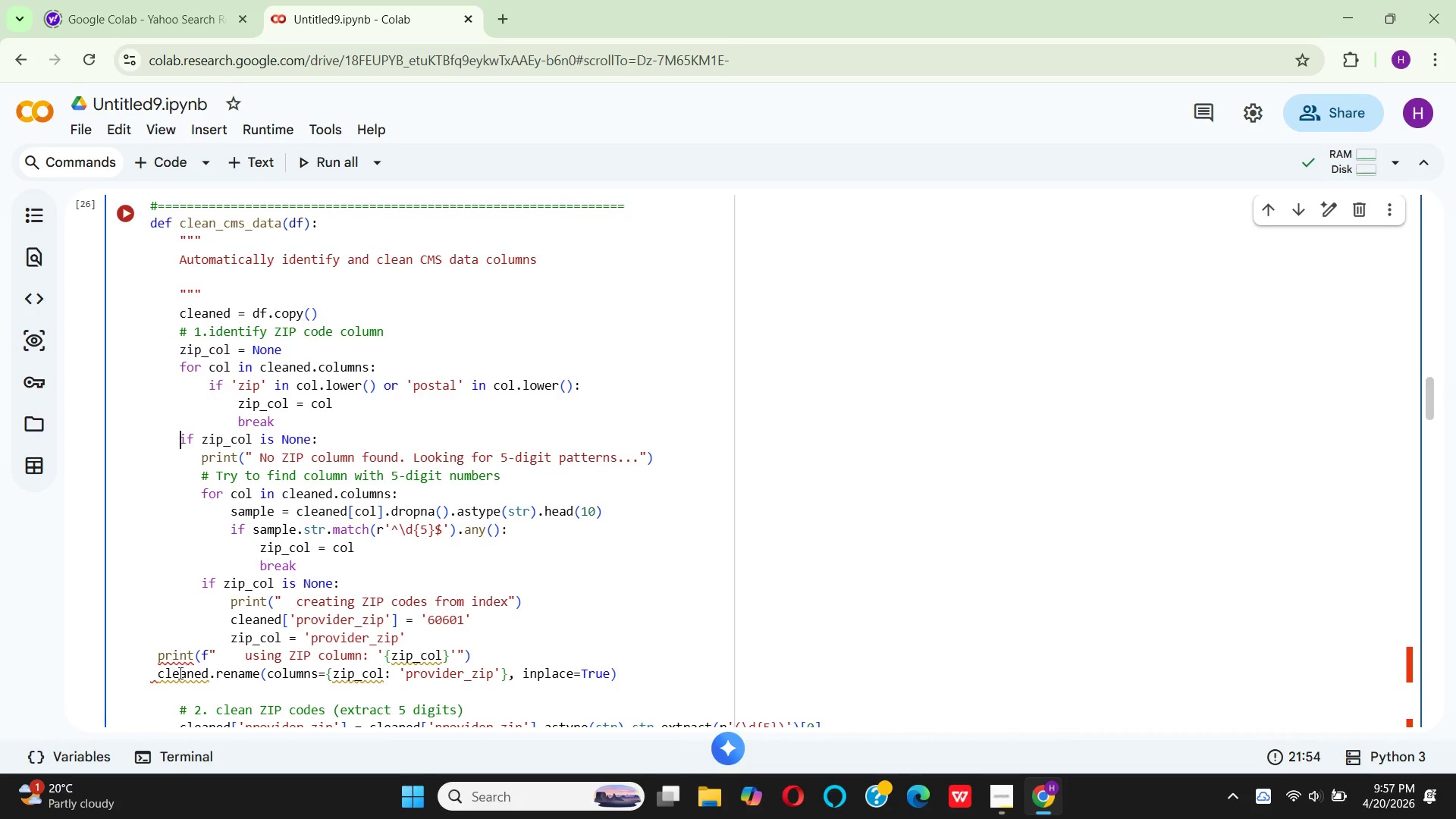 
wait(6.75)
 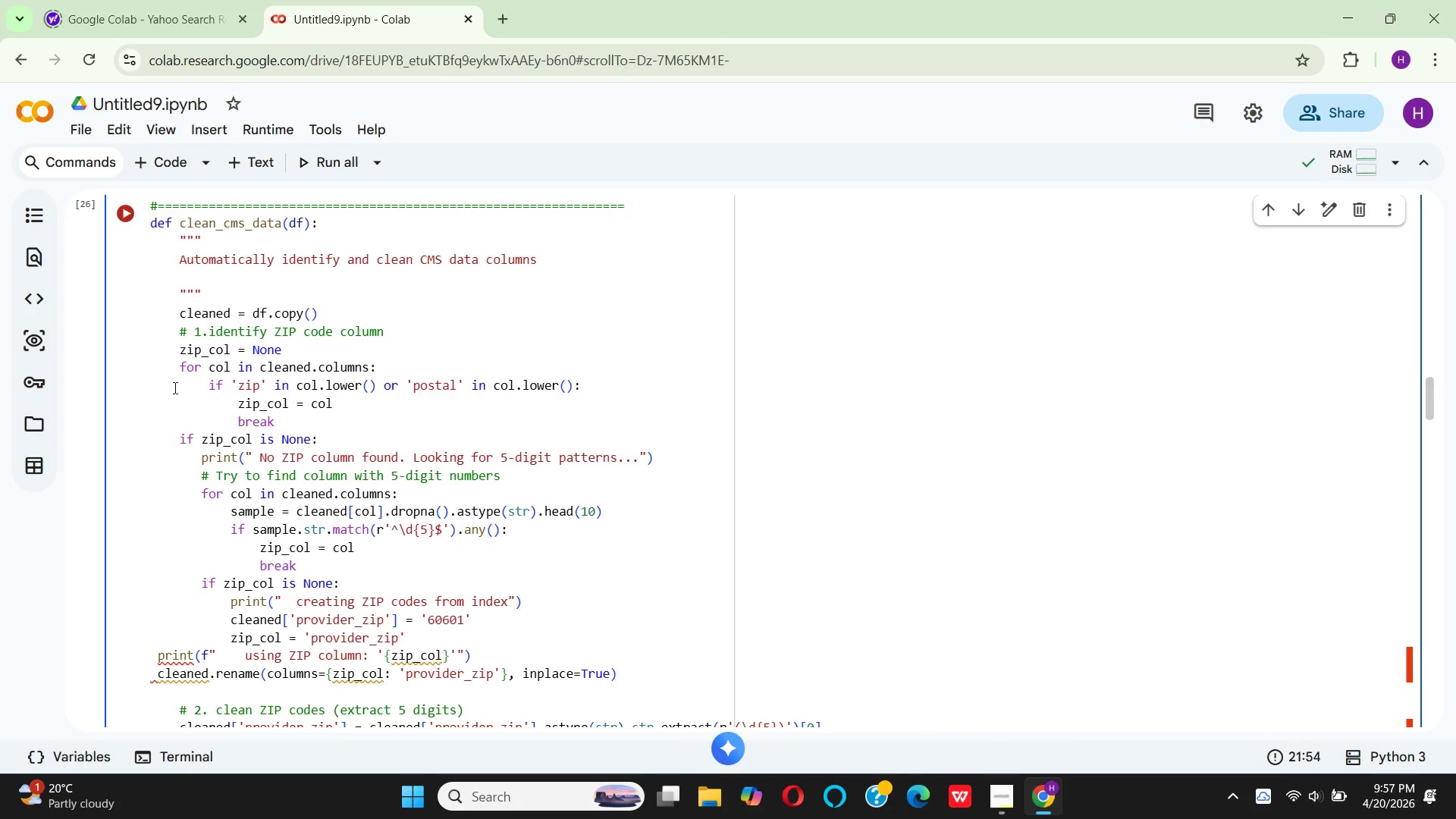 
scroll: coordinate [251, 673], scroll_direction: down, amount: 2.0
 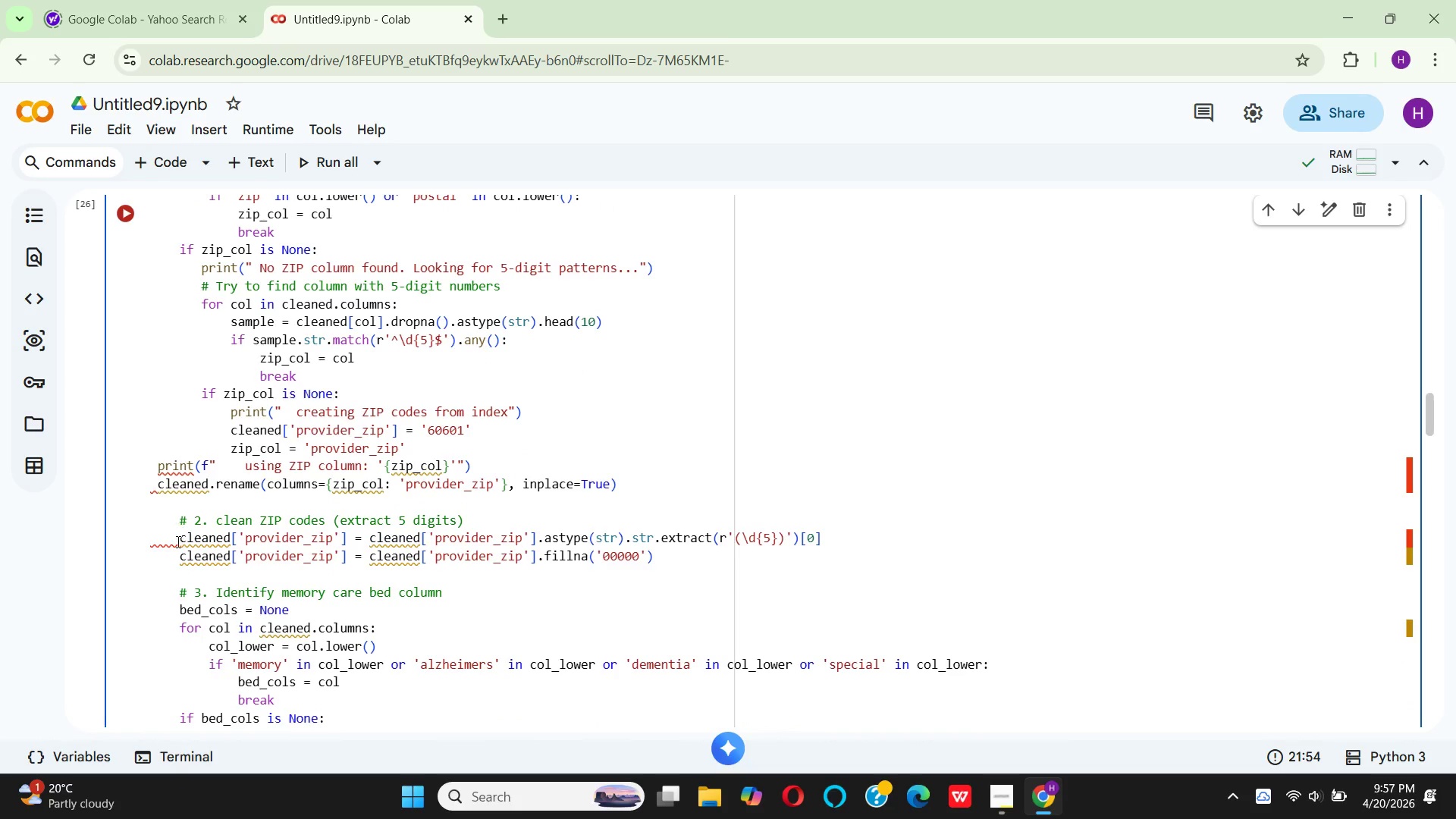 
left_click([178, 543])
 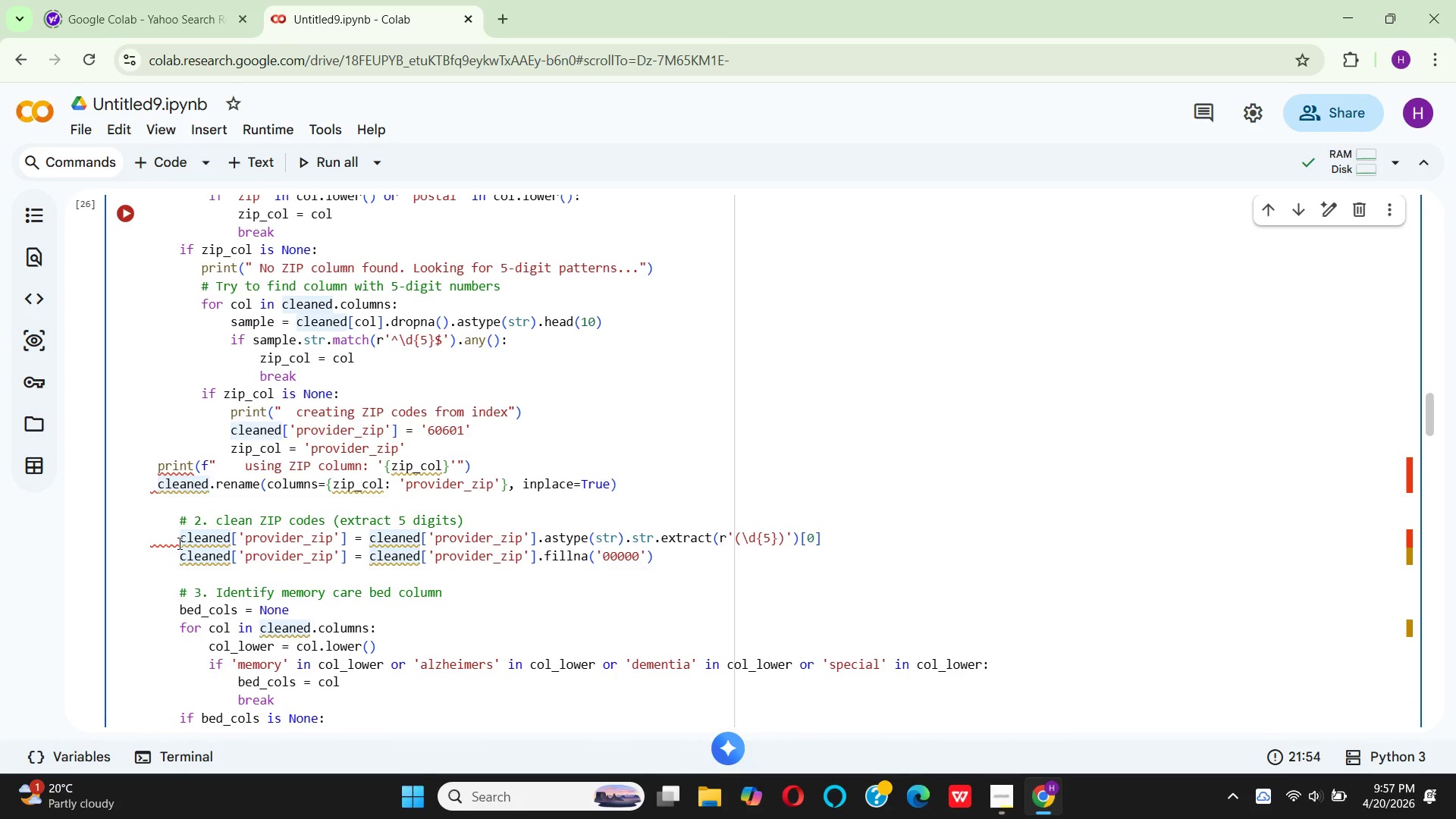 
key(Backspace)
 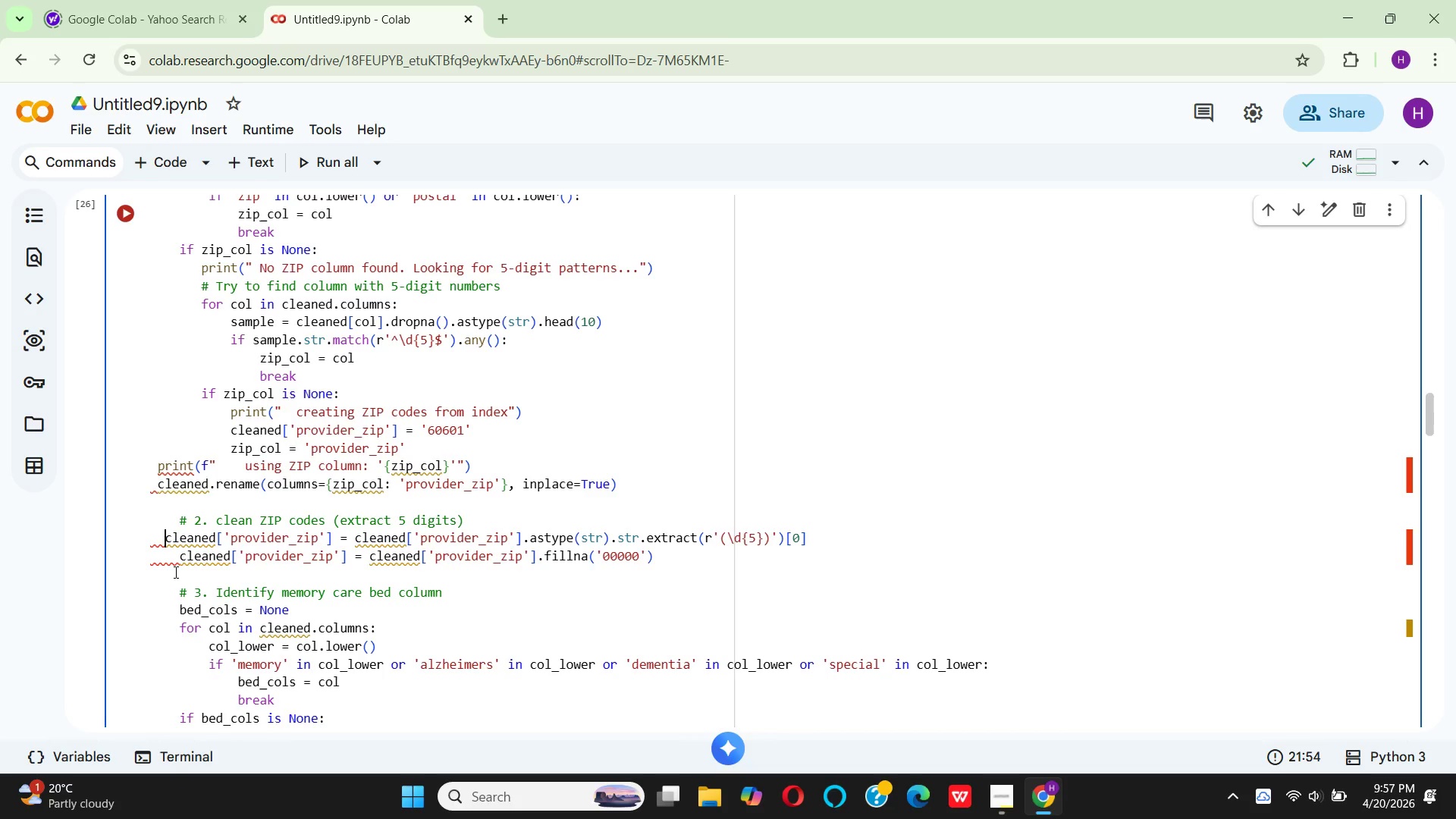 
left_click([178, 558])
 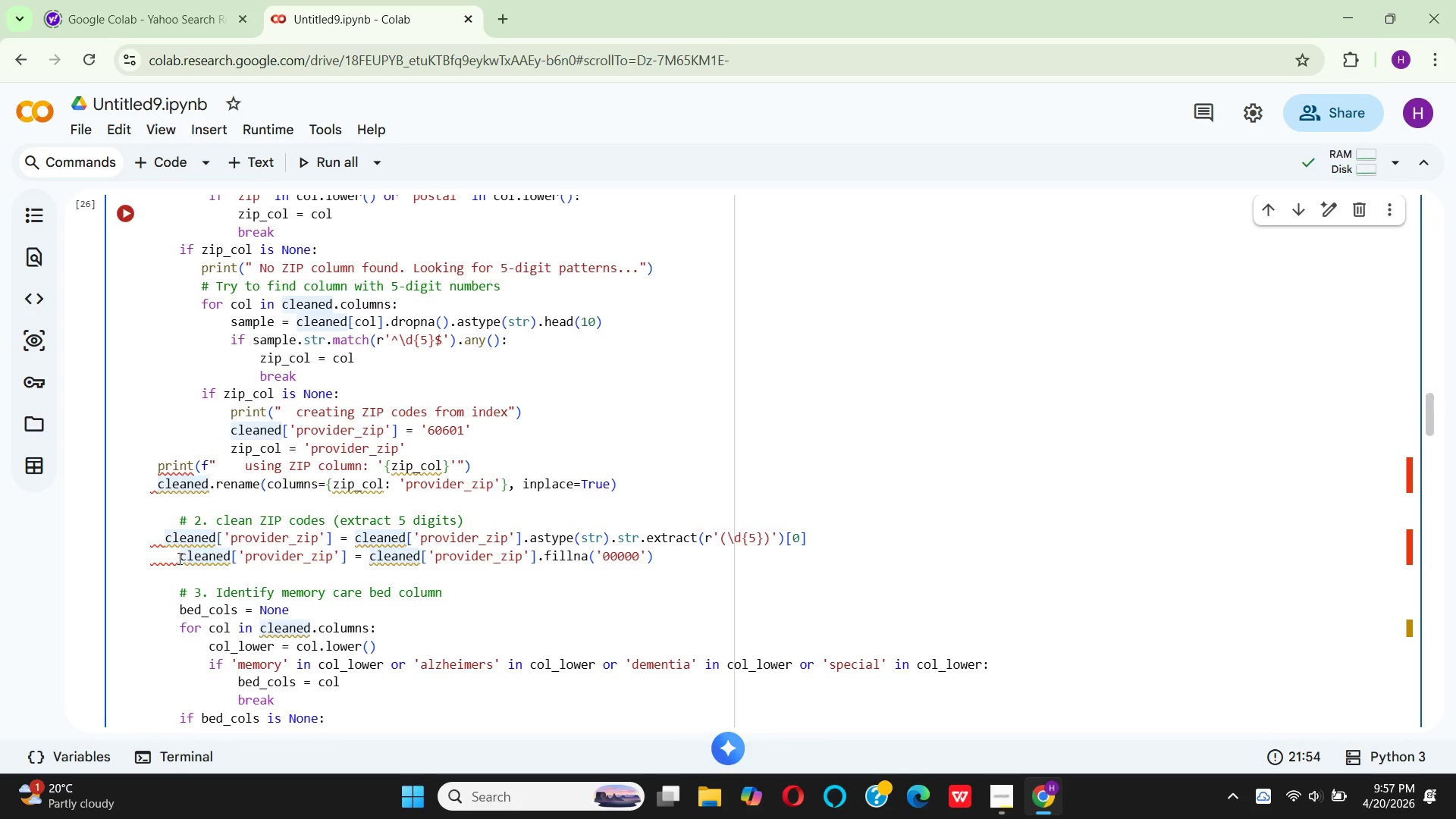 
key(Backspace)
 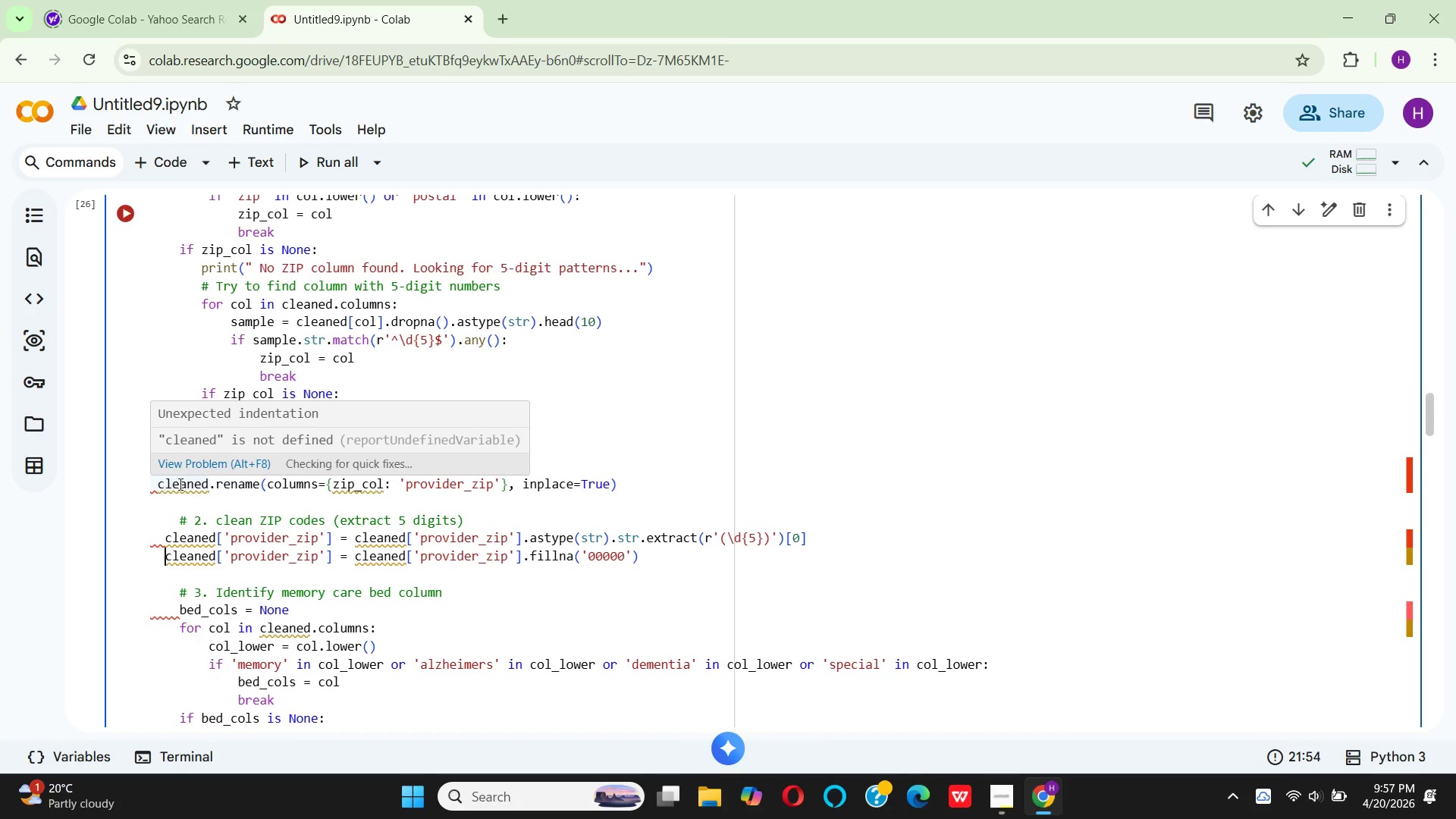 
scroll: coordinate [256, 529], scroll_direction: down, amount: 1.0
 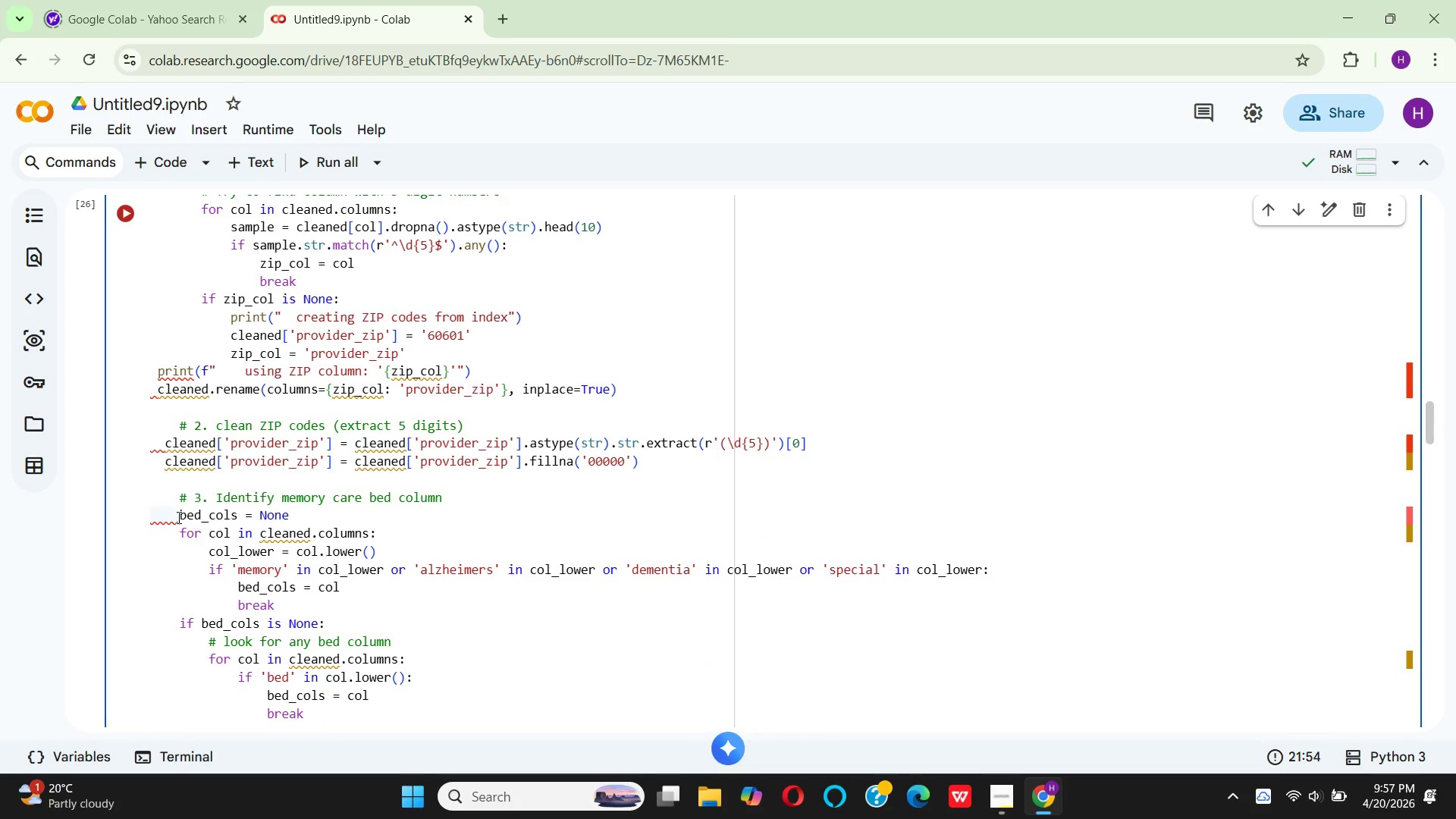 
left_click([177, 517])
 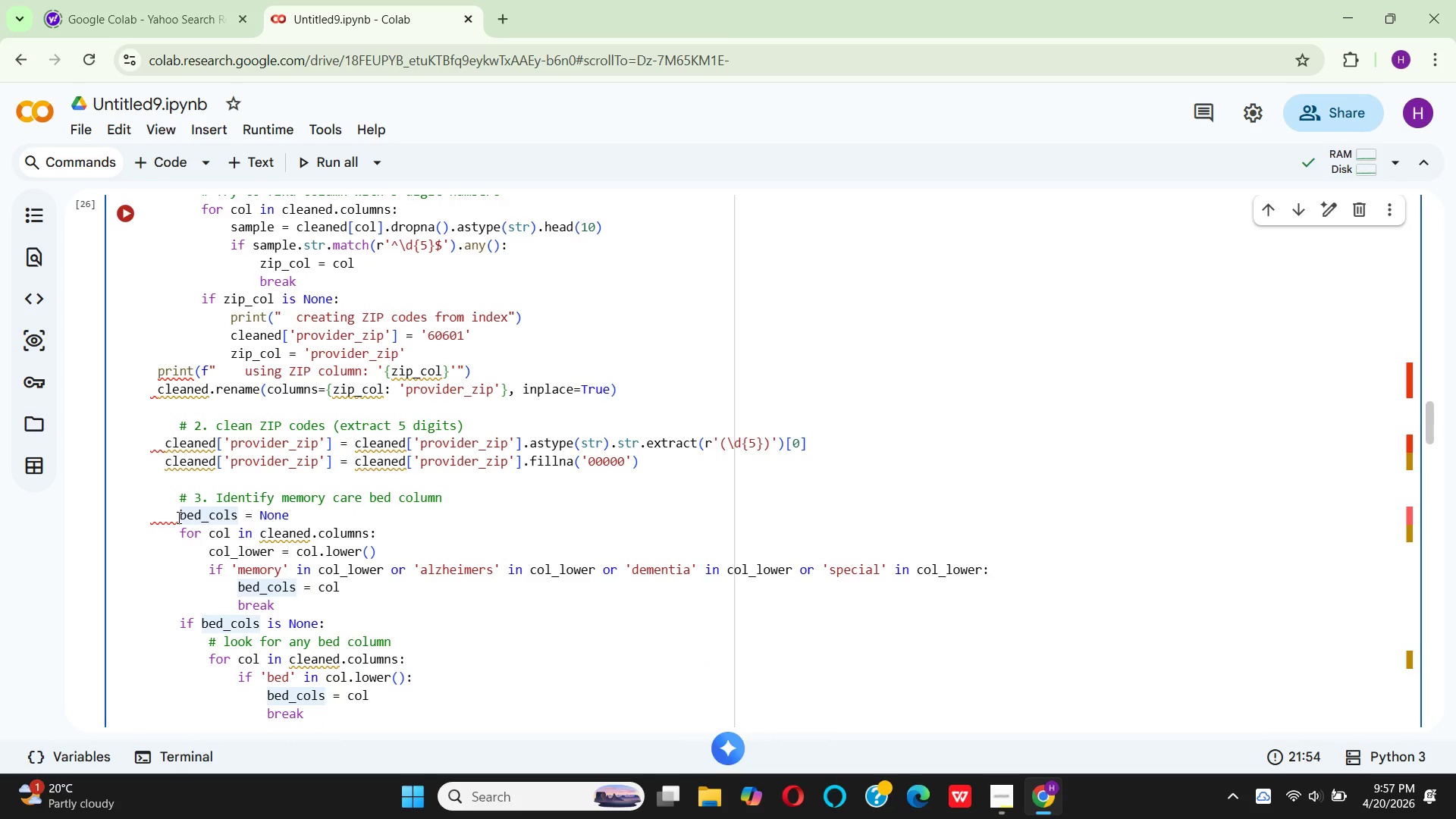 
key(Backspace)
 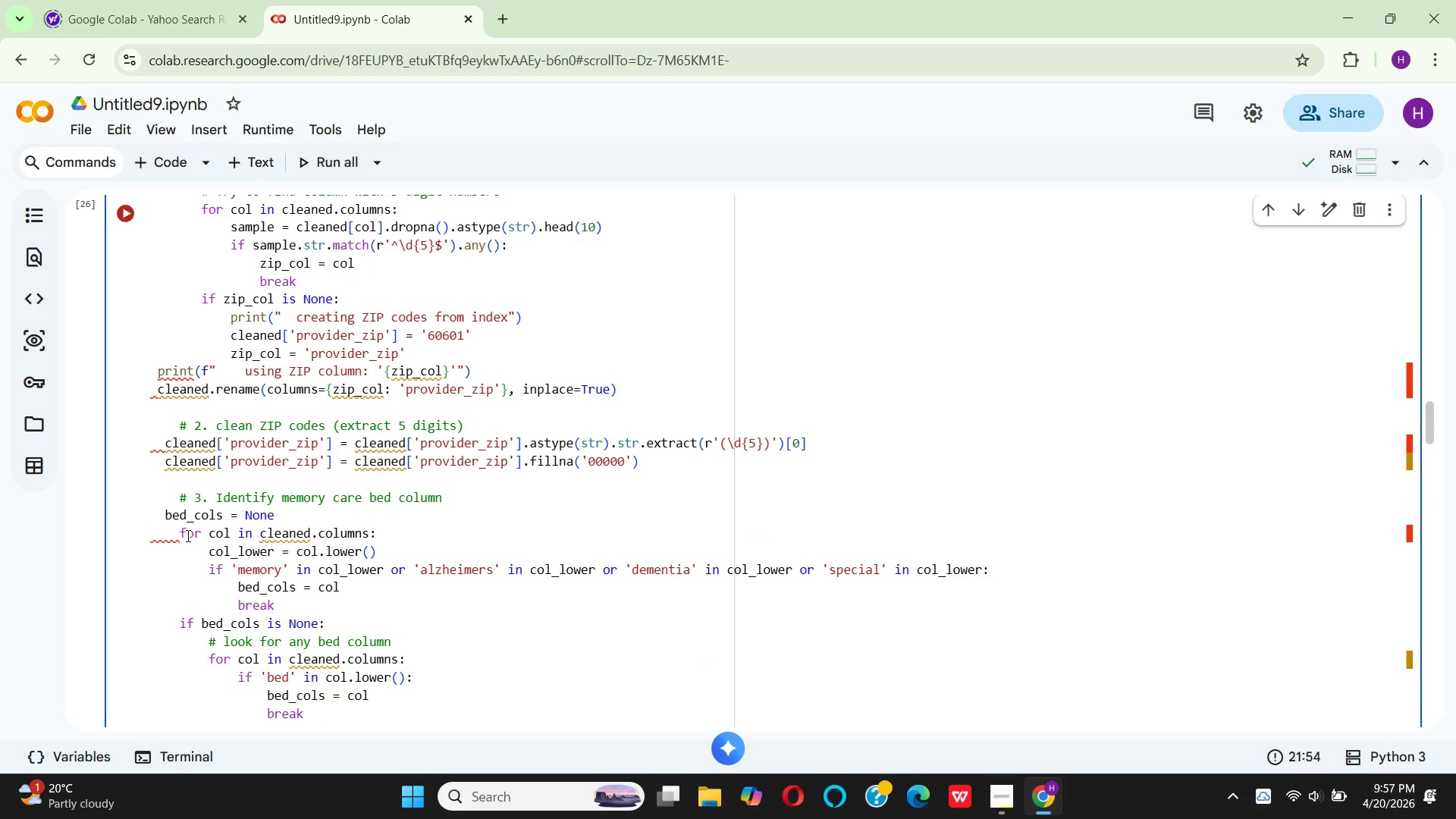 
left_click([180, 535])
 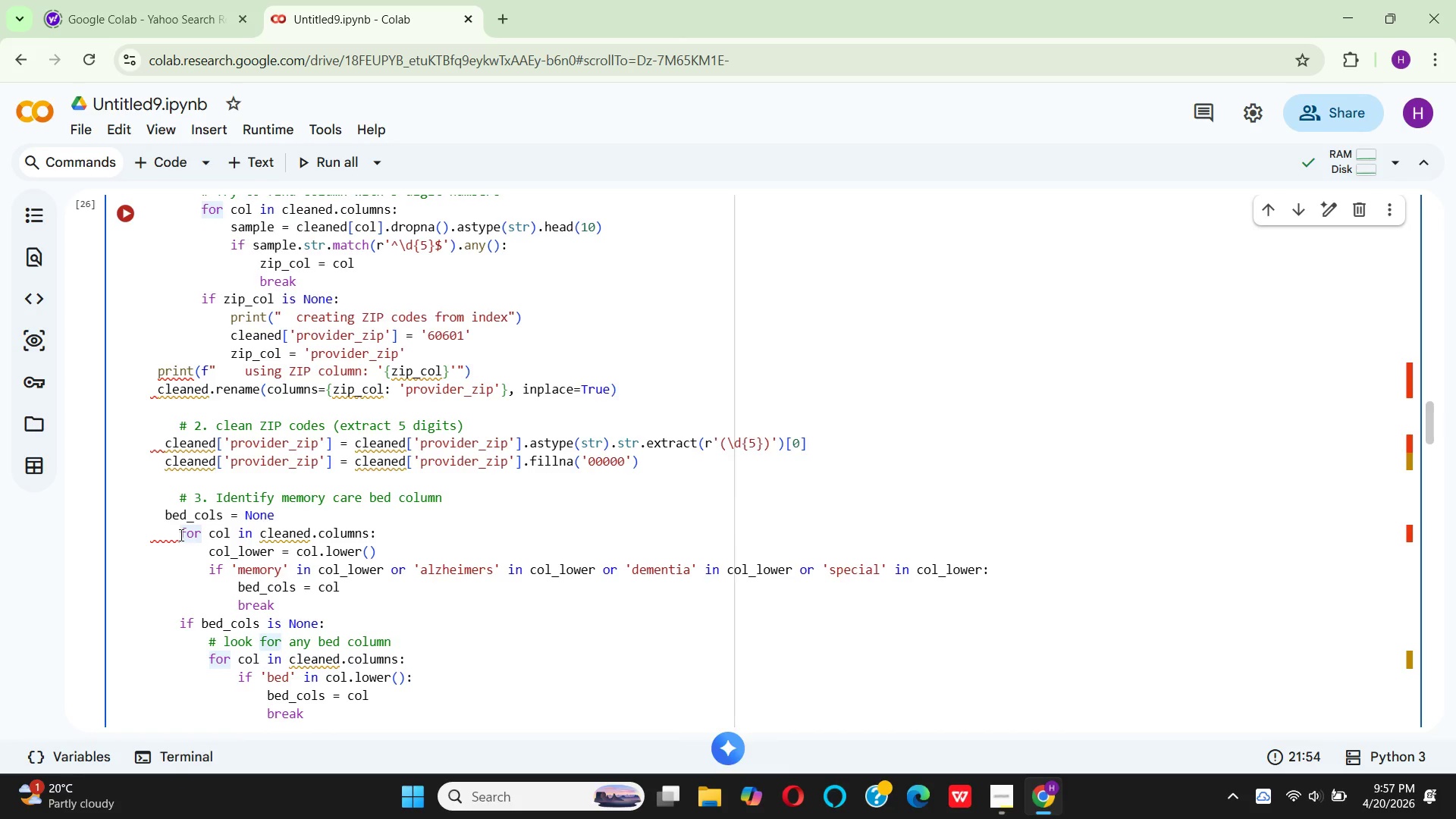 
key(Backspace)
 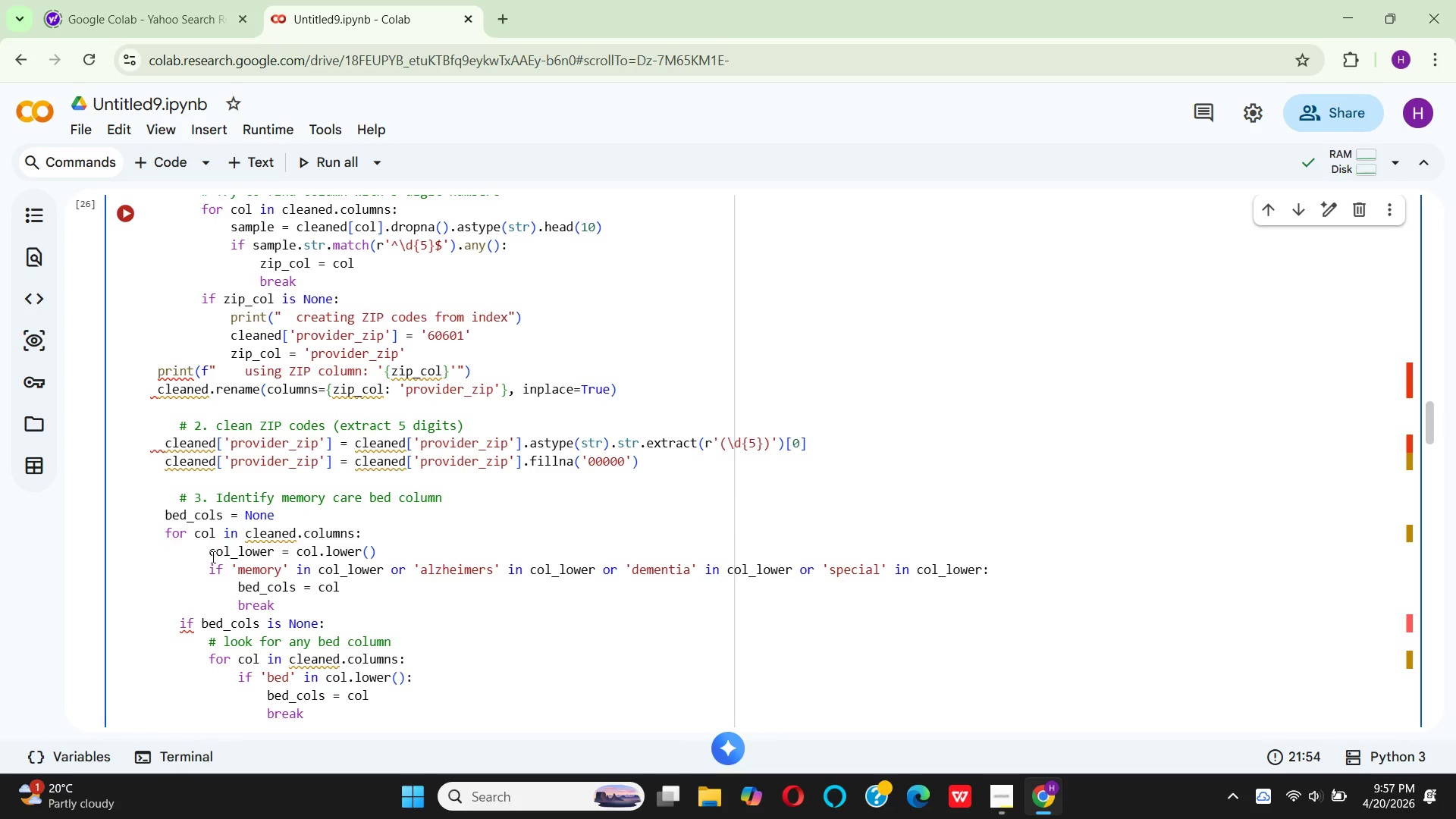 
left_click([210, 557])
 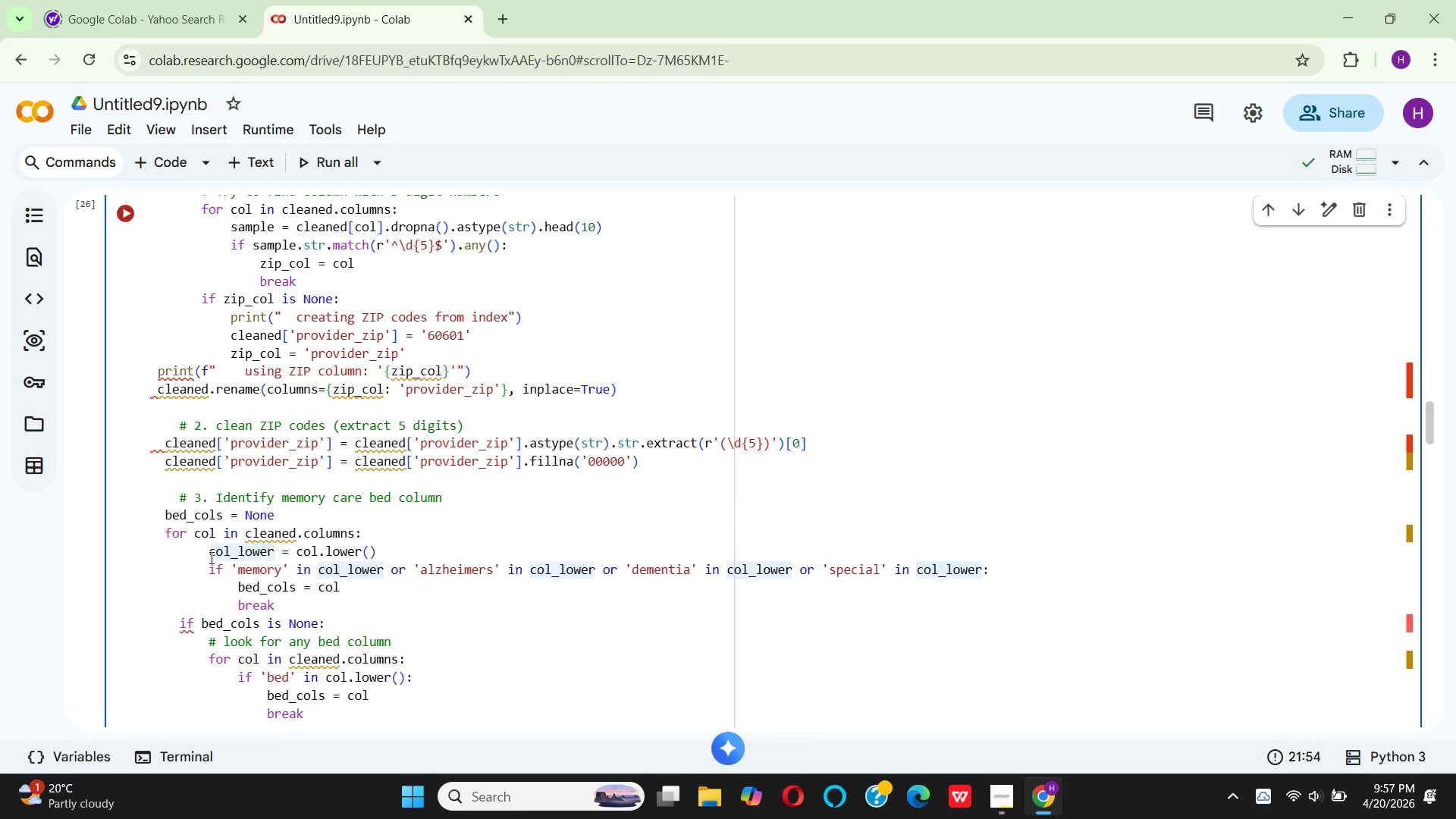 
key(Backspace)
 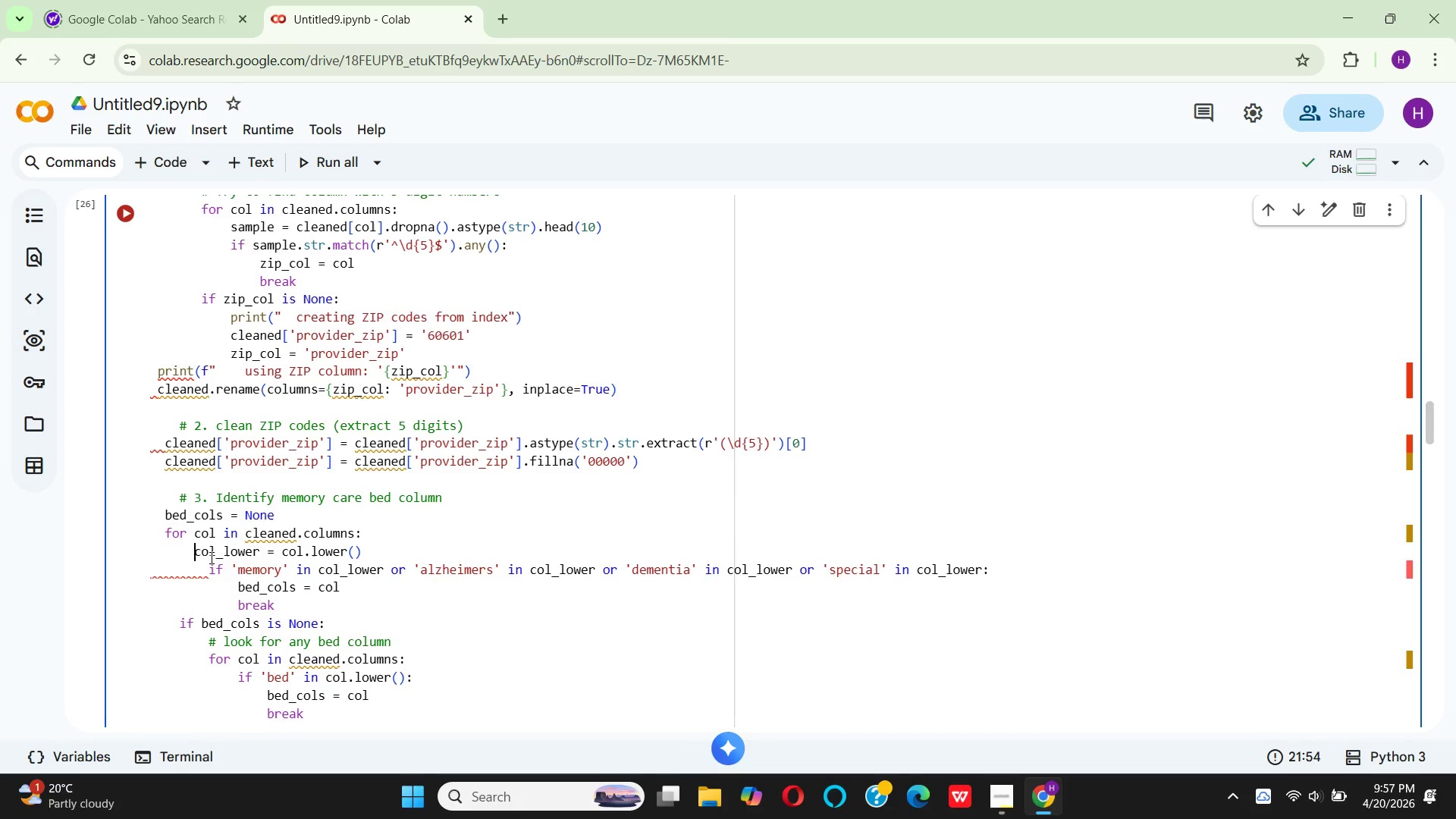 
key(ArrowDown)
 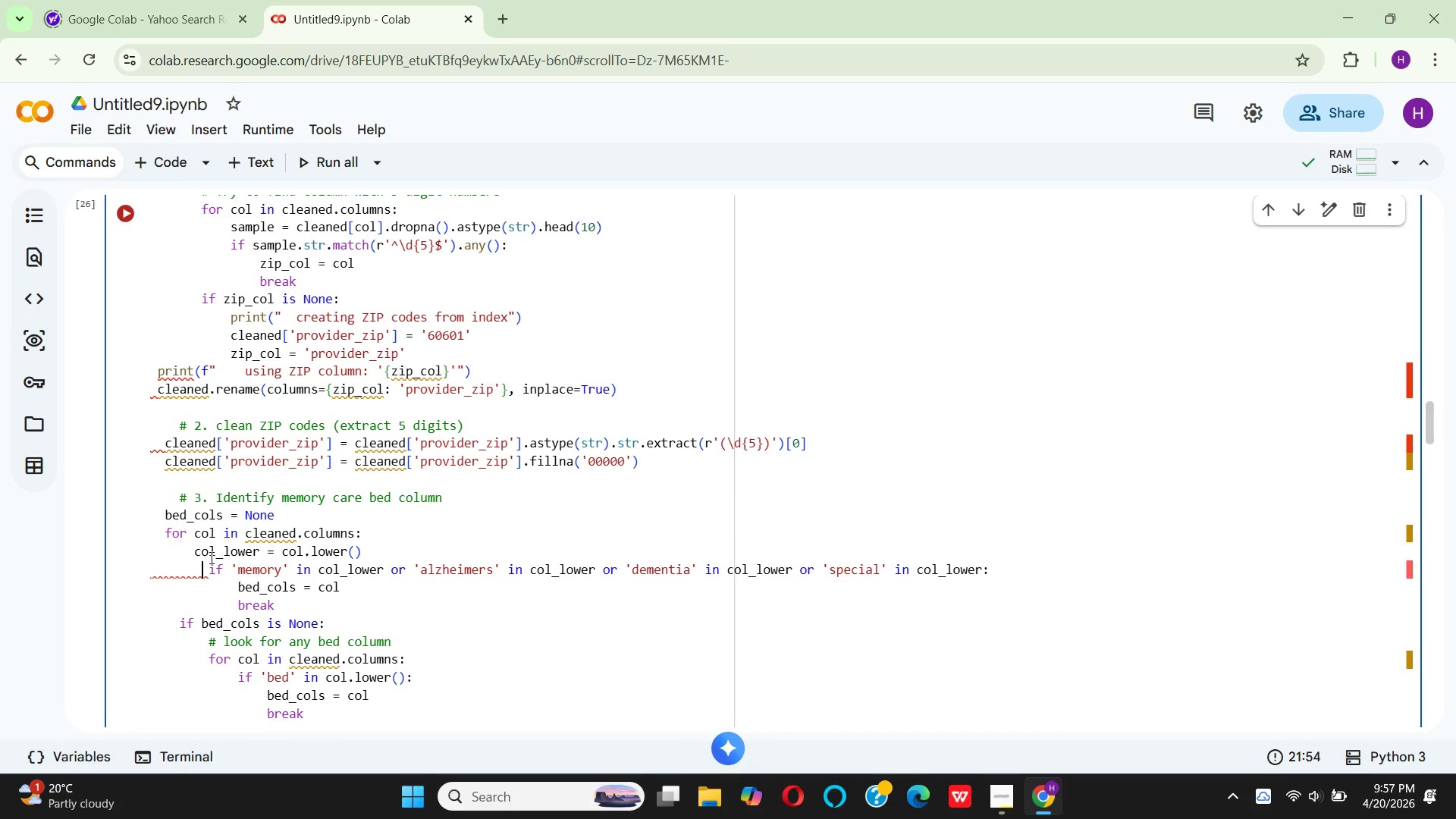 
key(ArrowRight)
 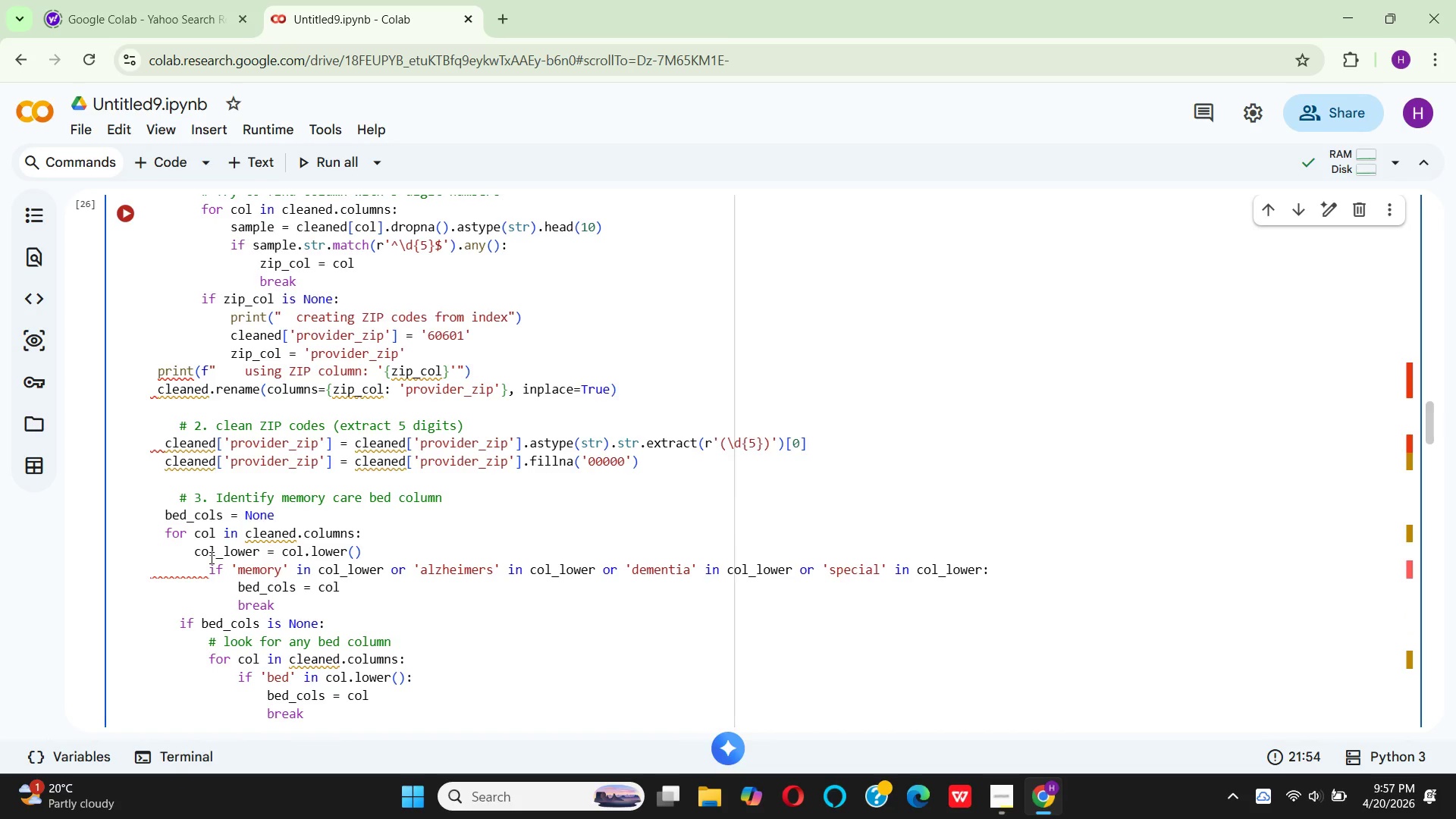 
key(ArrowRight)
 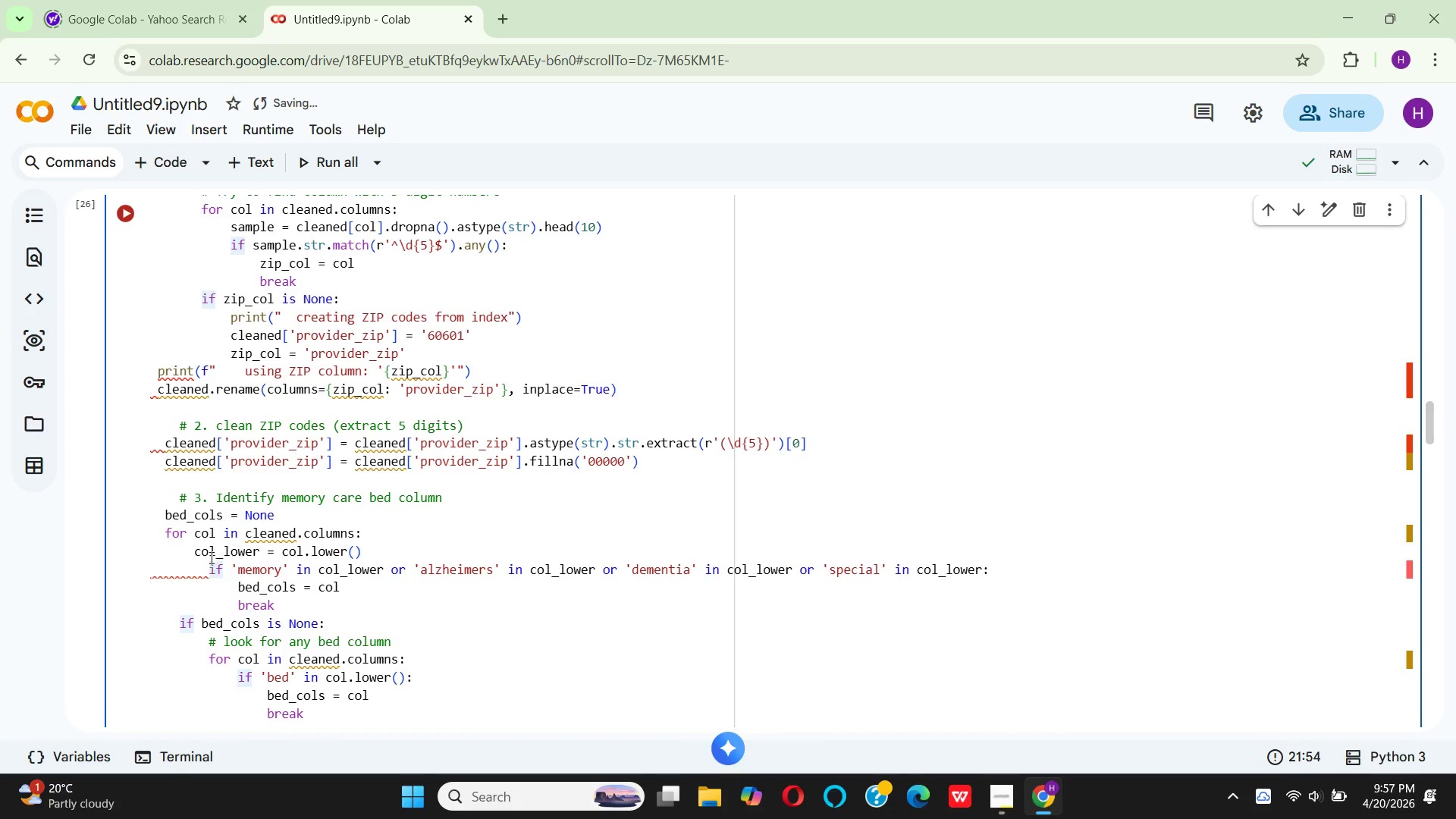 
key(Backspace)
 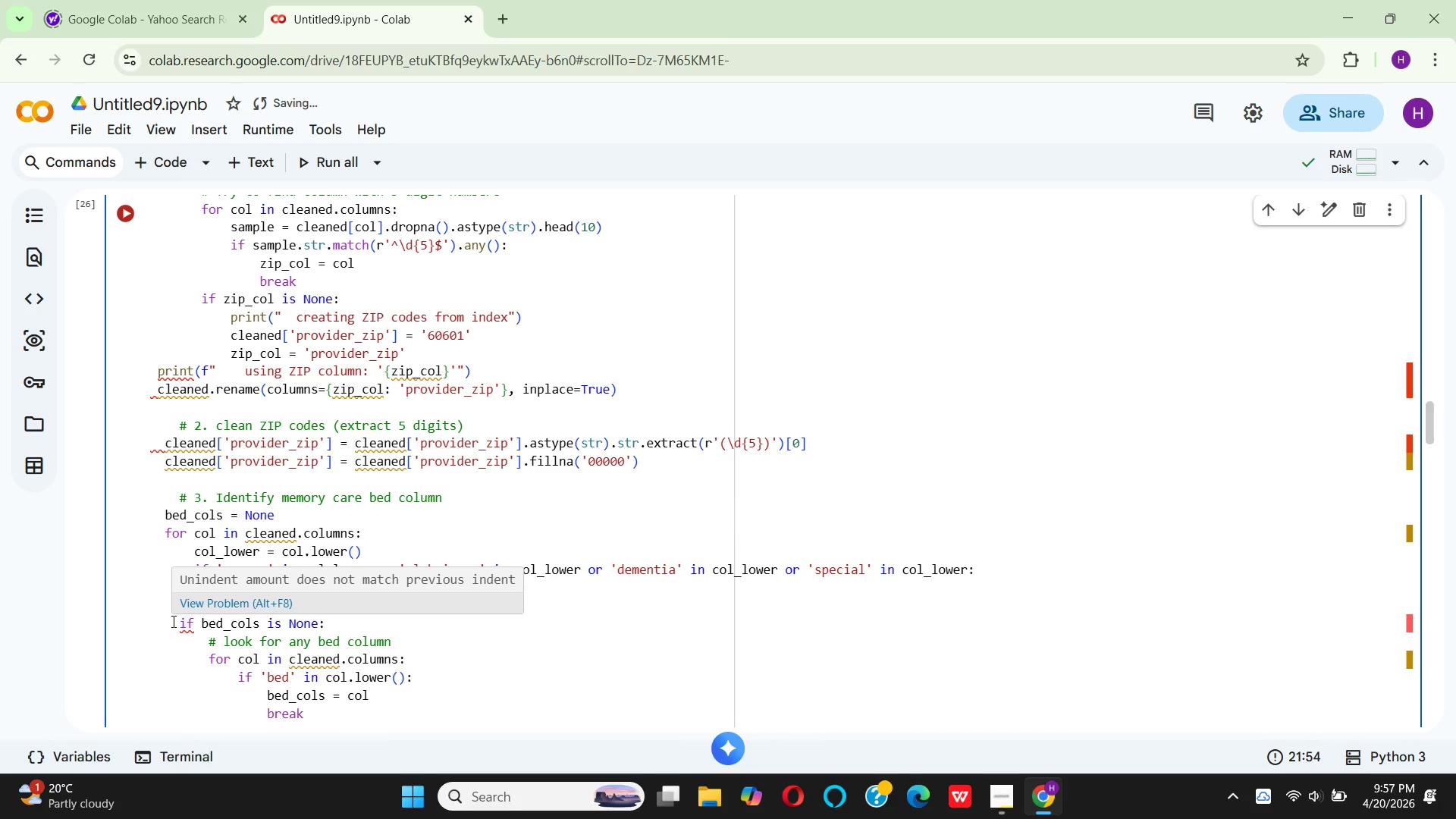 
left_click([172, 621])
 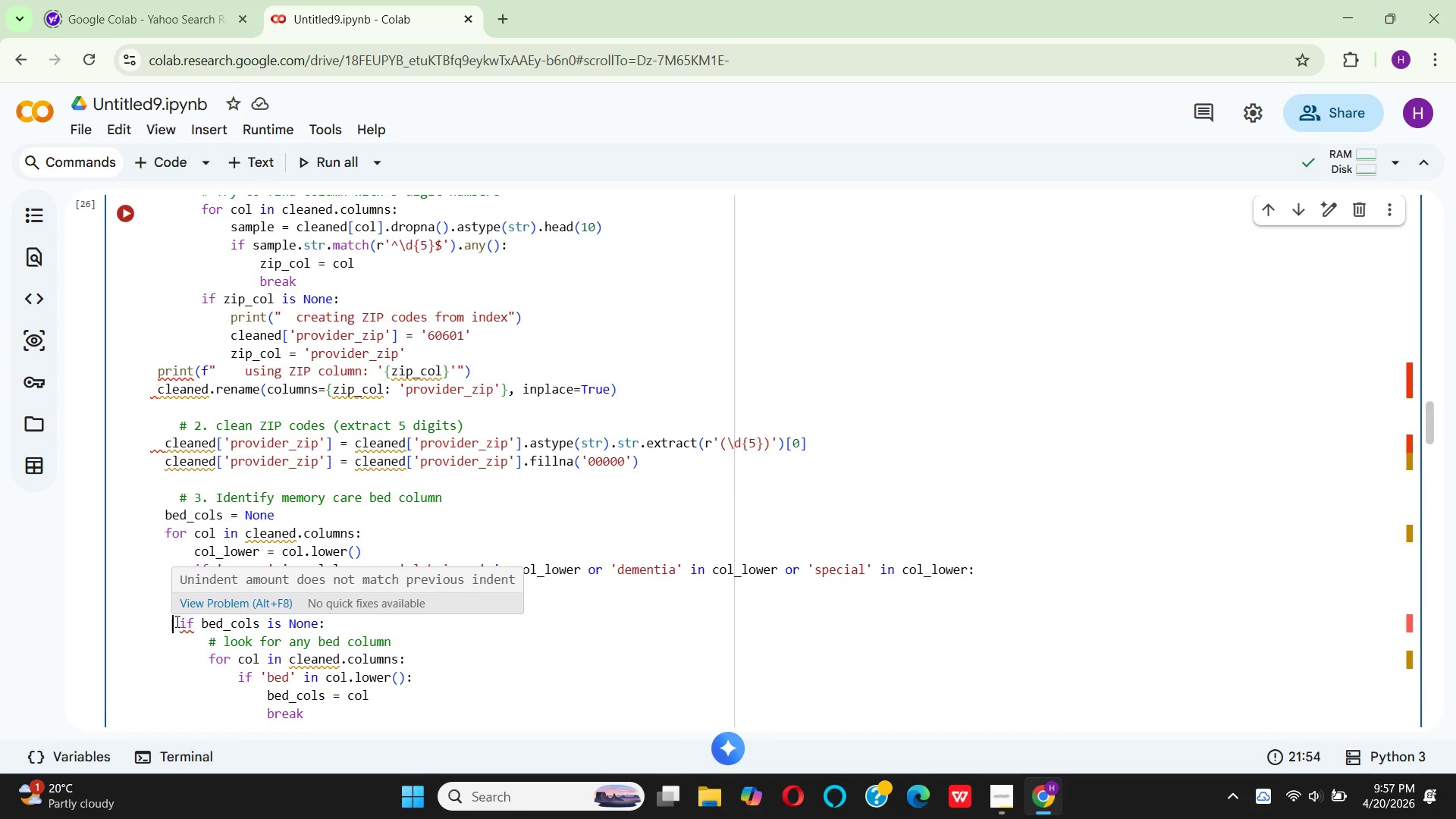 
wait(5.2)
 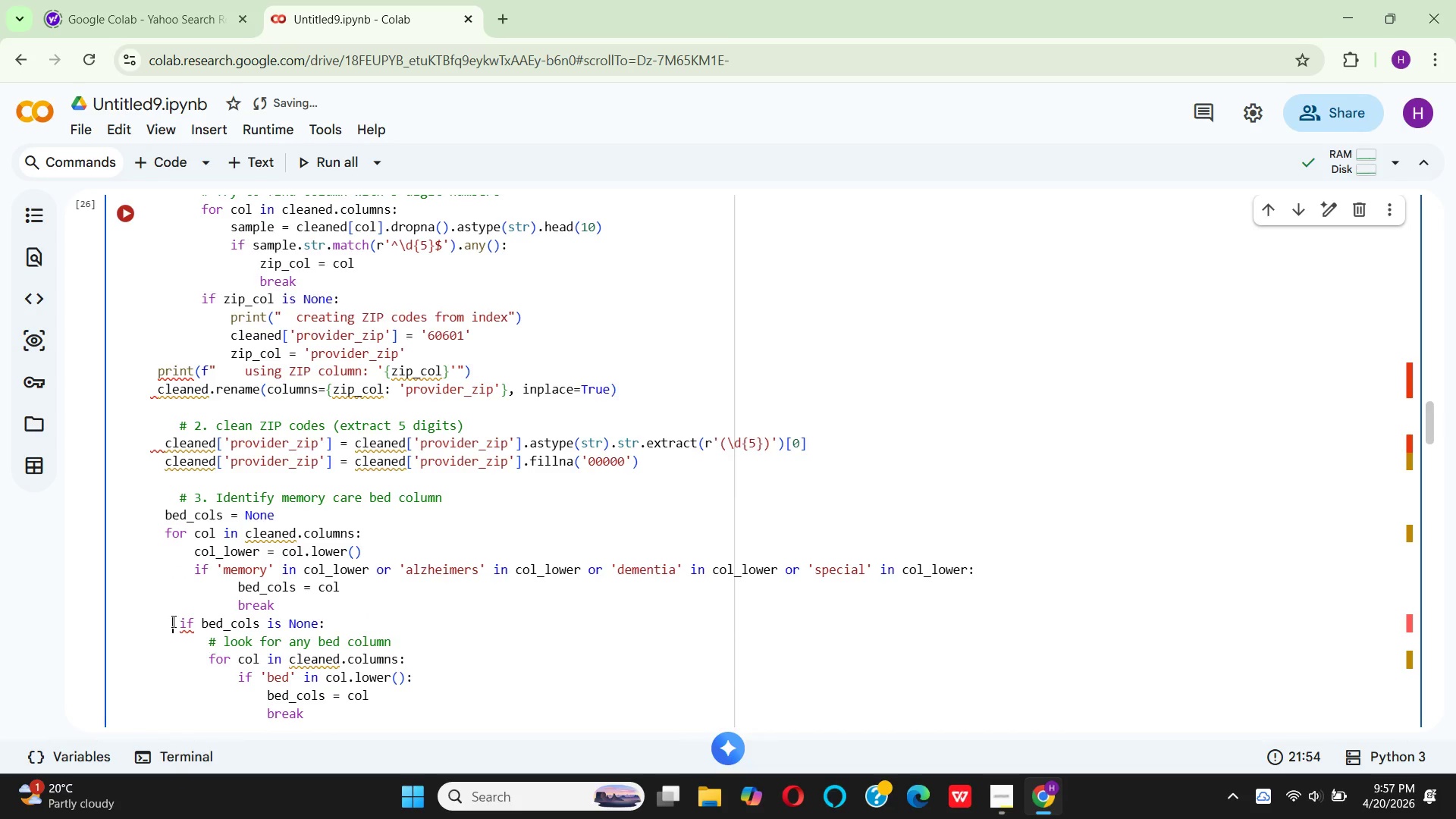 
left_click([177, 621])
 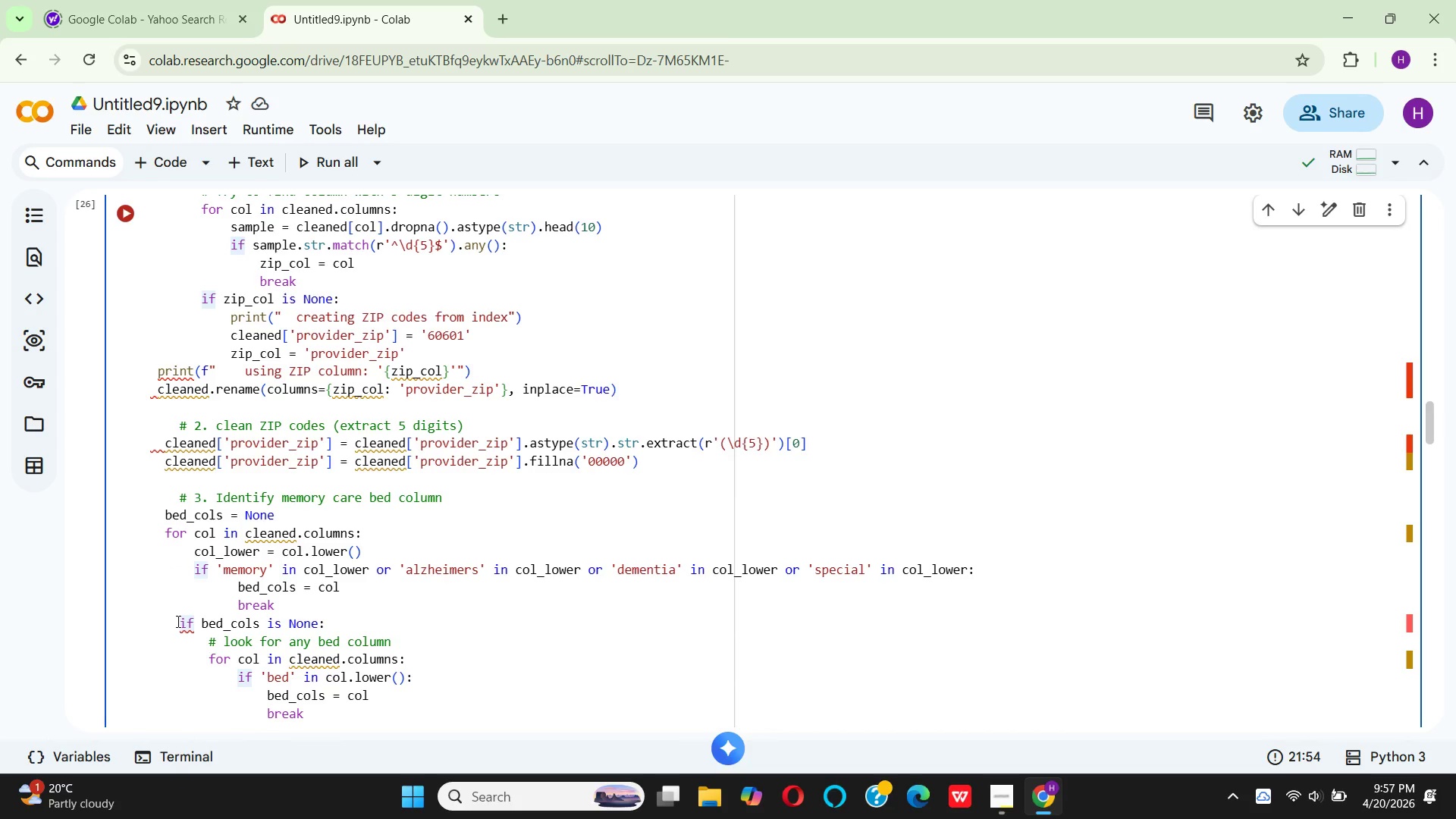 
key(Backspace)
 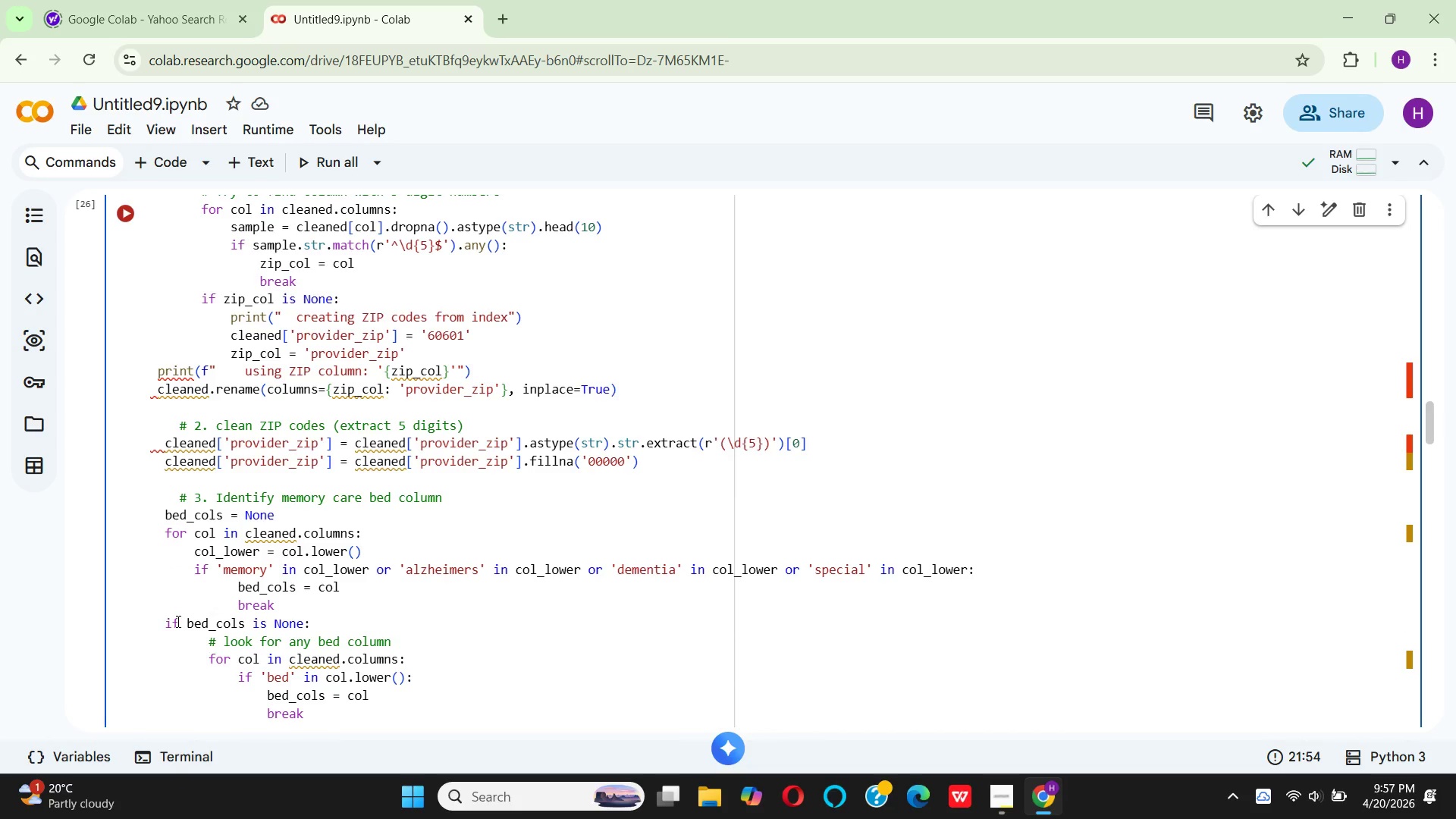 
scroll: coordinate [273, 639], scroll_direction: down, amount: 1.0
 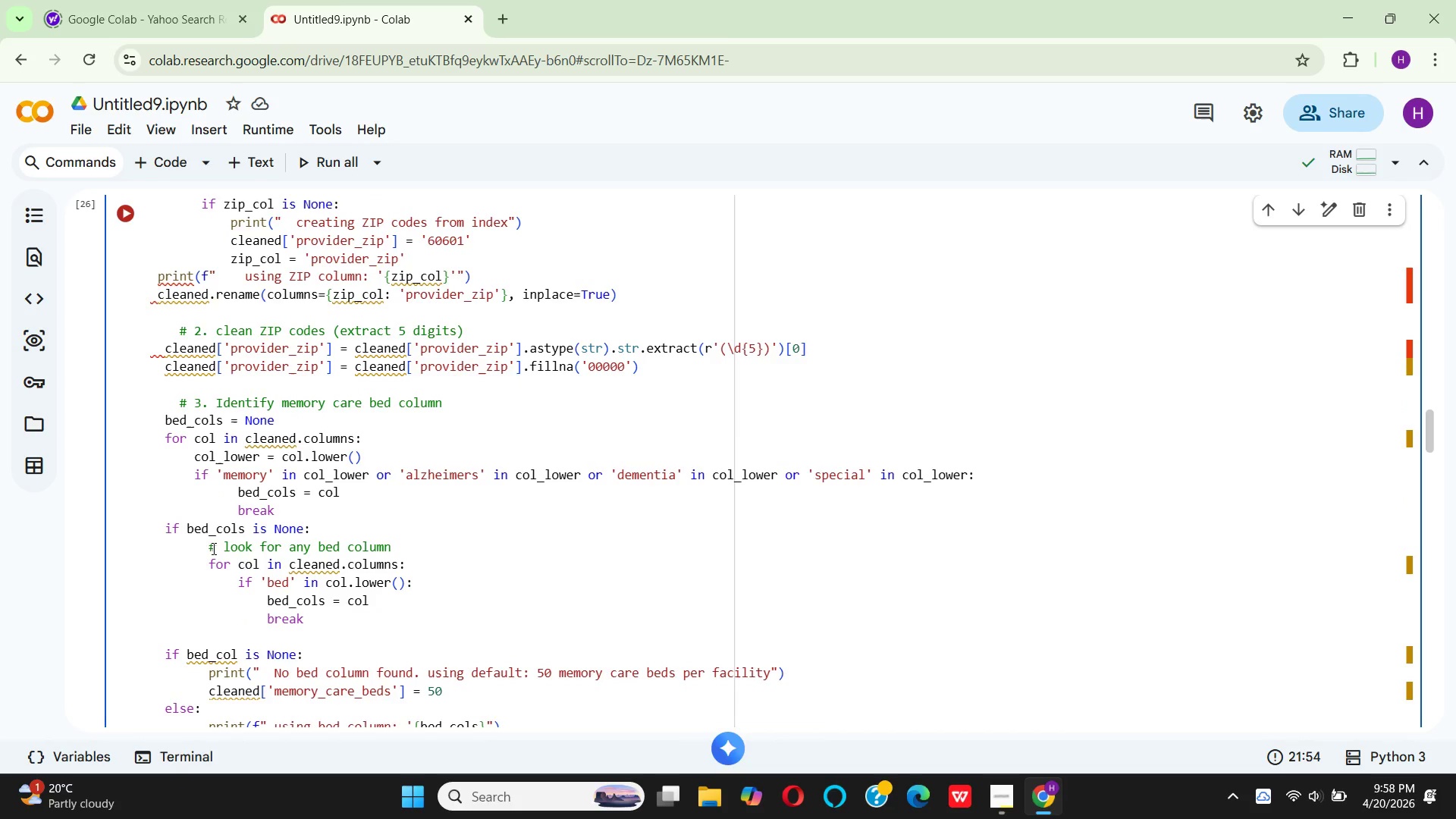 
left_click([209, 548])
 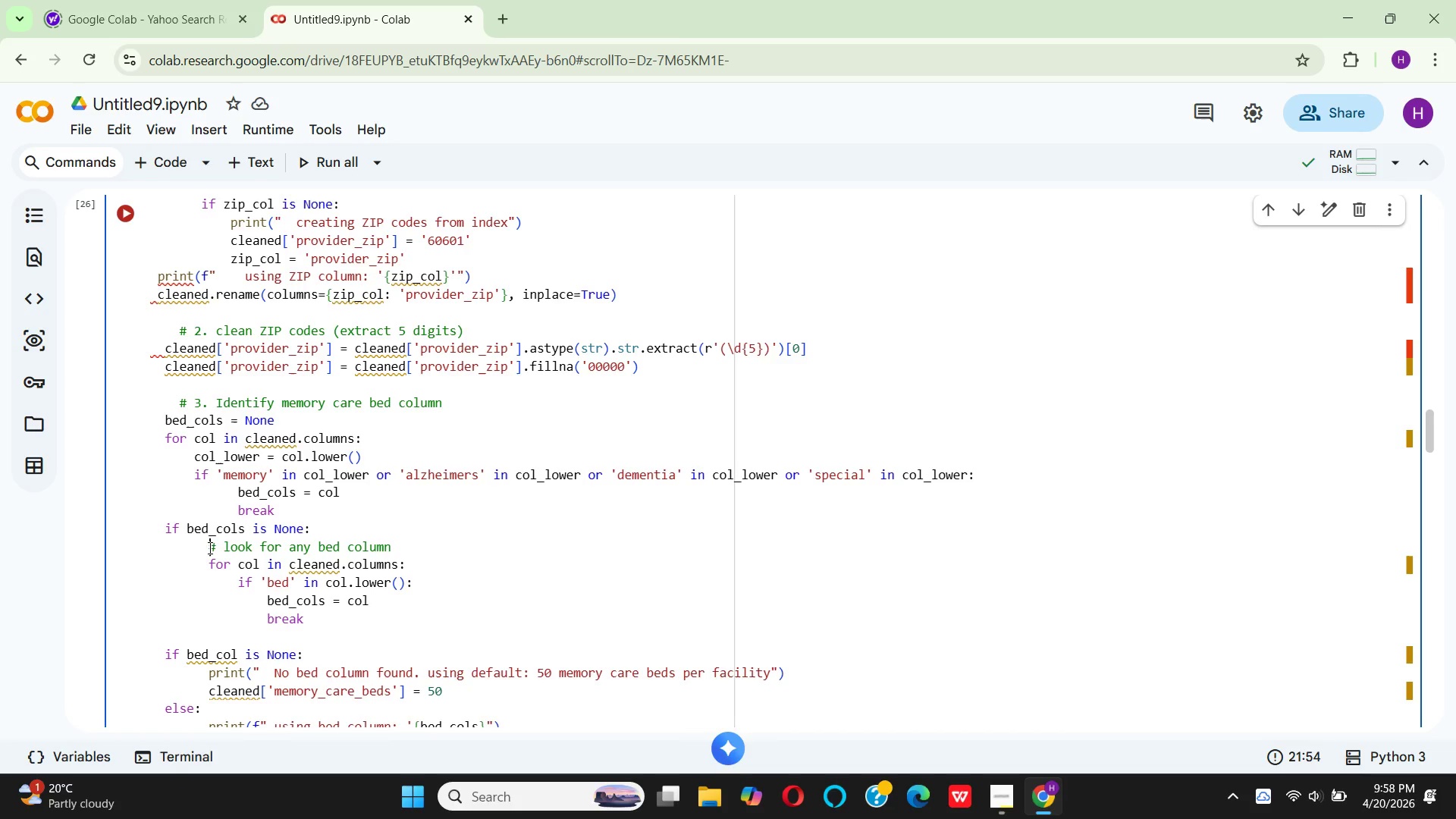 
key(Backspace)
 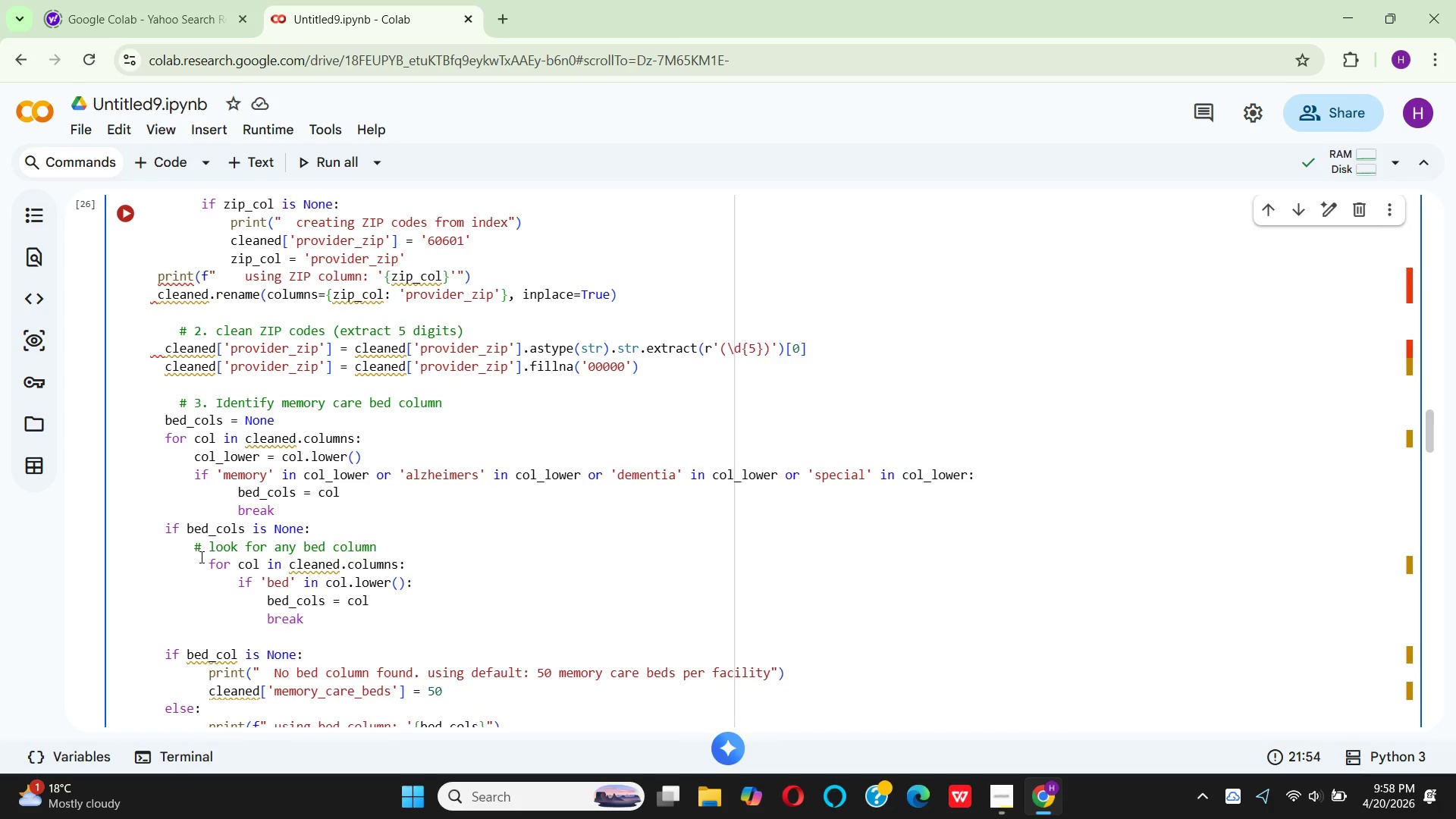 
wait(13.77)
 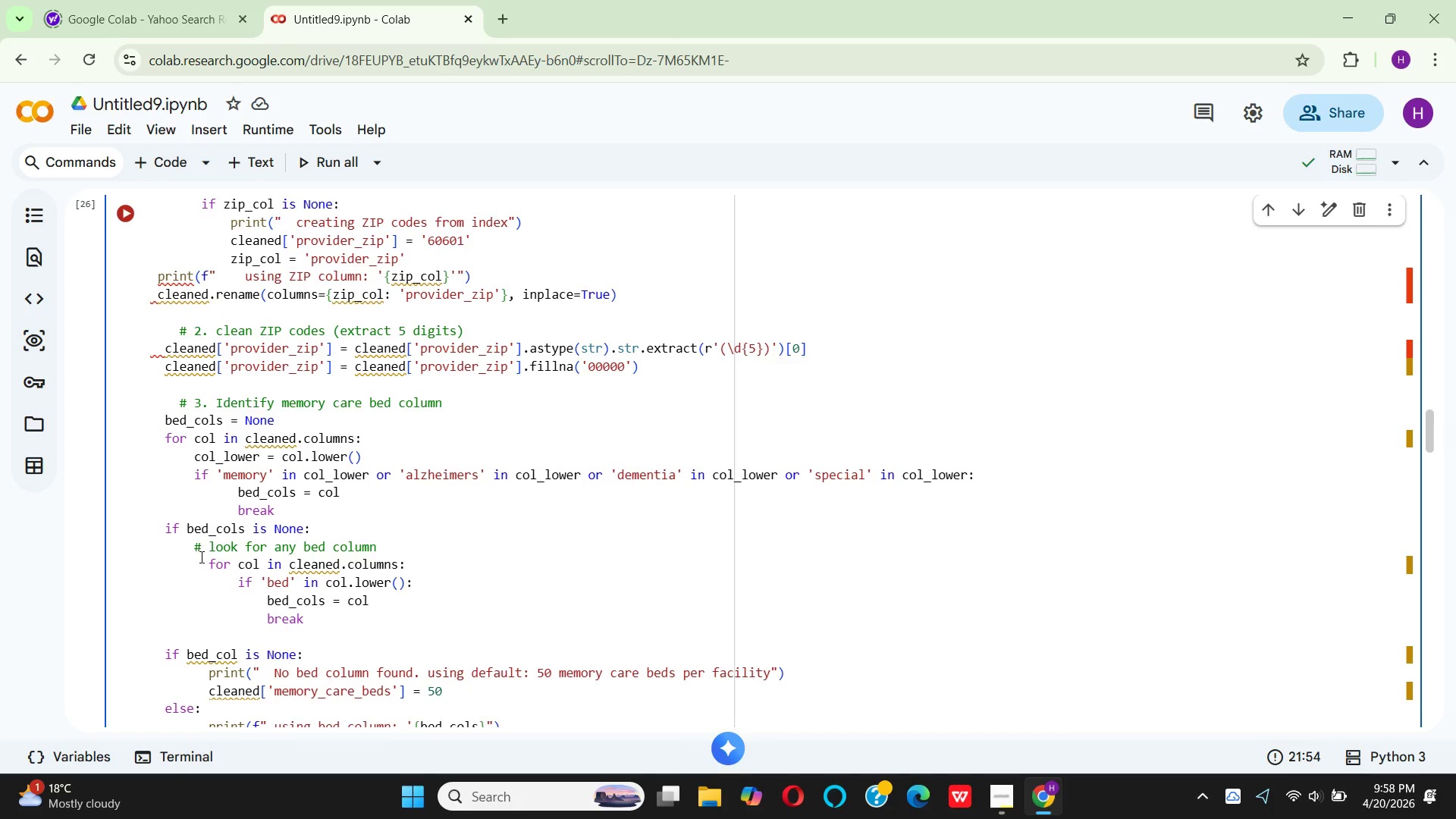 
left_click([208, 566])
 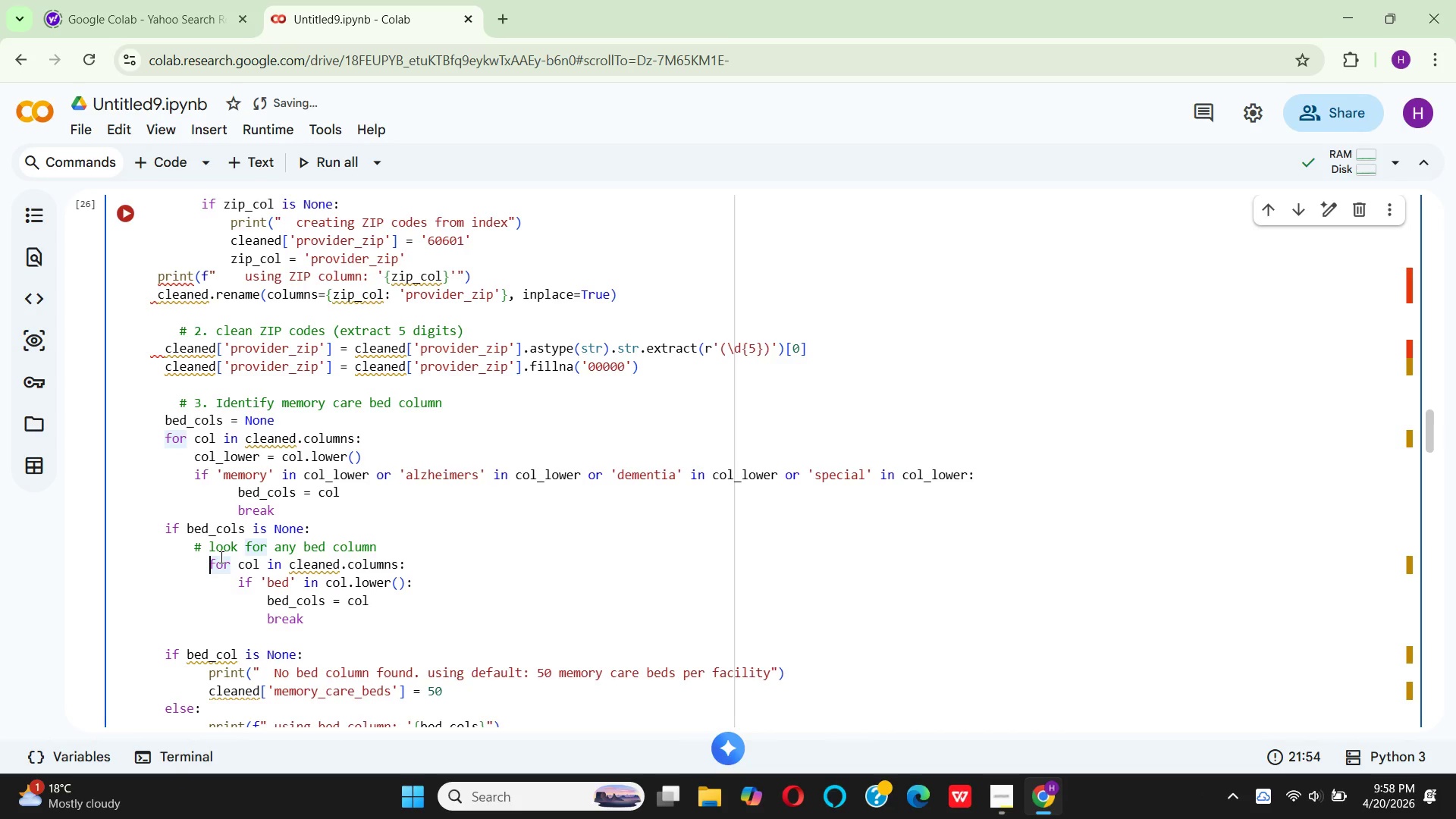 
key(Backspace)
 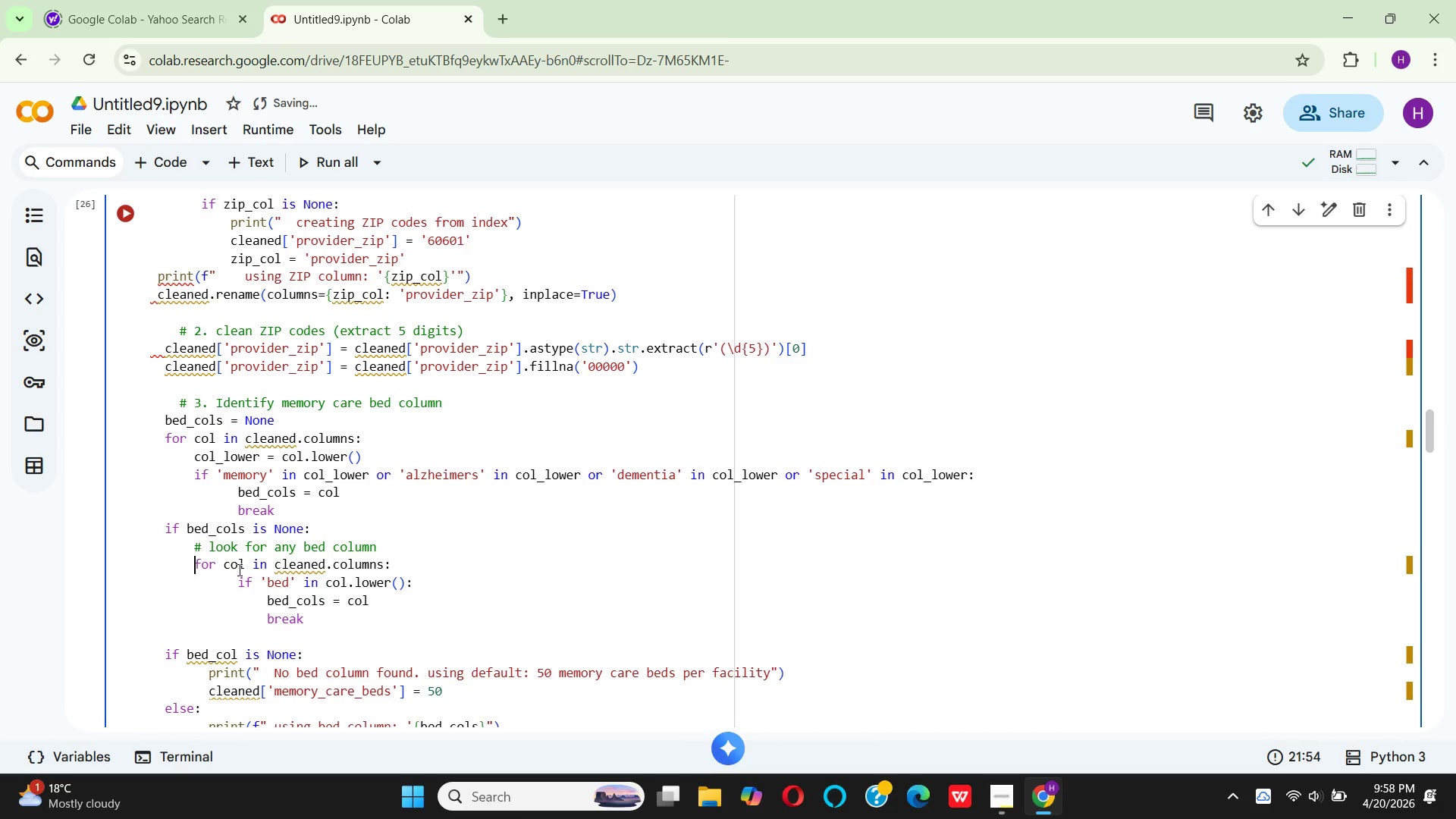 
left_click([236, 583])
 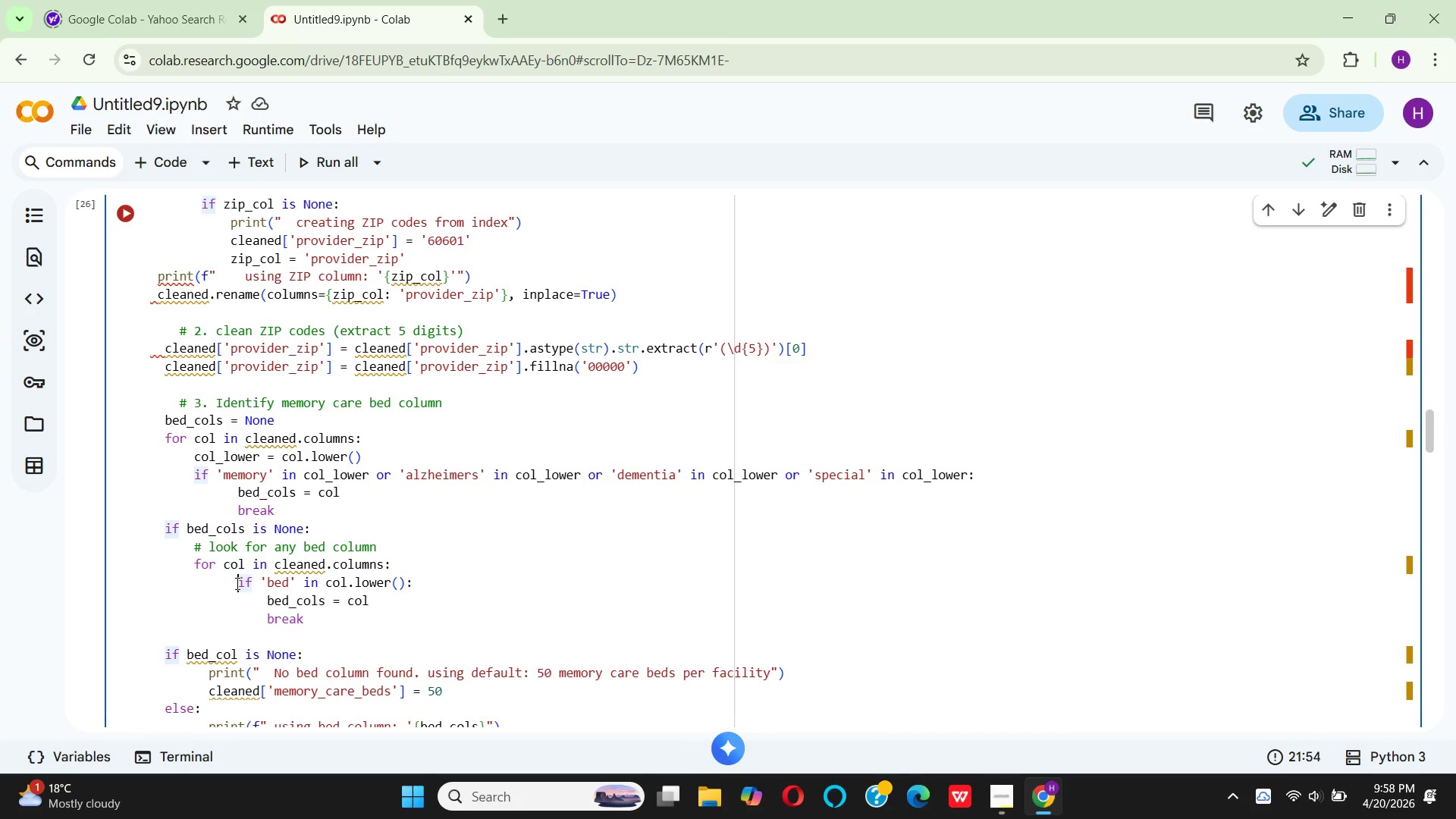 
key(Backspace)
 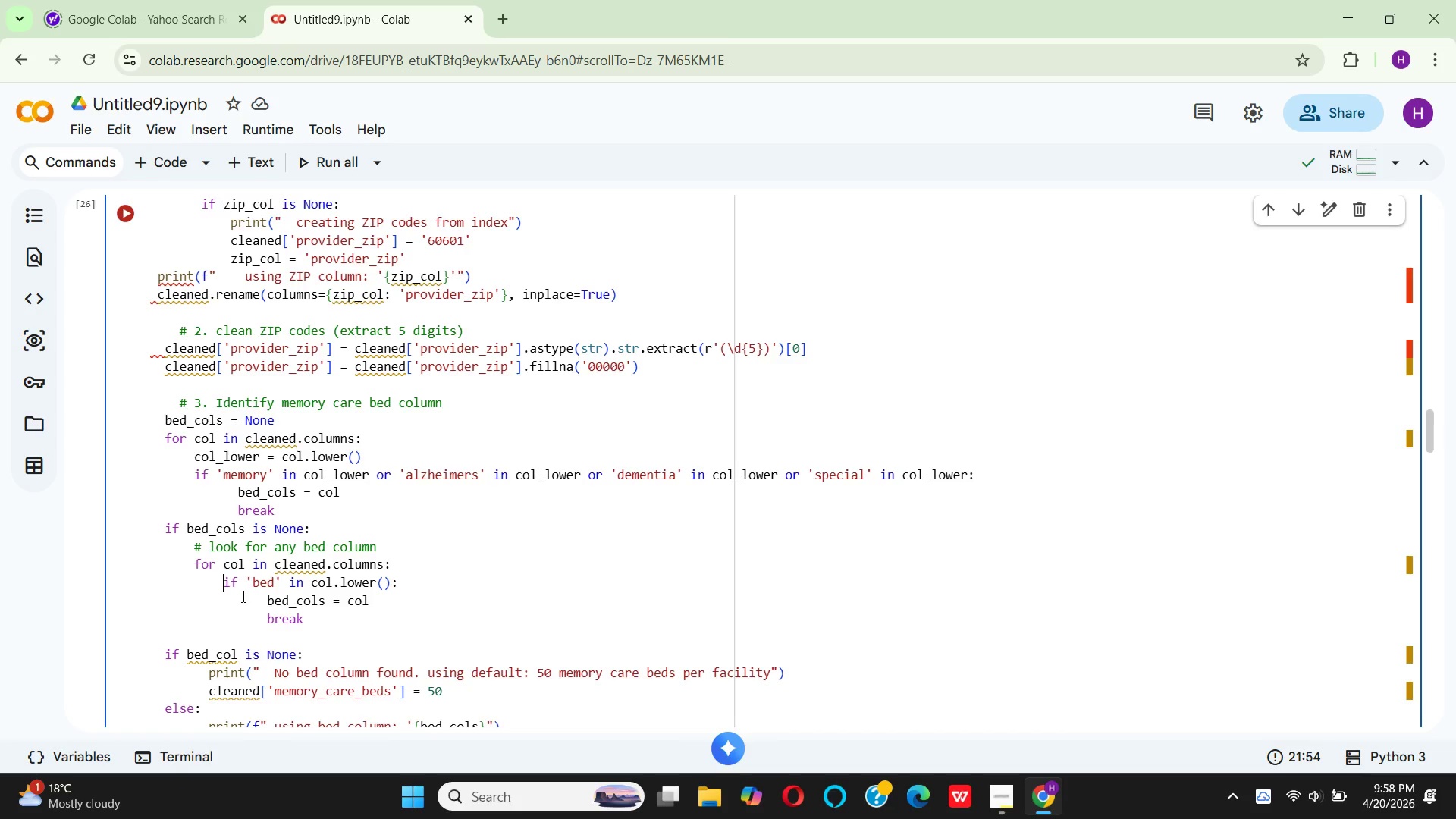 
left_click([270, 606])
 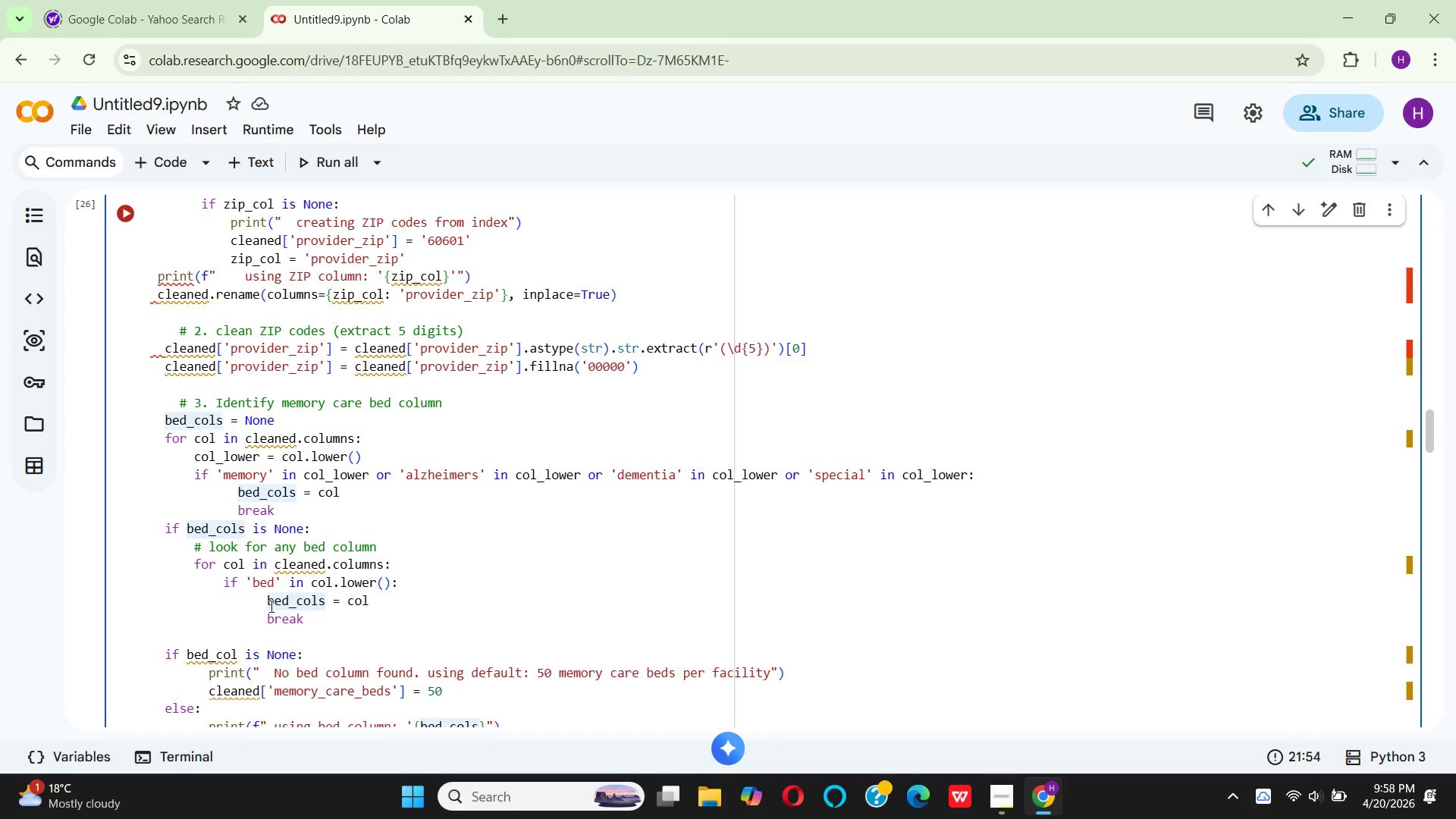 
key(Backspace)
 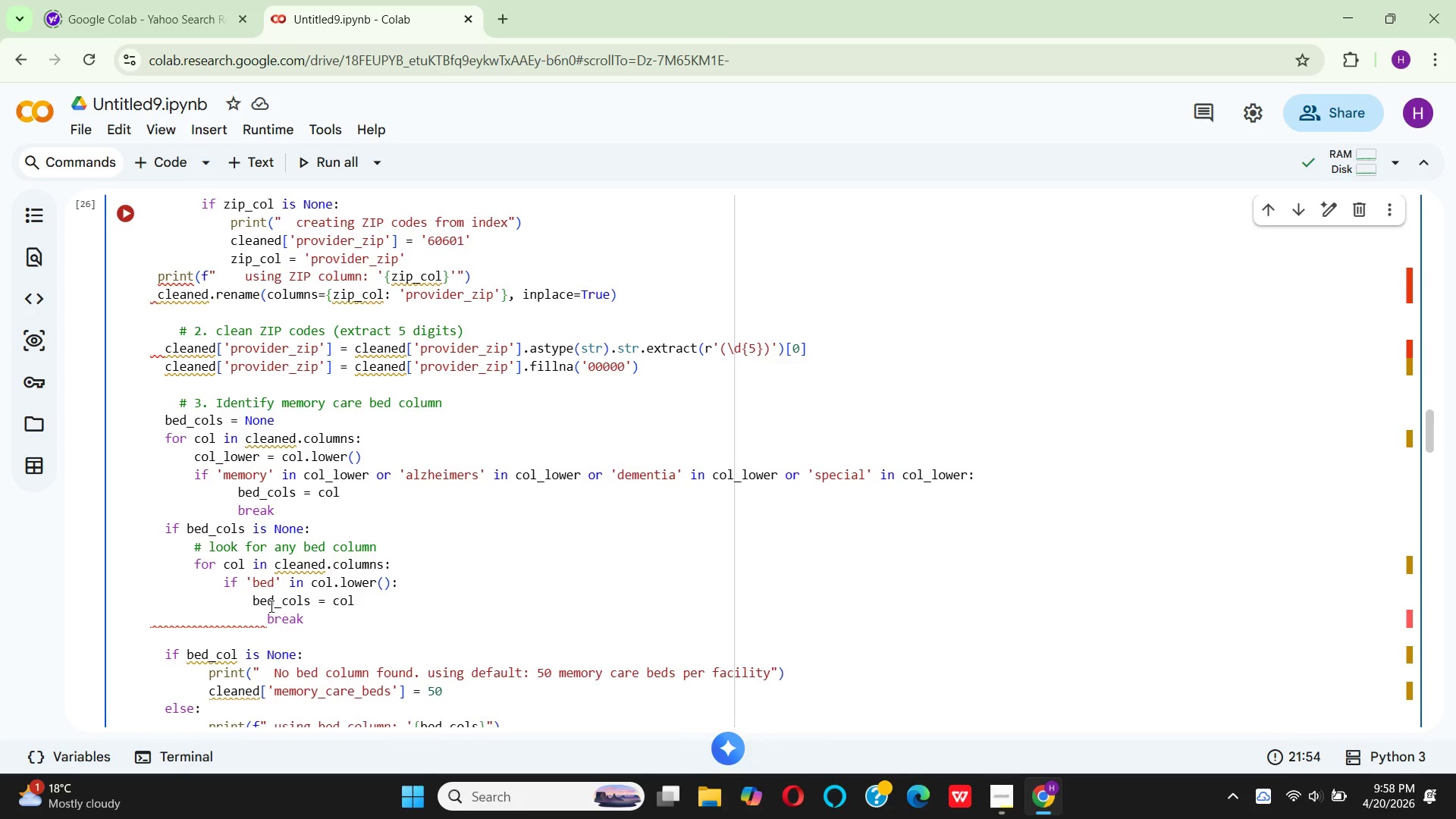 
key(ArrowDown)
 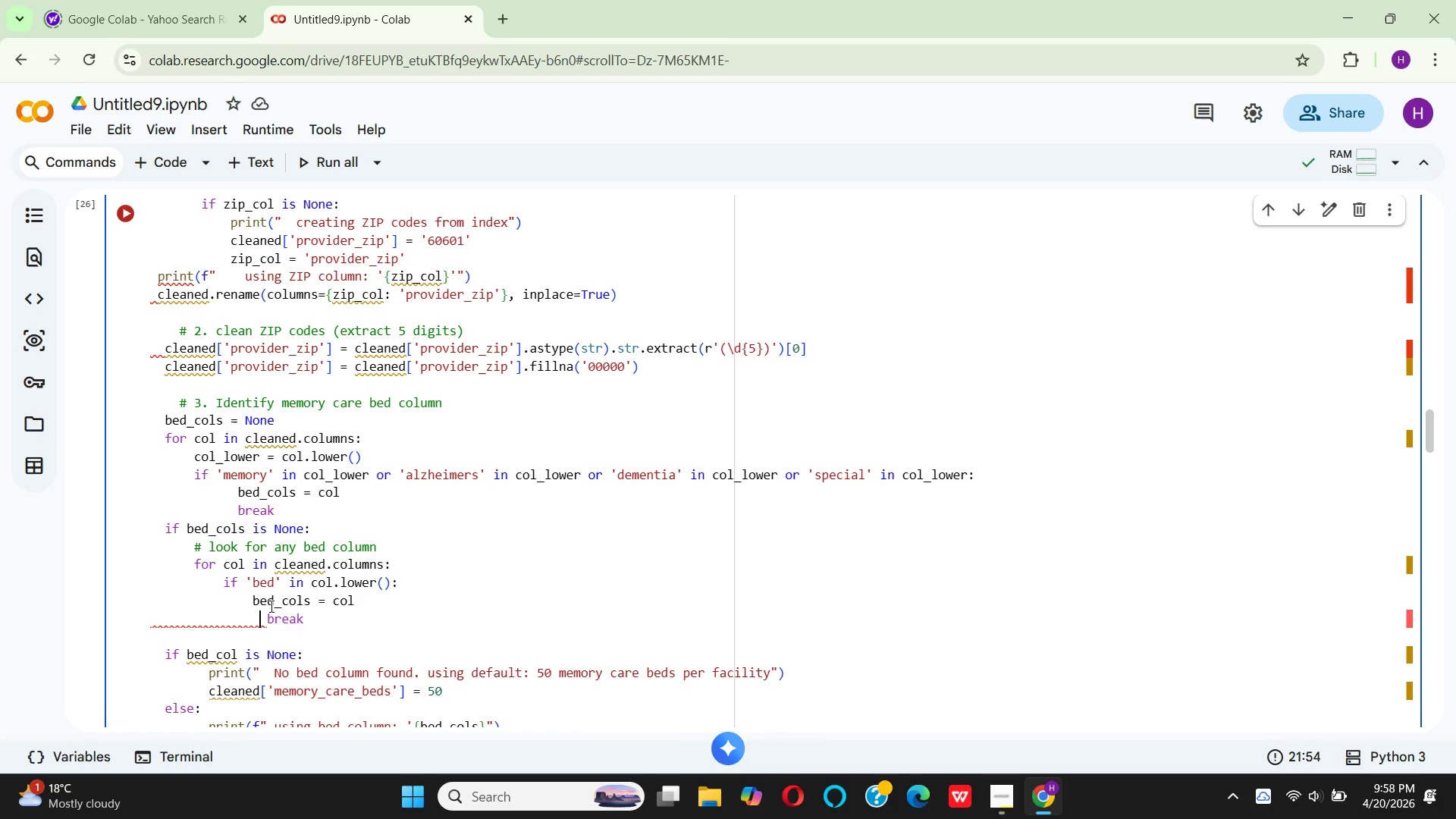 
hold_key(key=ArrowRight, duration=0.31)
 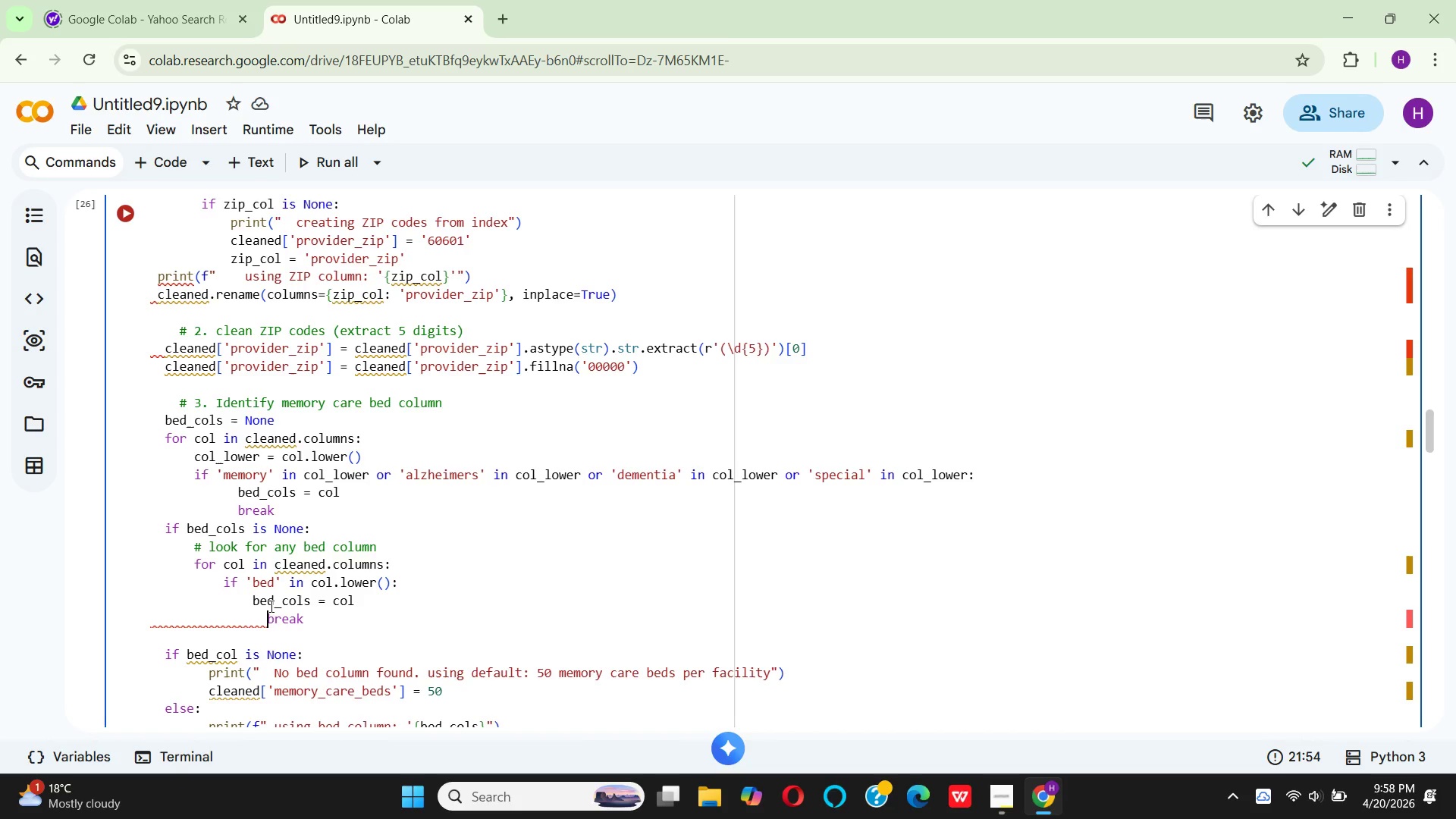 
key(ArrowRight)
 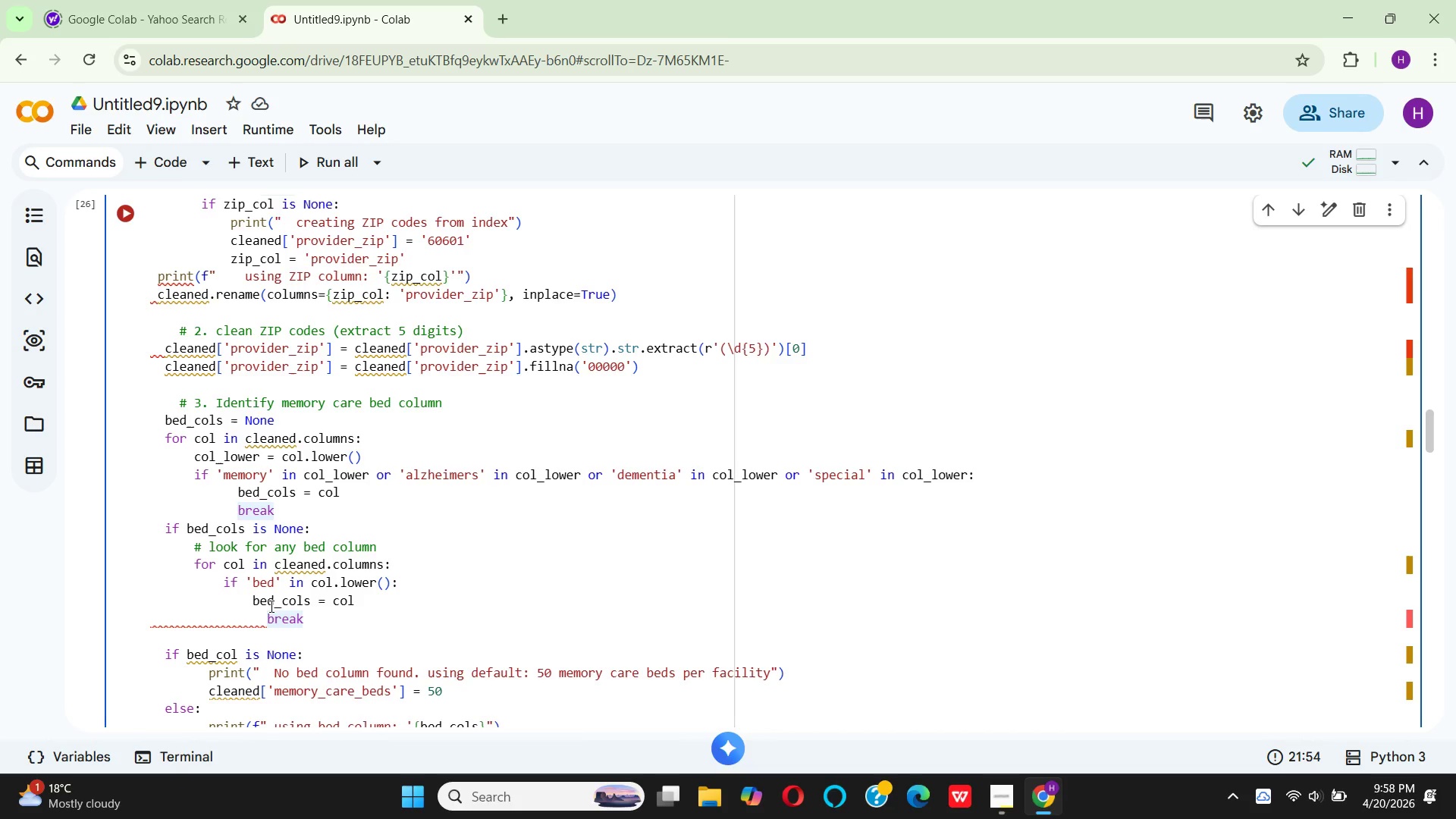 
key(Backspace)
 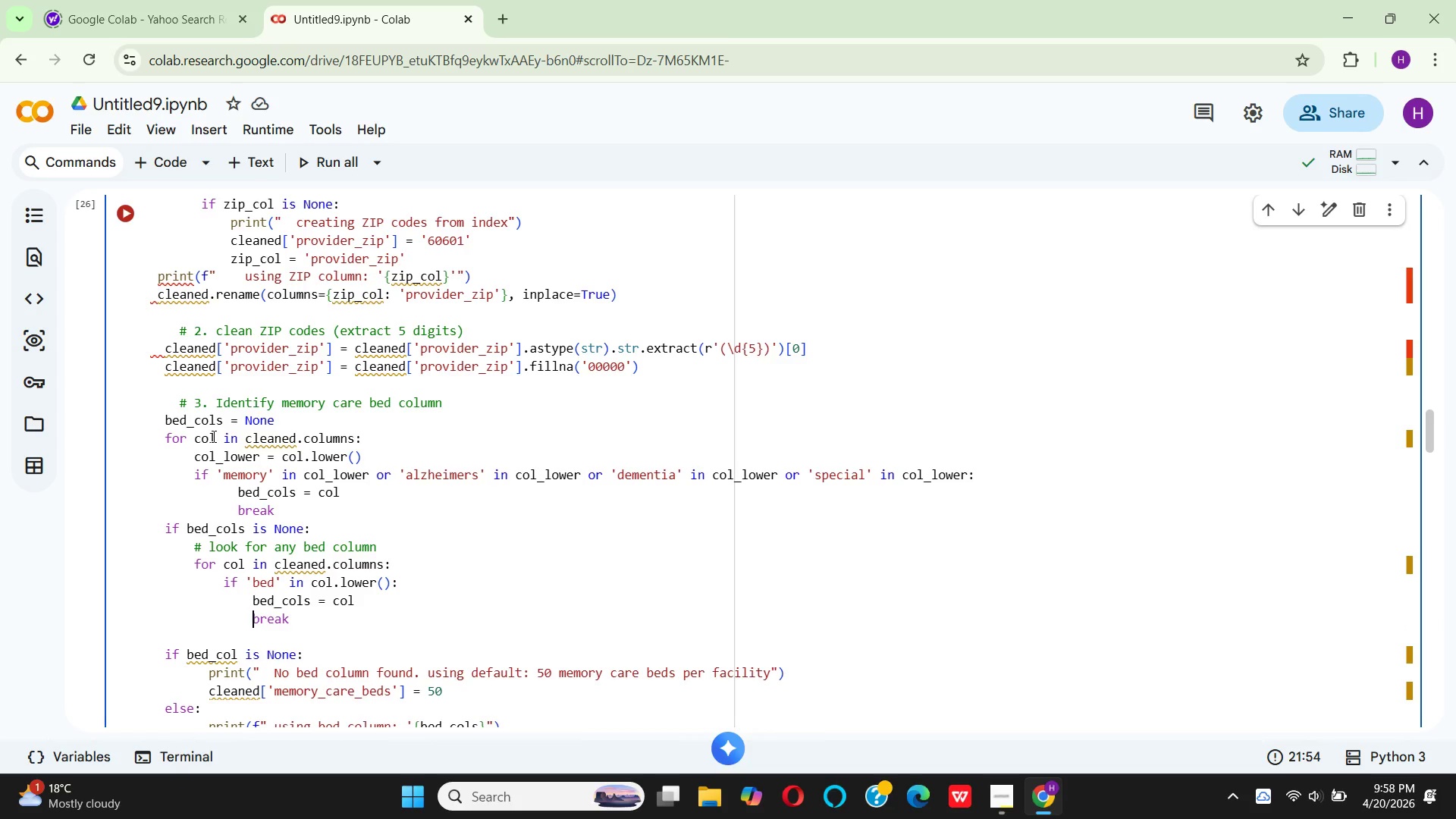 
scroll: coordinate [212, 435], scroll_direction: down, amount: 2.0
 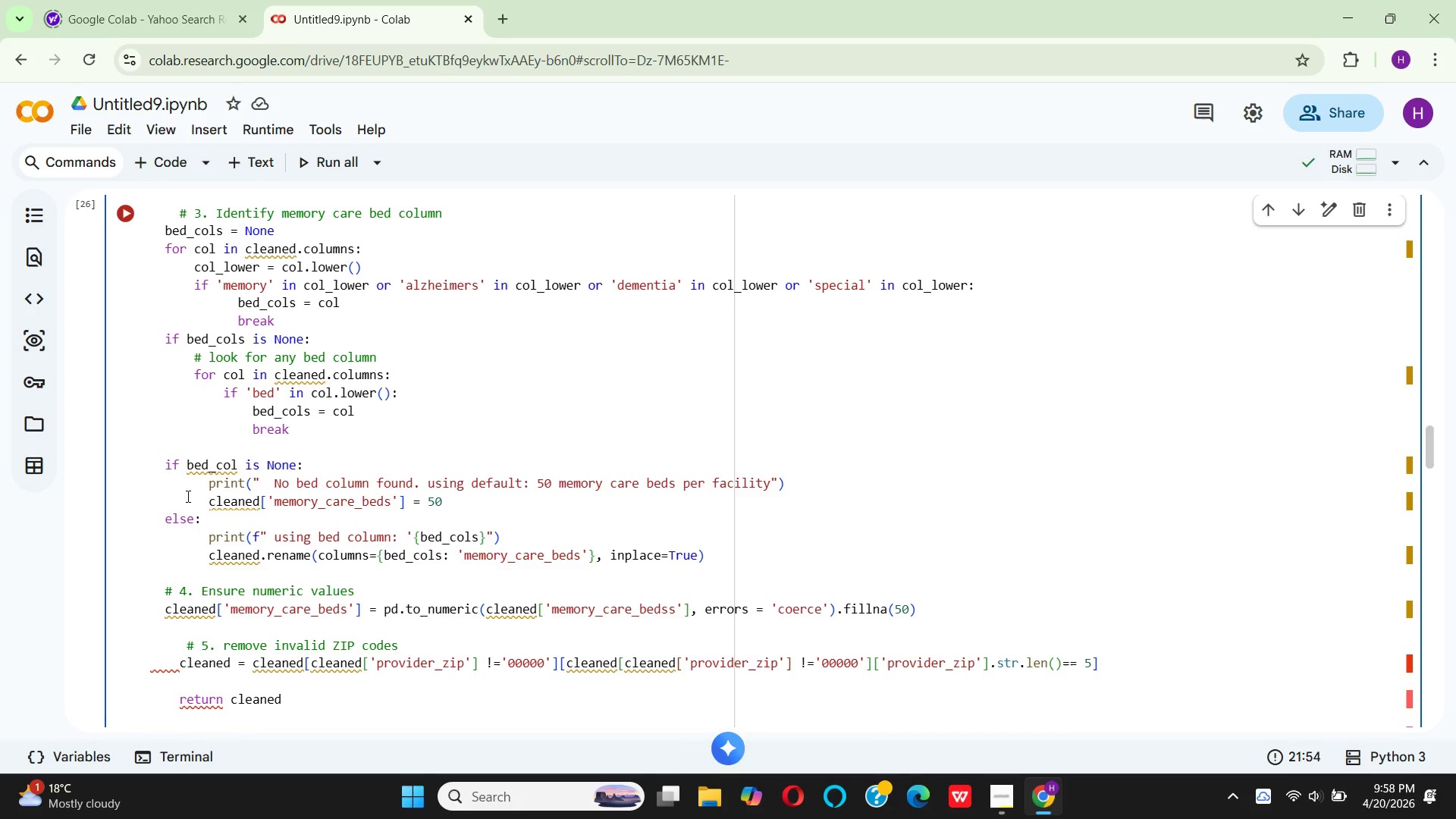 
wait(14.89)
 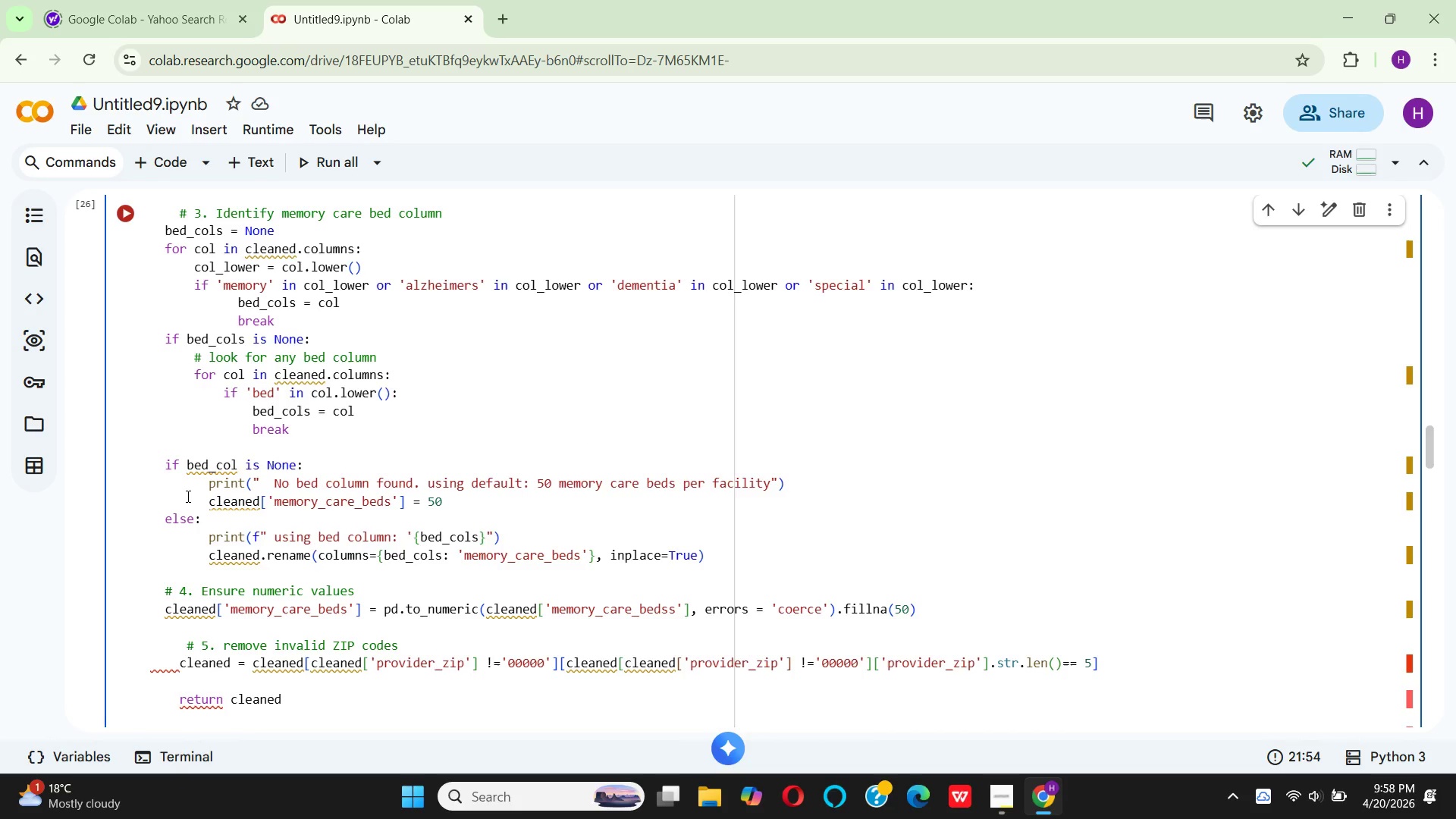 
left_click([165, 465])
 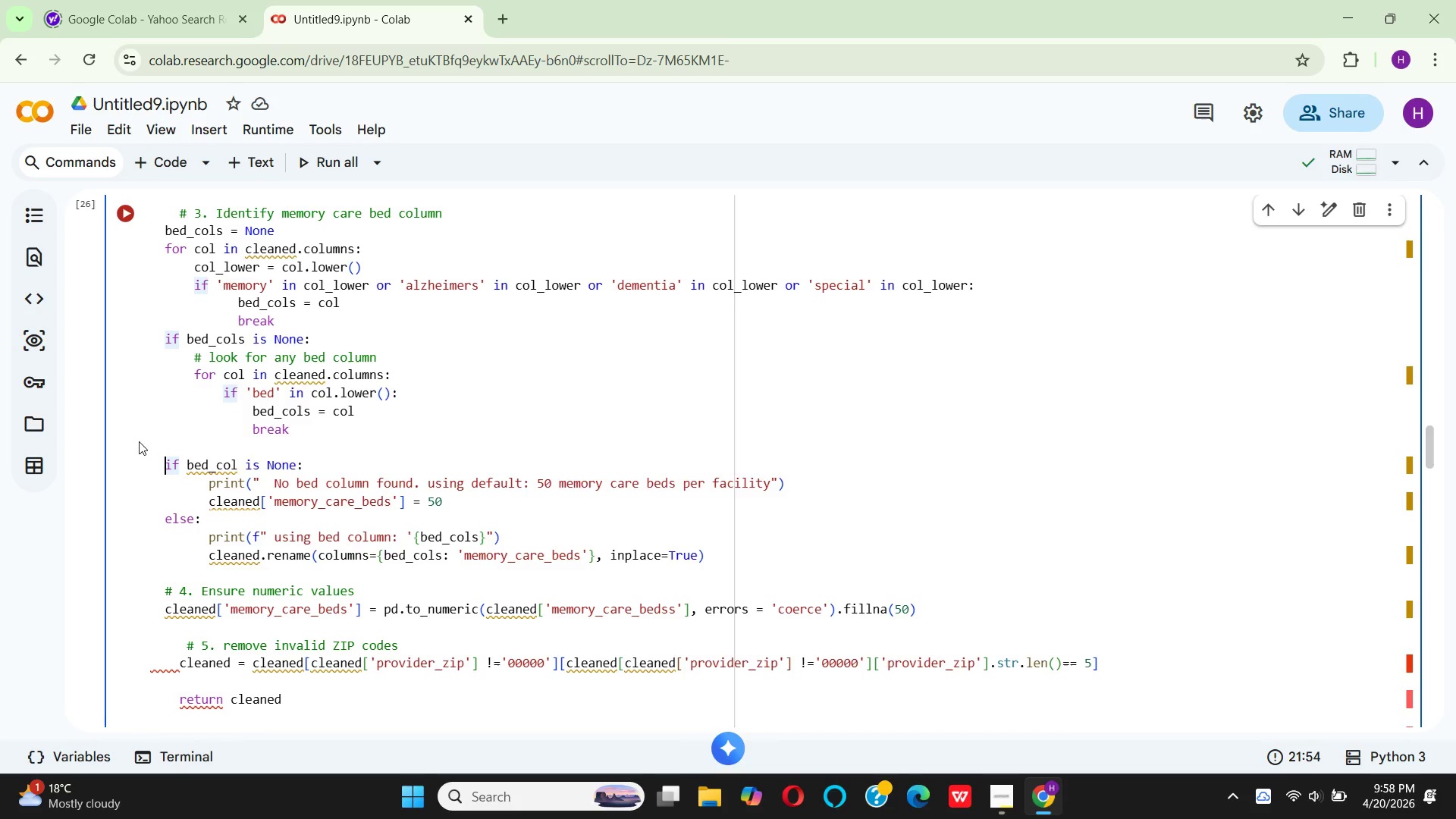 
key(Backspace)
 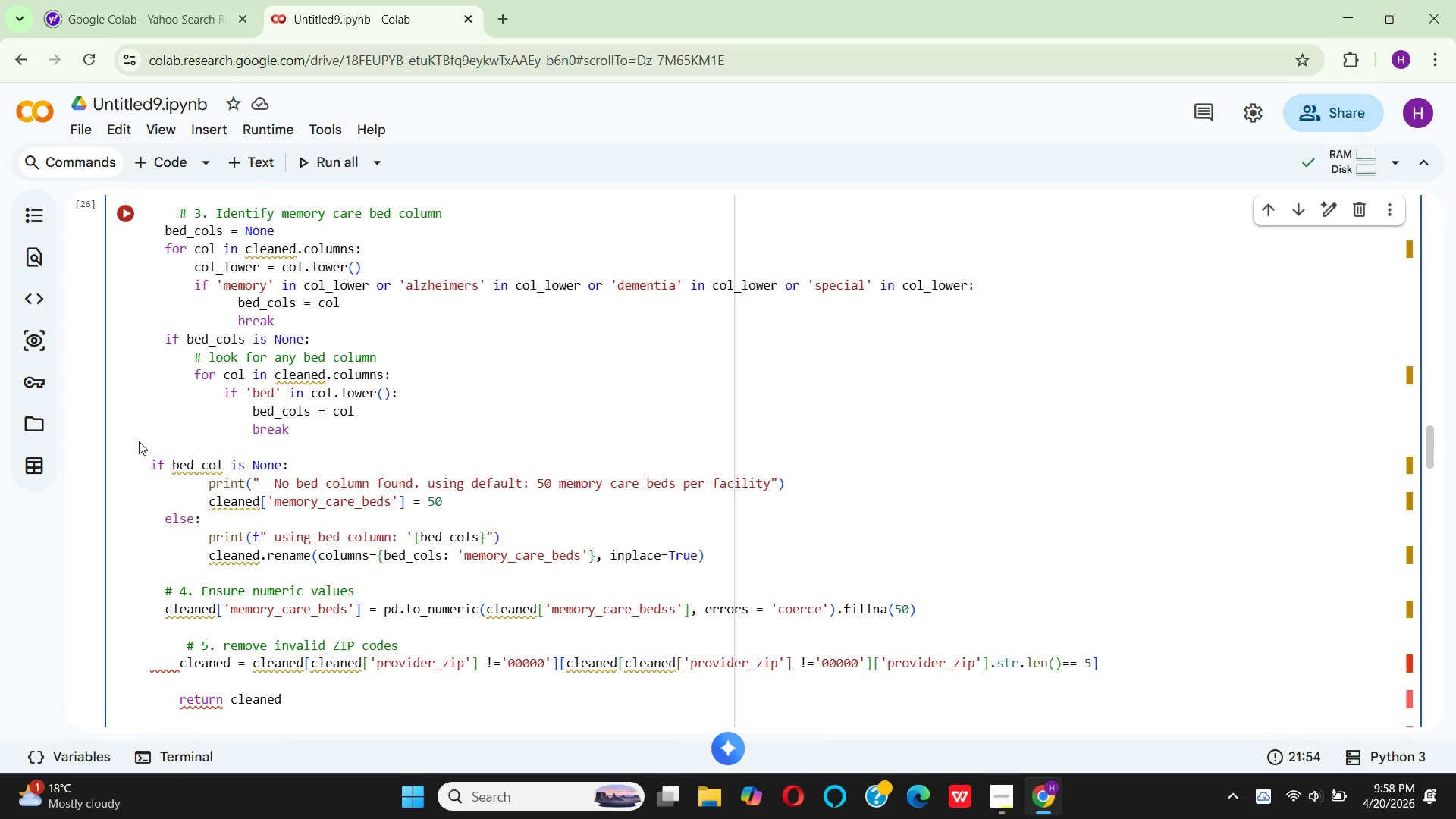 
key(Space)
 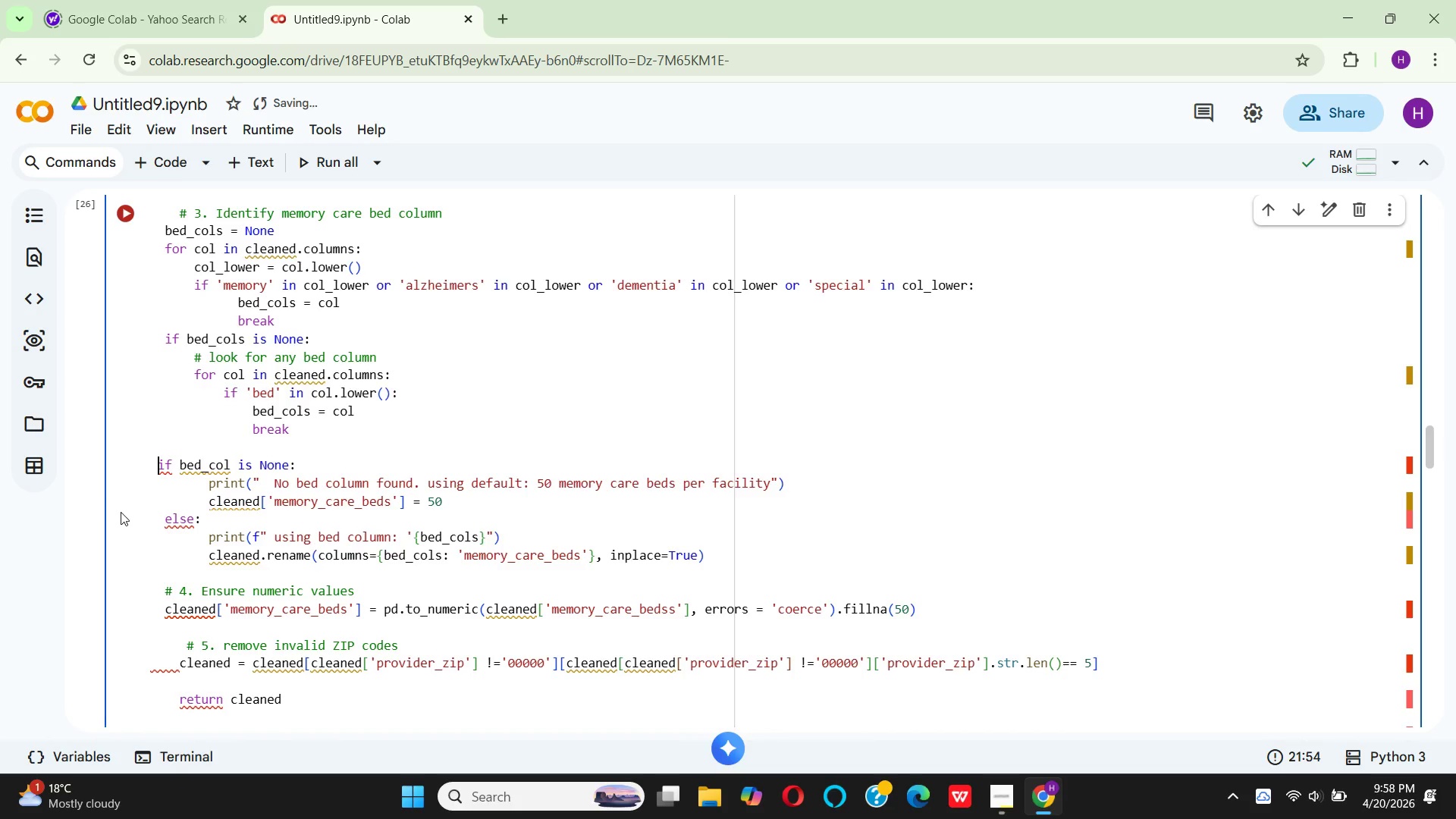 
left_click([168, 522])
 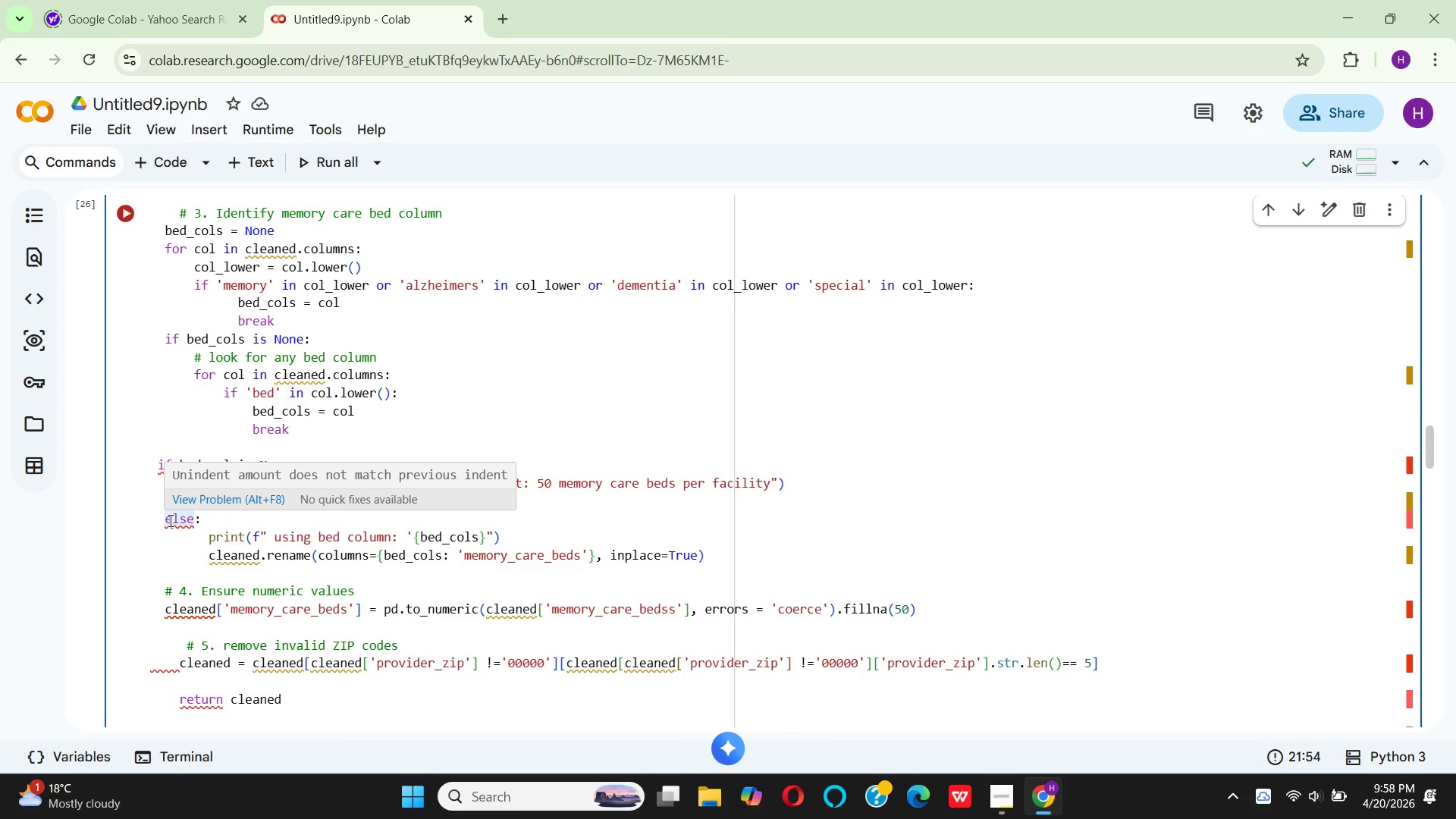 
key(Backspace)
 